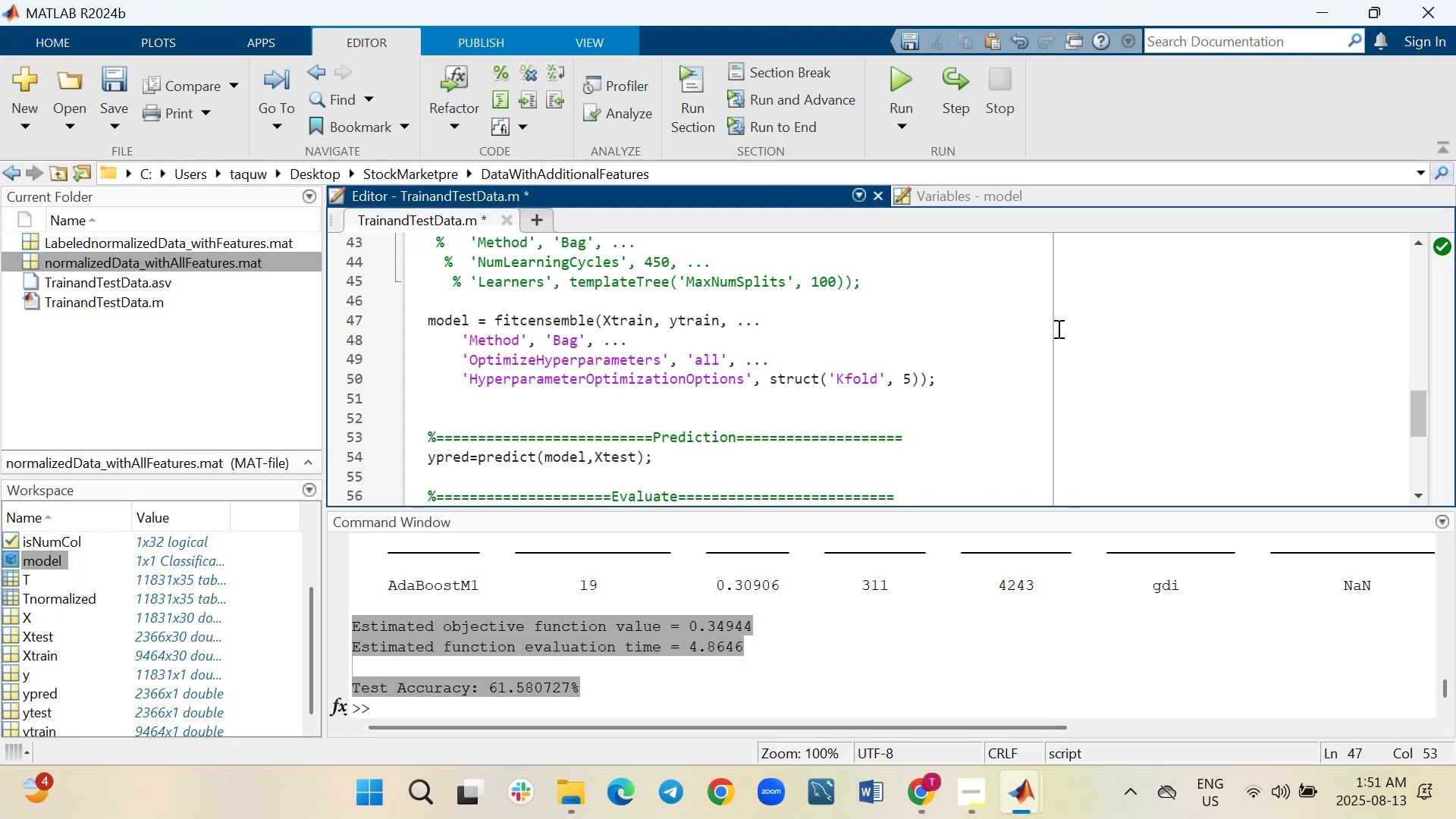 
key(Tab)
 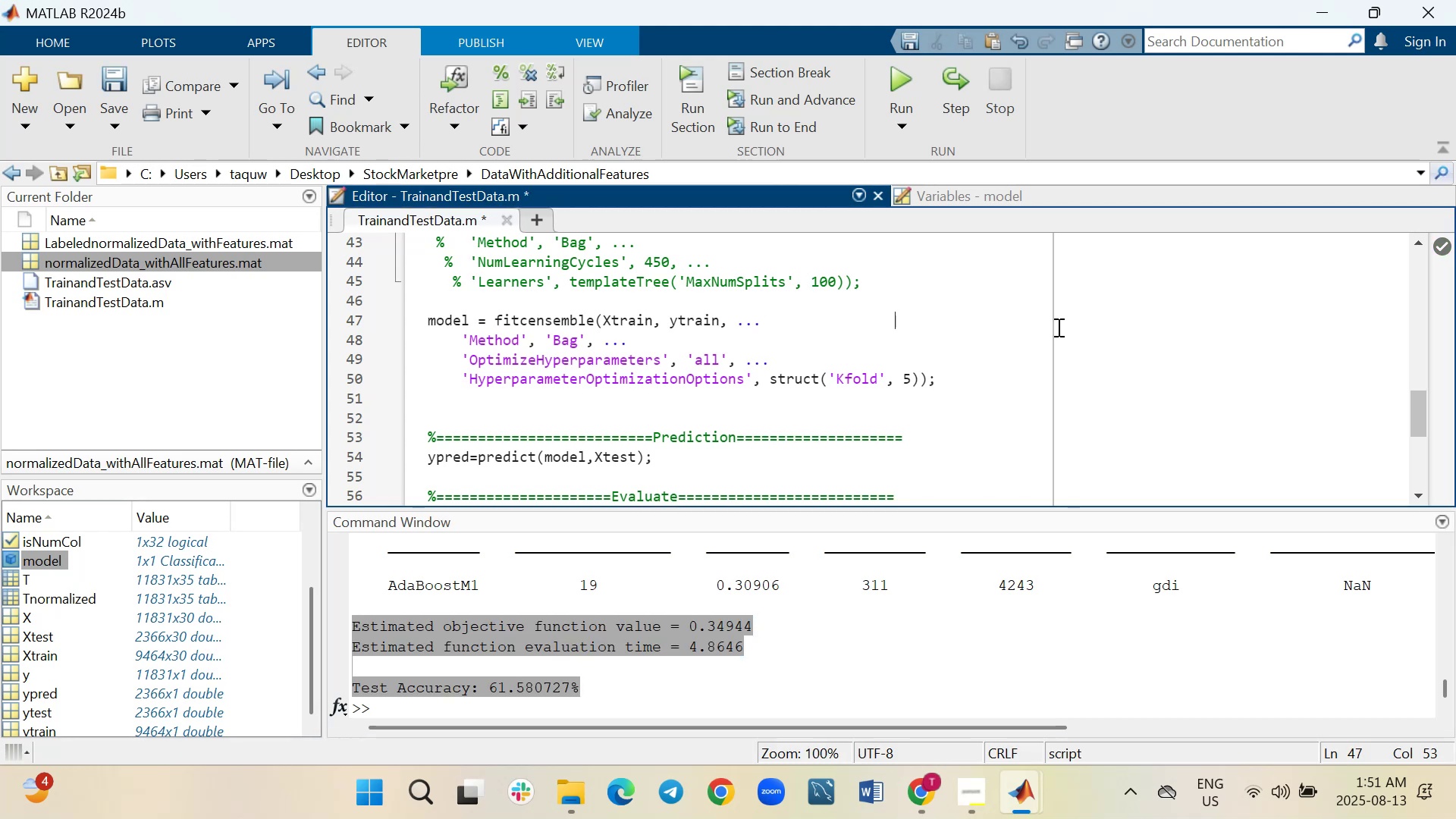 
key(Tab)
 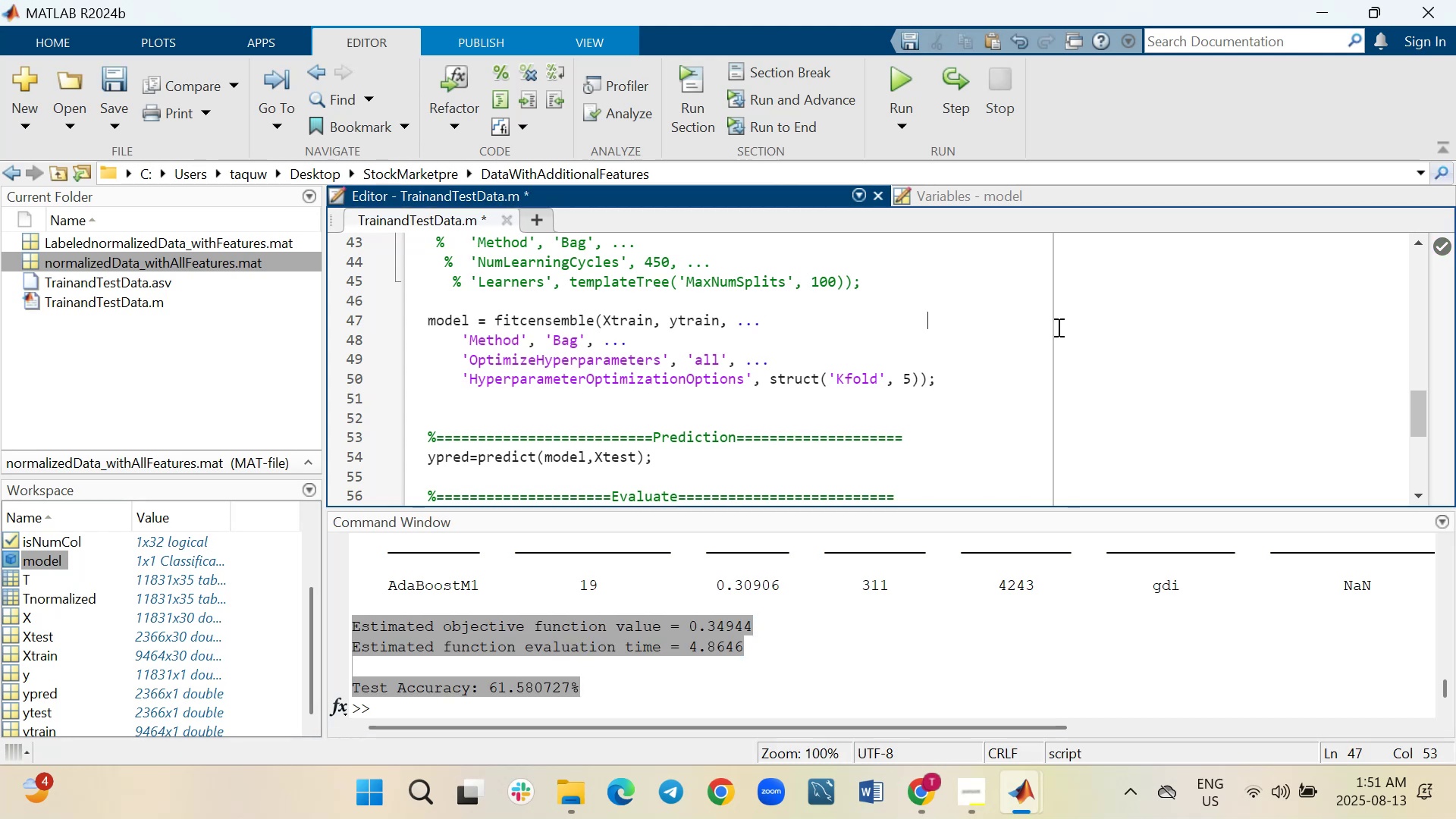 
key(Tab)
 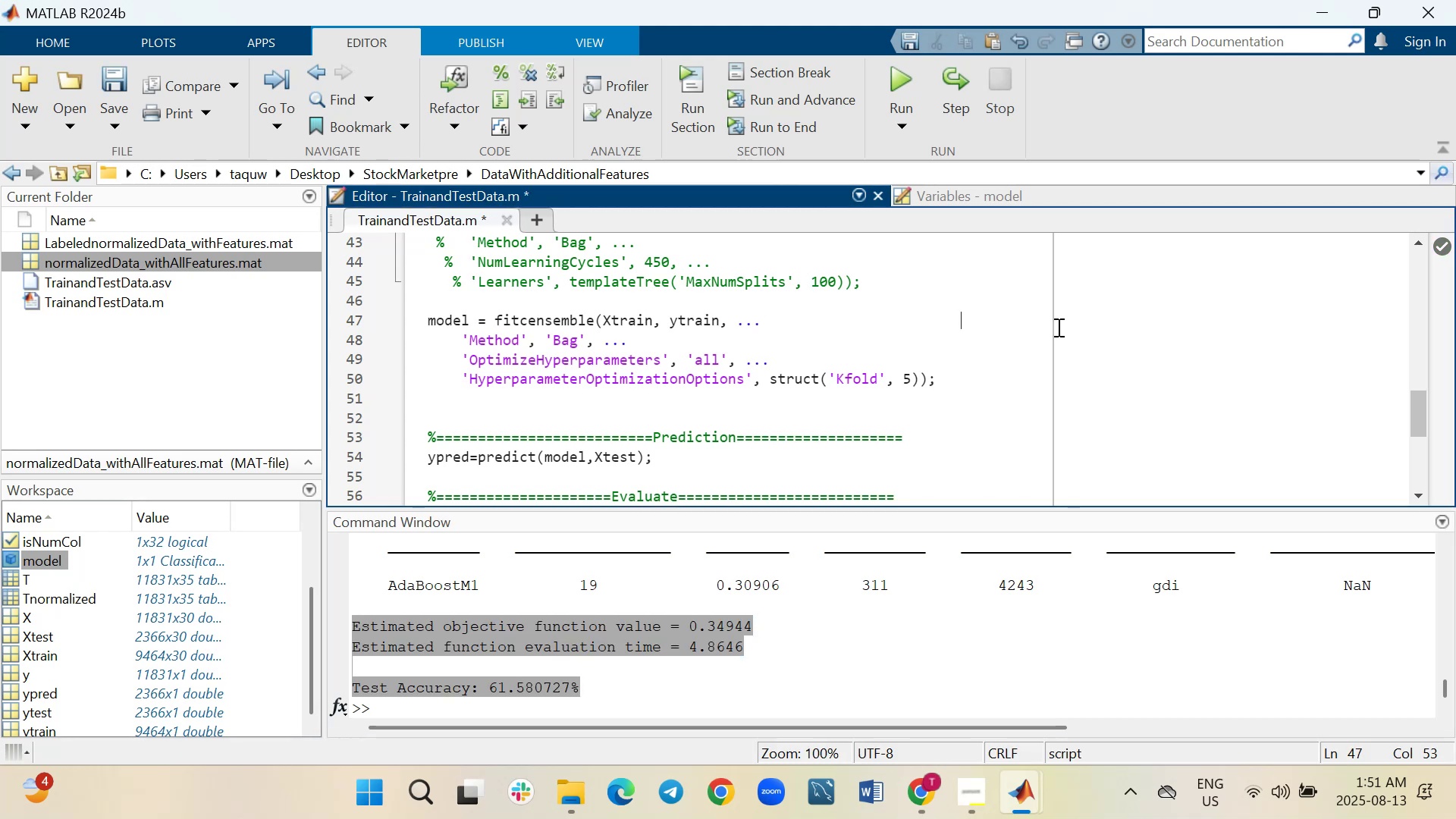 
key(Tab)
 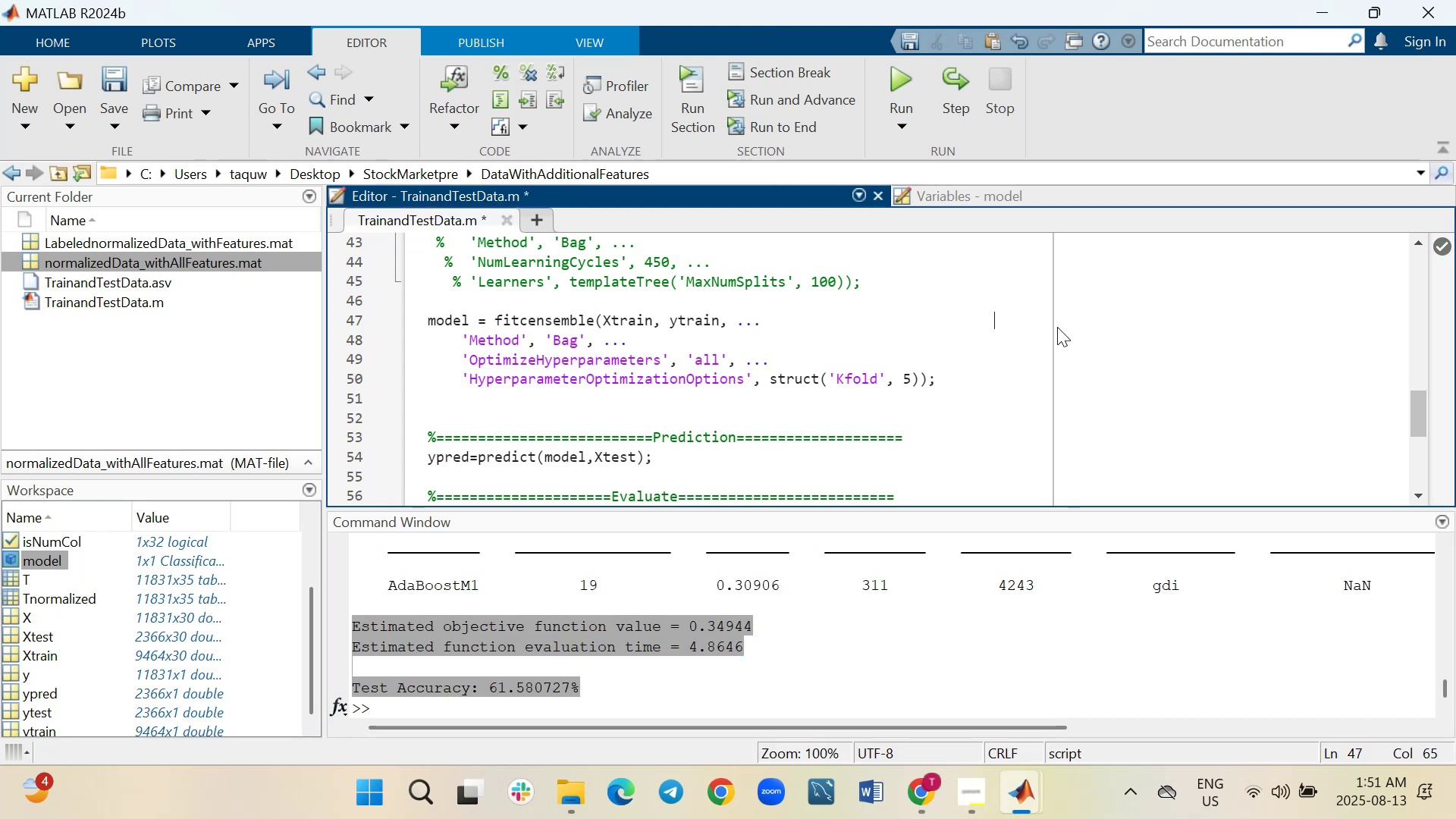 
key(Tab)
 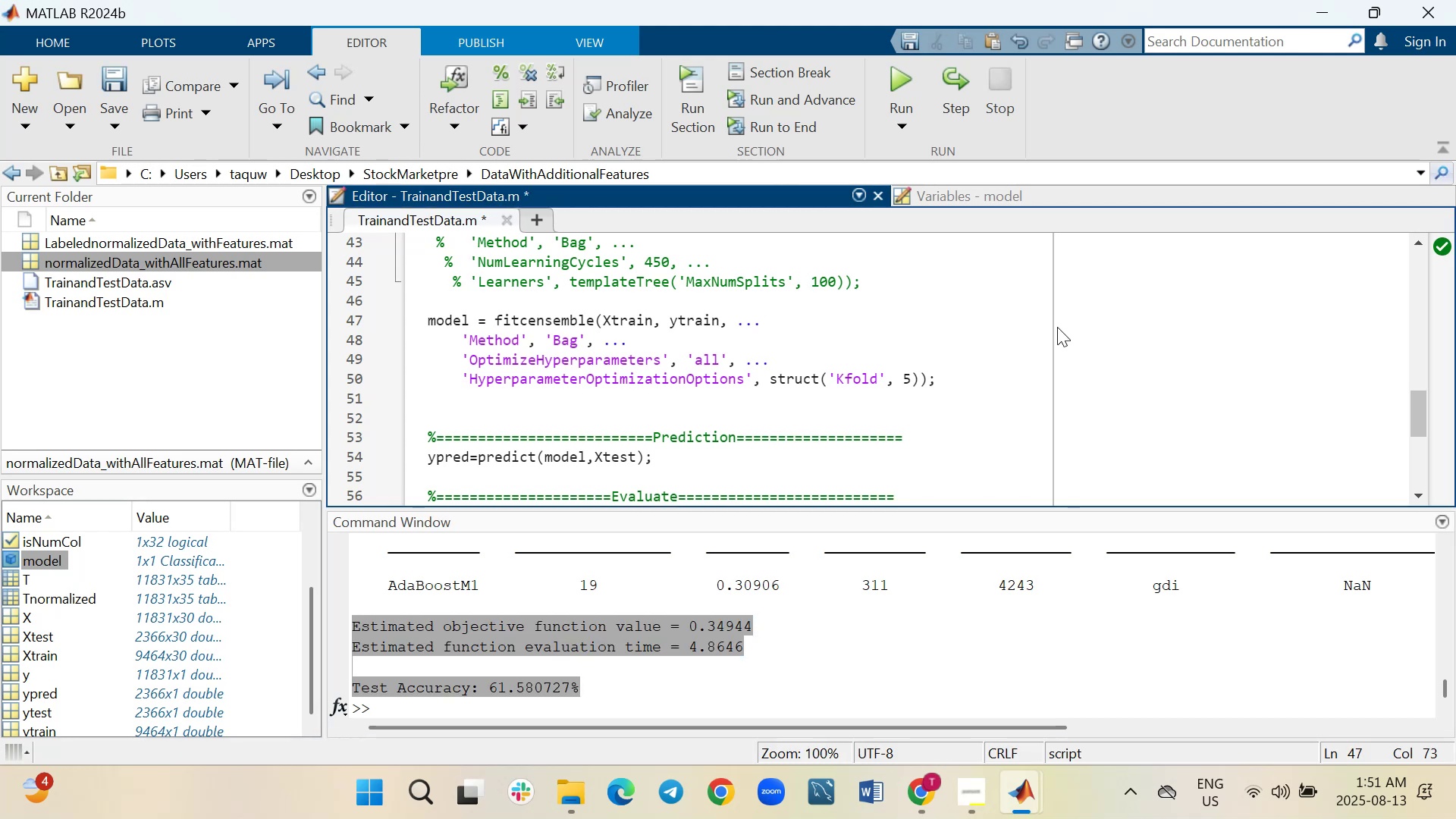 
key(Control+V)
 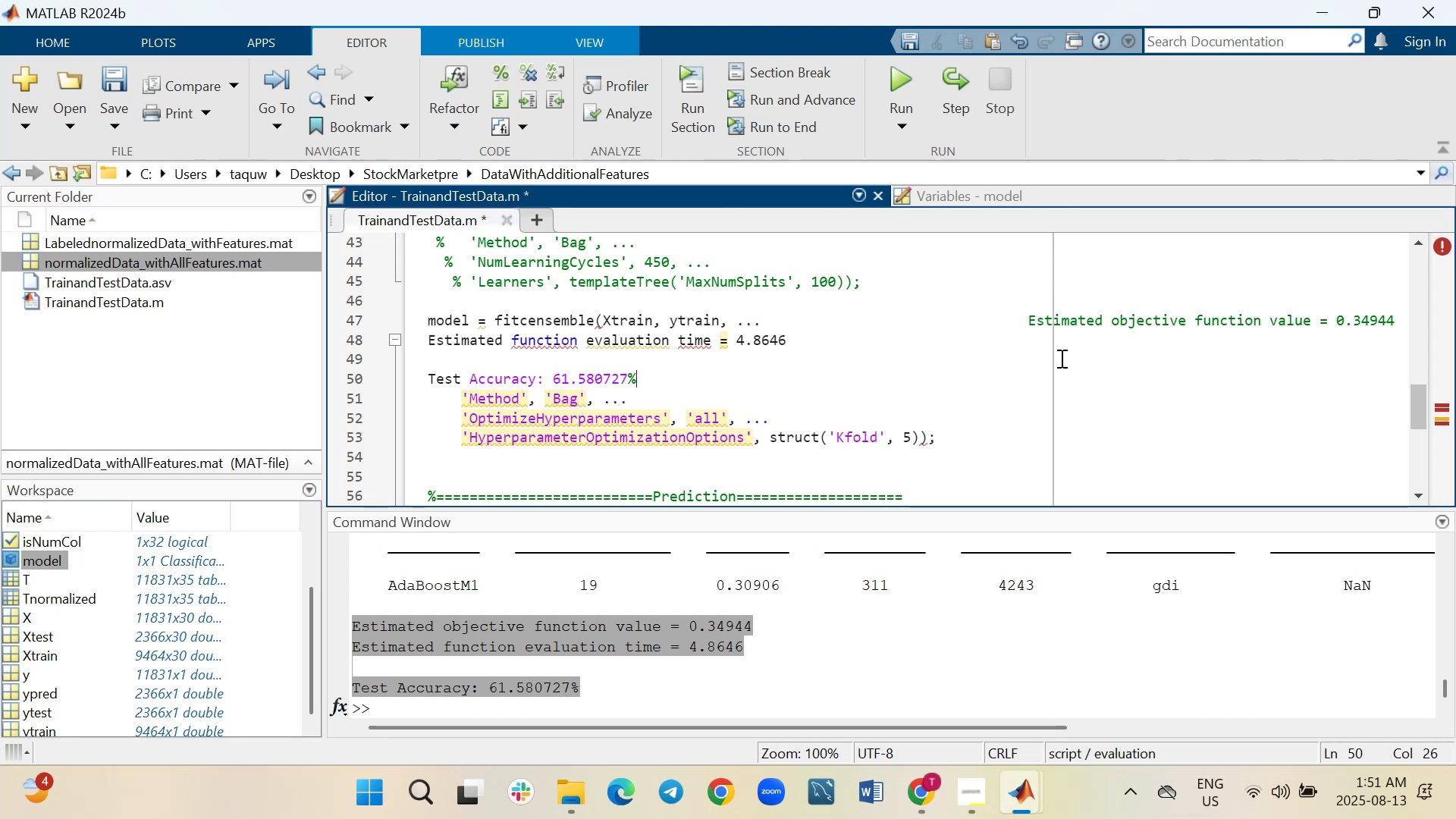 
wait(9.7)
 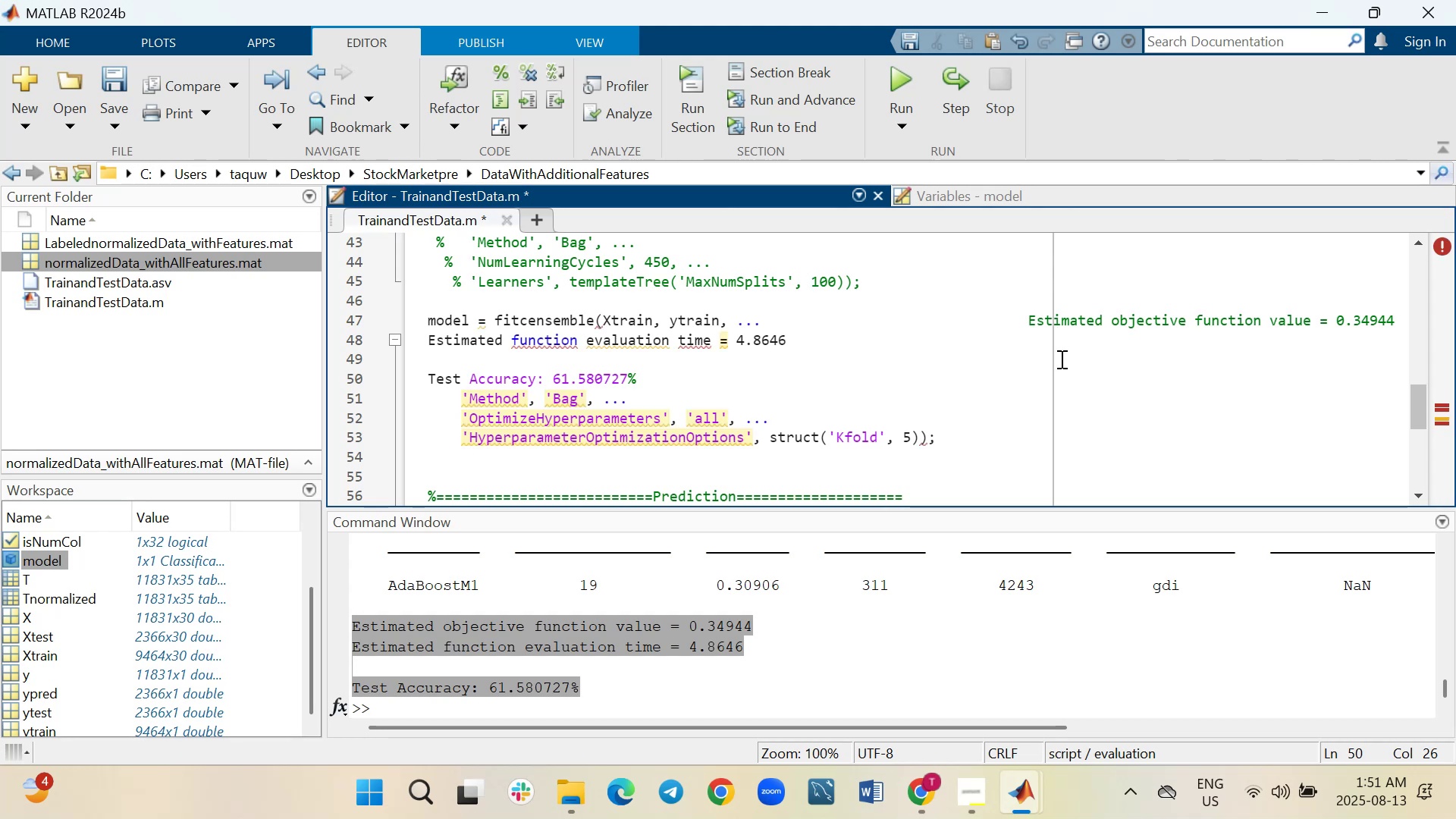 
key(Control+Z)
 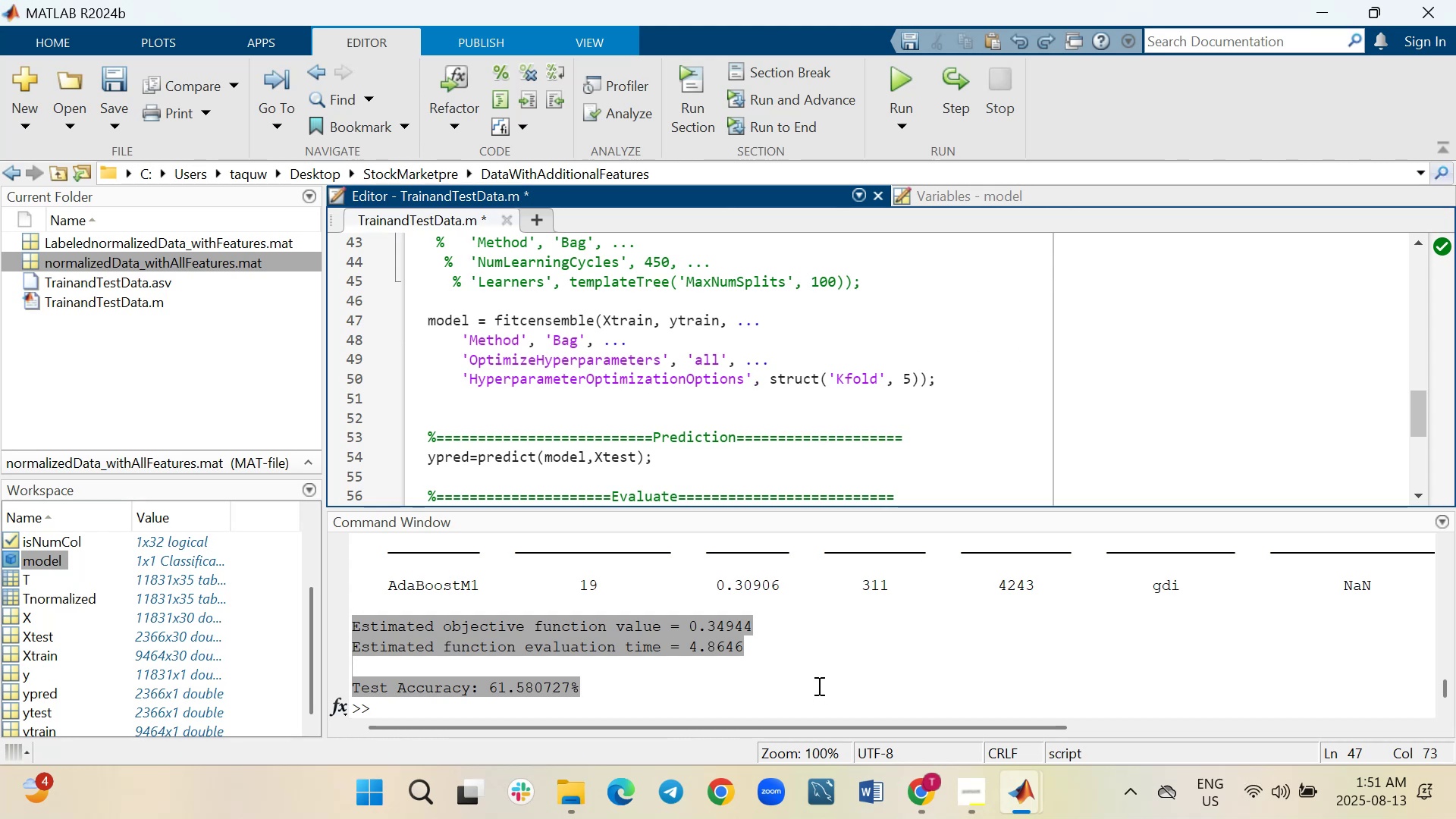 
left_click_drag(start_coordinate=[784, 623], to_coordinate=[373, 612])
 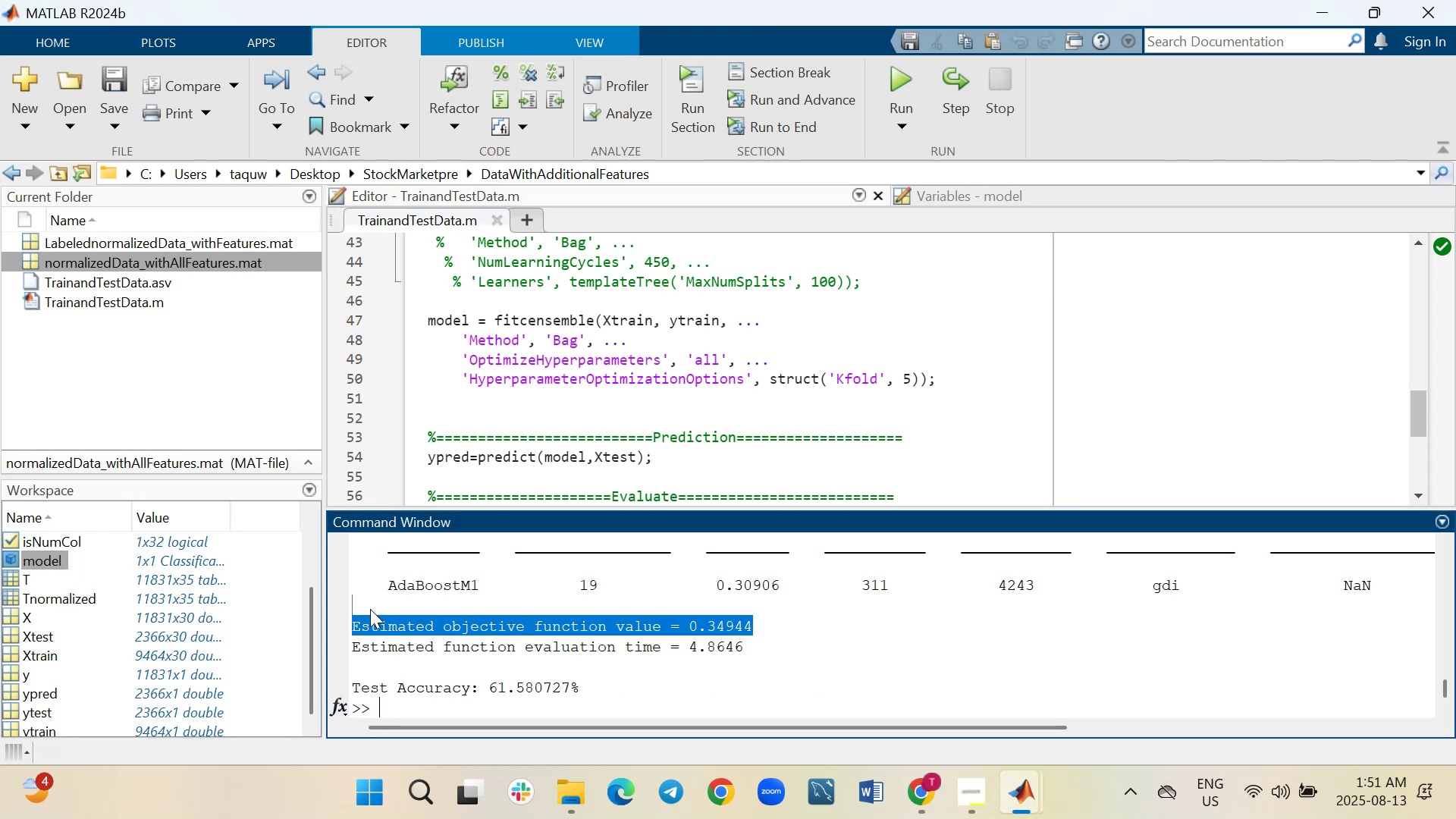 
key(Control+C)
 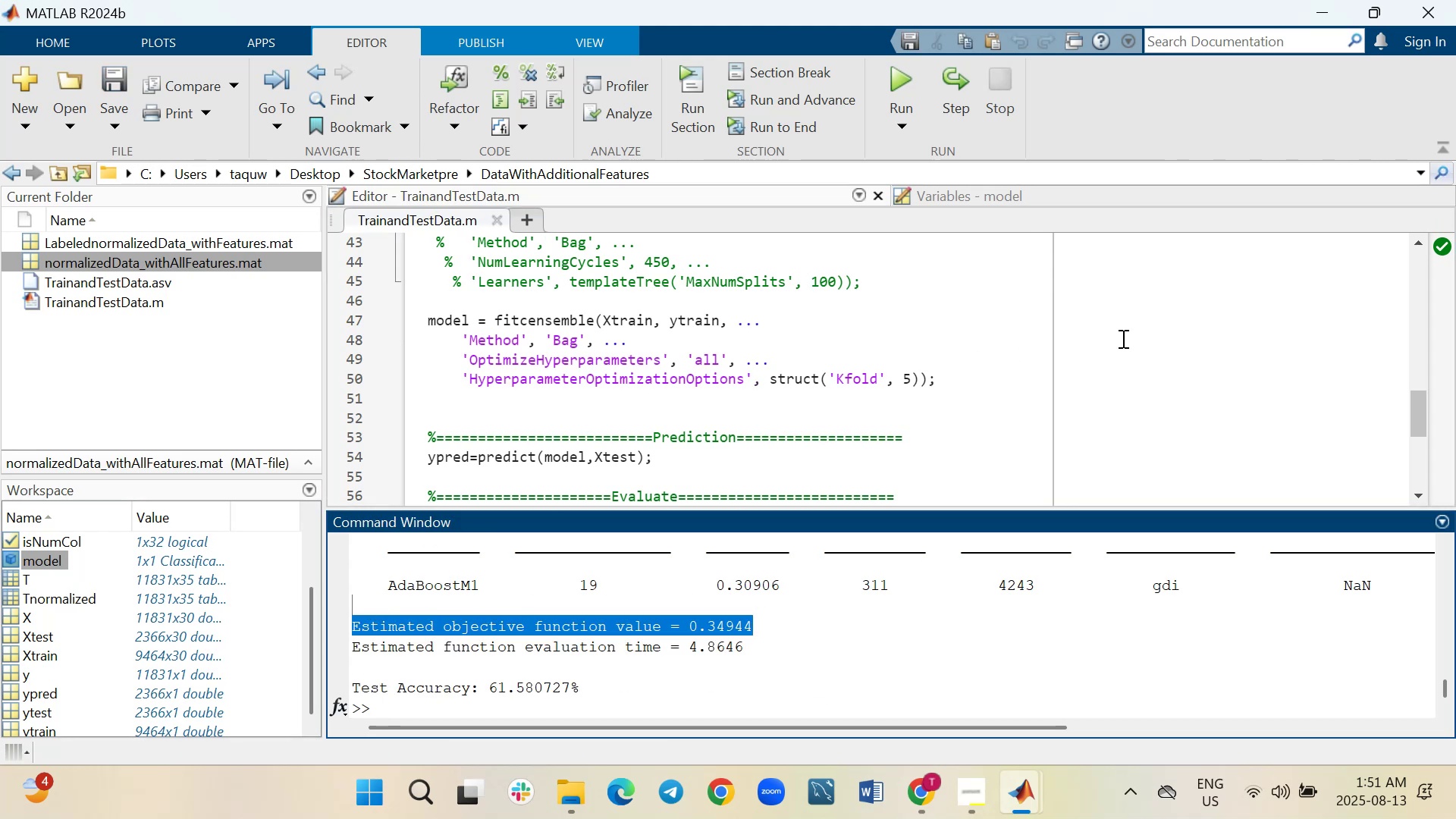 
left_click([1076, 338])
 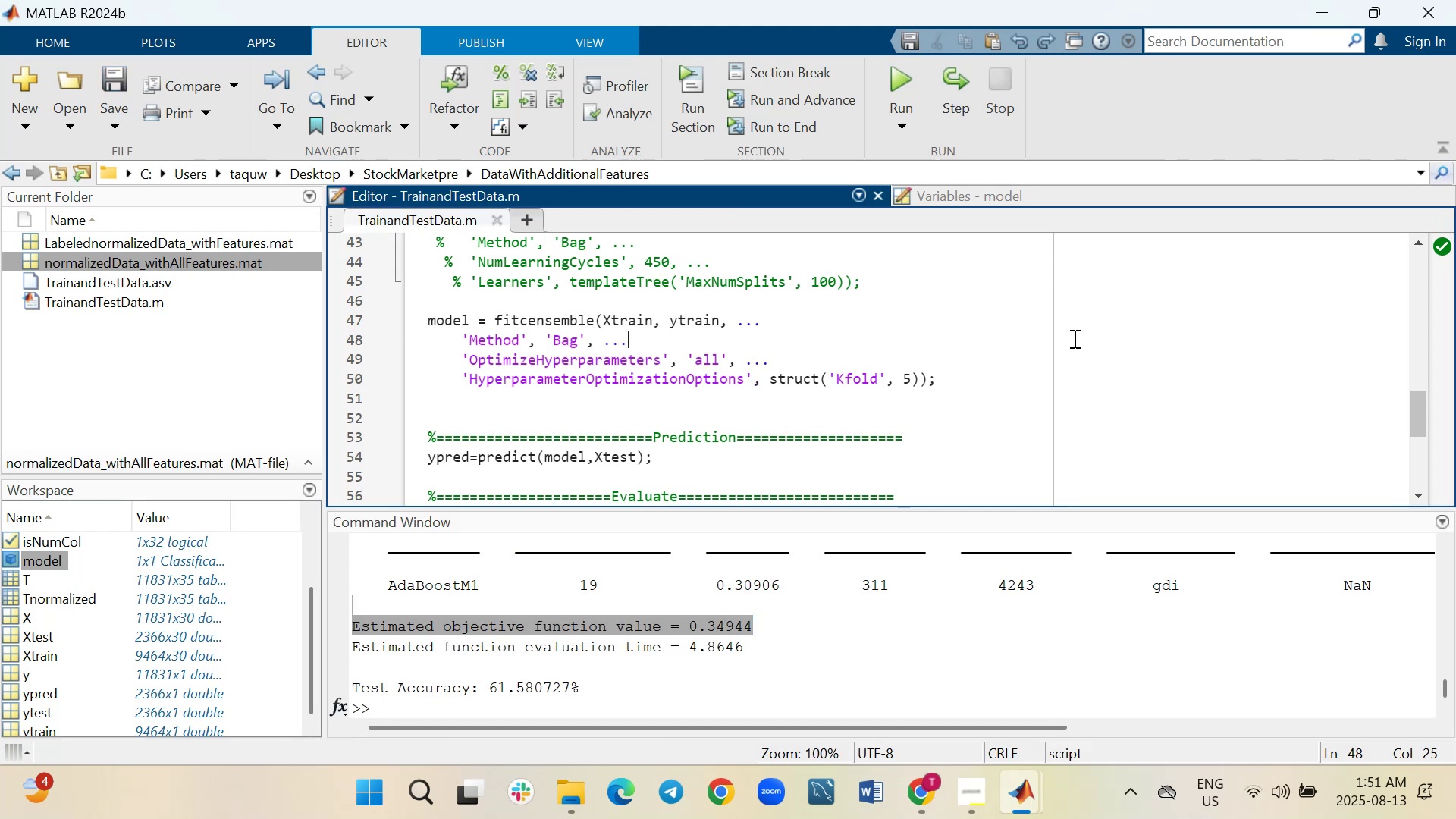 
hold_key(key=Space, duration=1.53)
 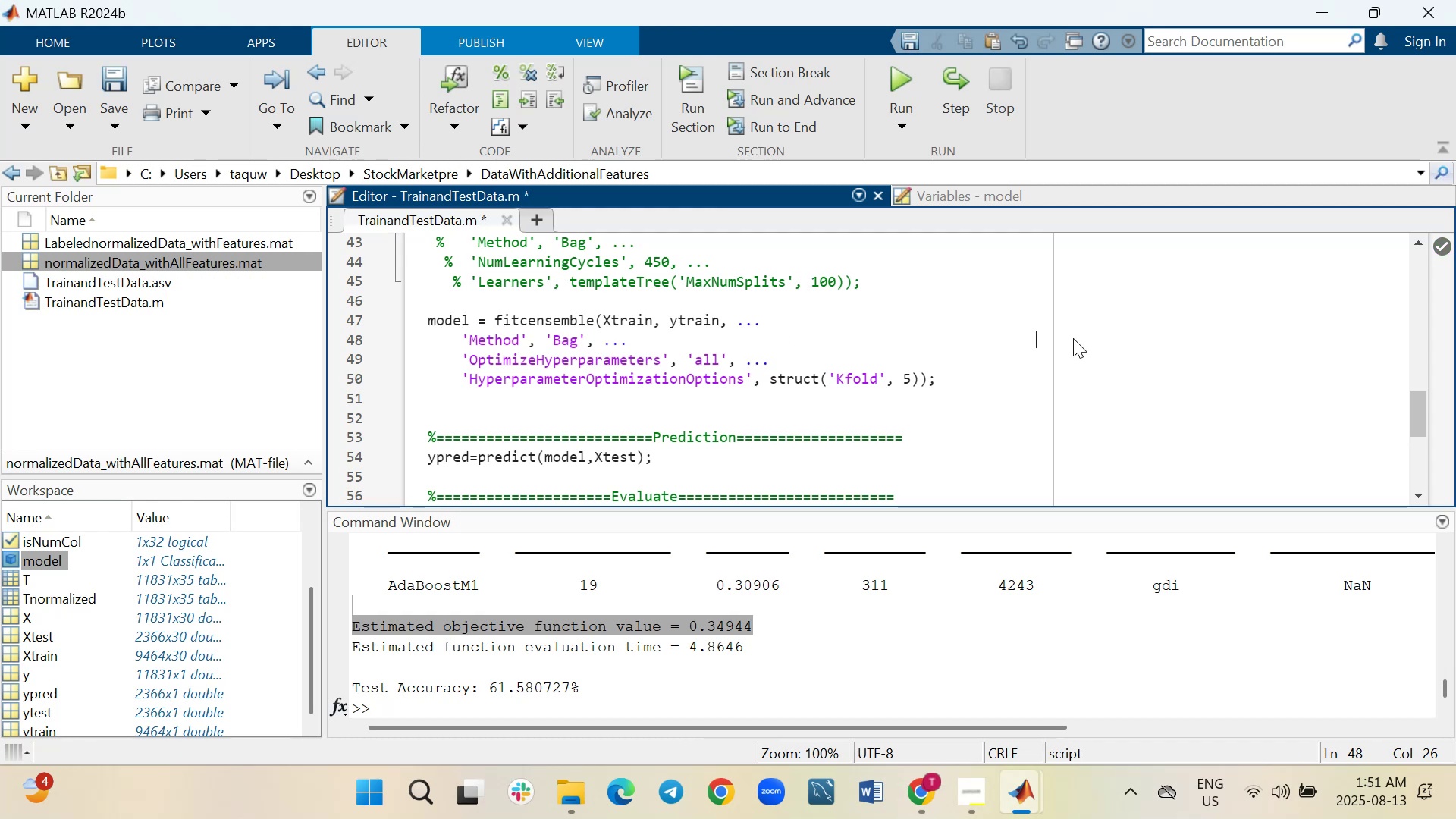 
hold_key(key=Space, duration=0.51)
 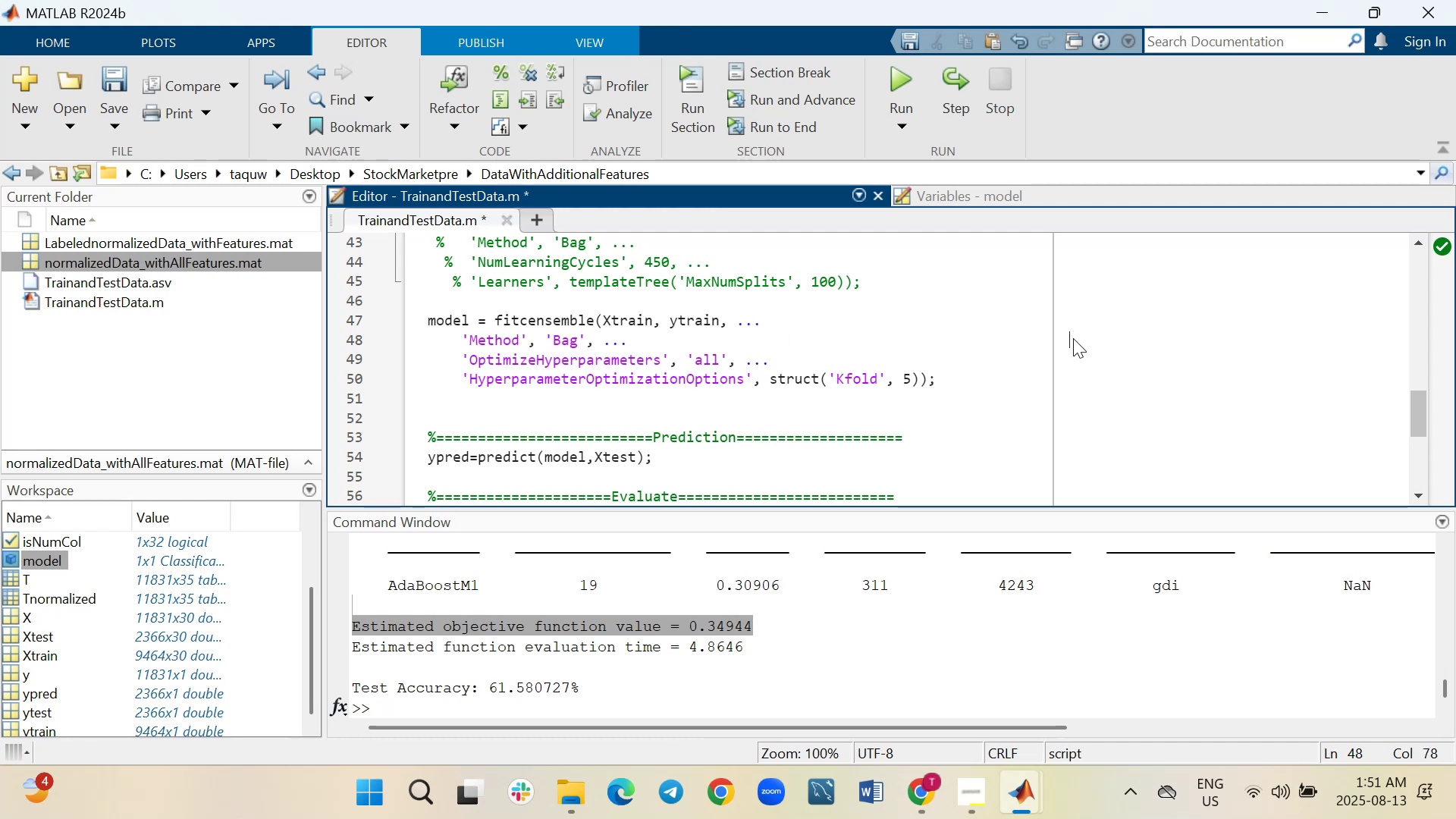 
hold_key(key=Backspace, duration=0.79)
 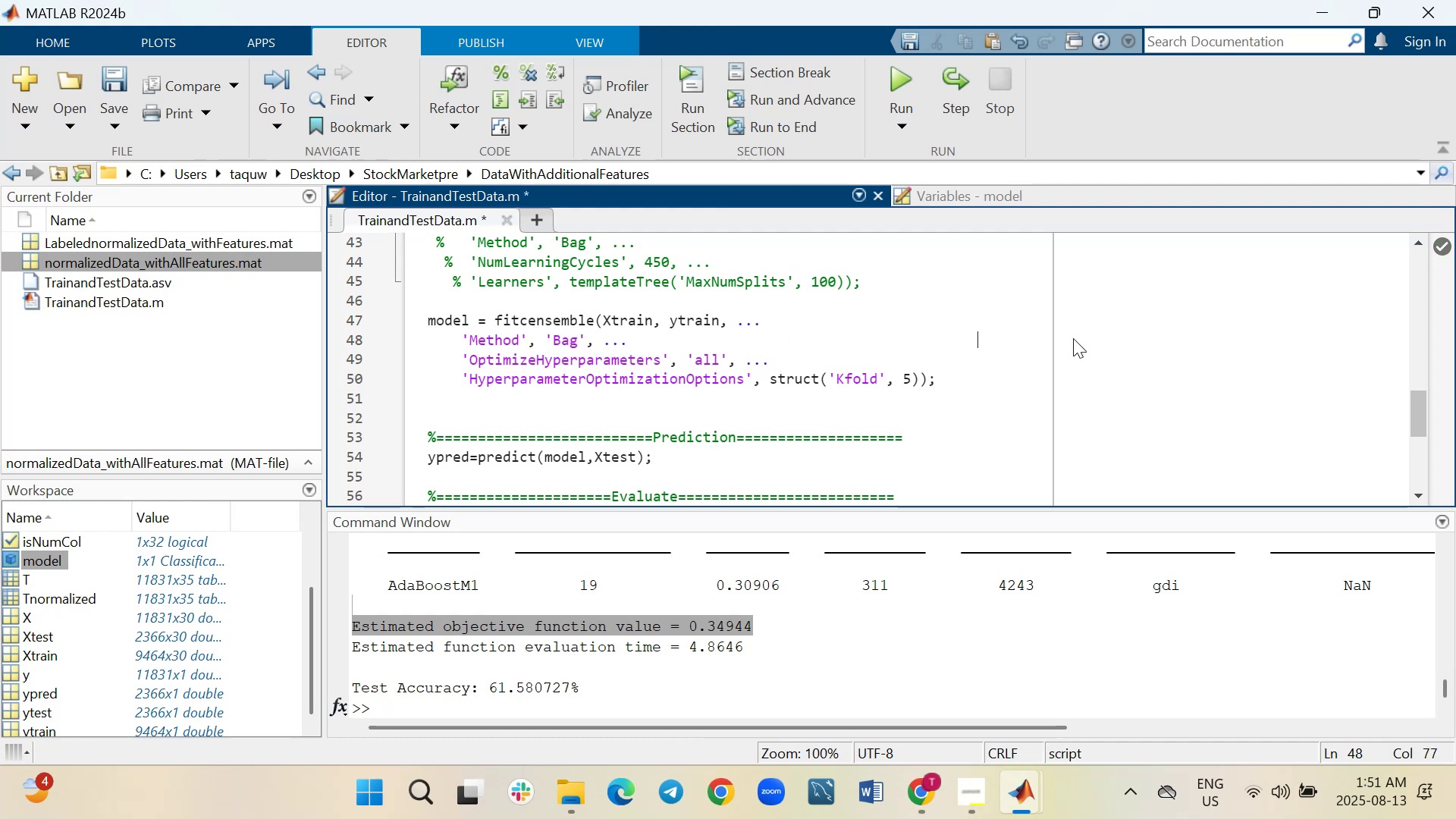 
key(Backspace)
 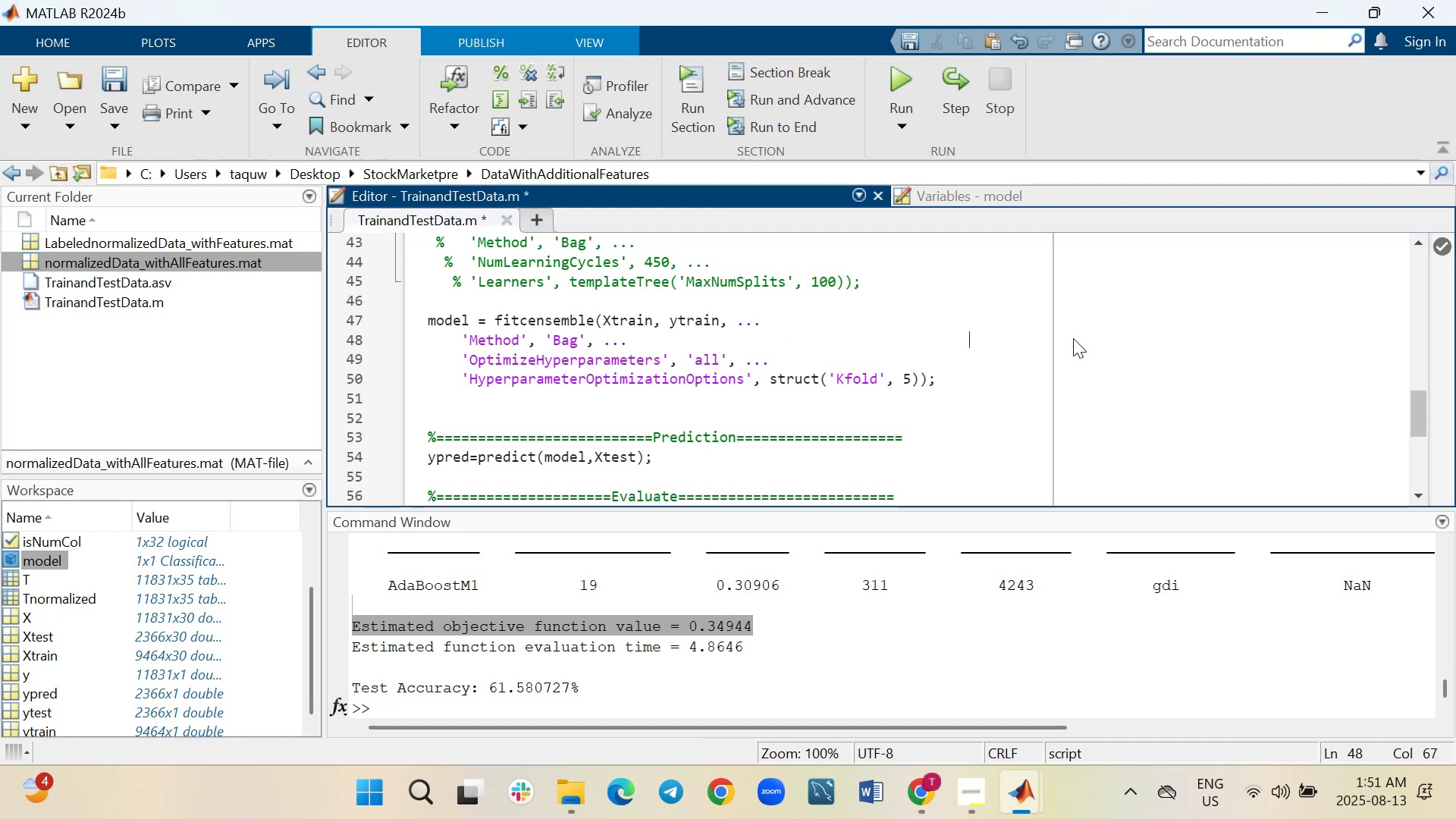 
key(Backspace)
 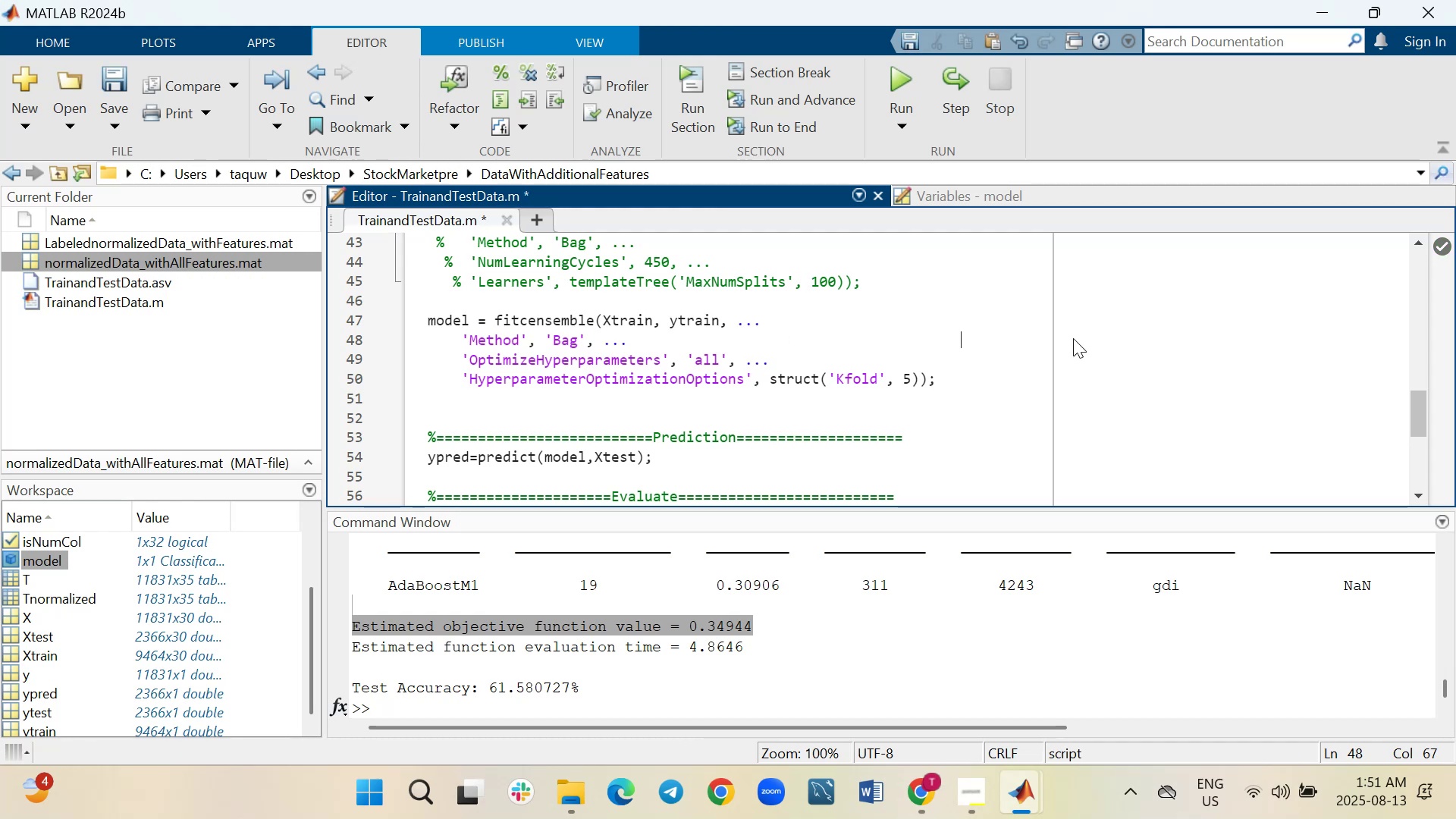 
key(Backspace)
 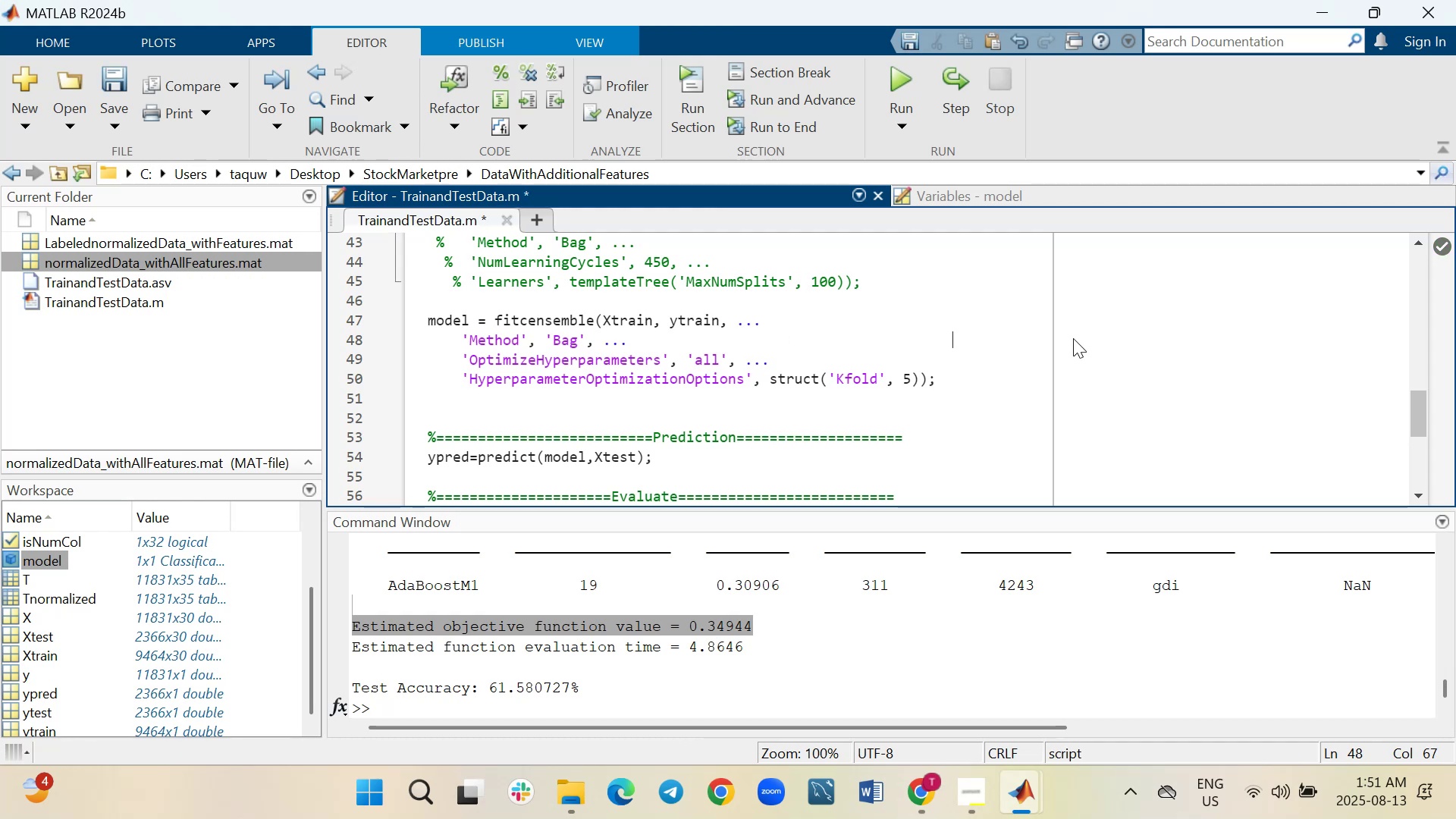 
key(Backspace)
 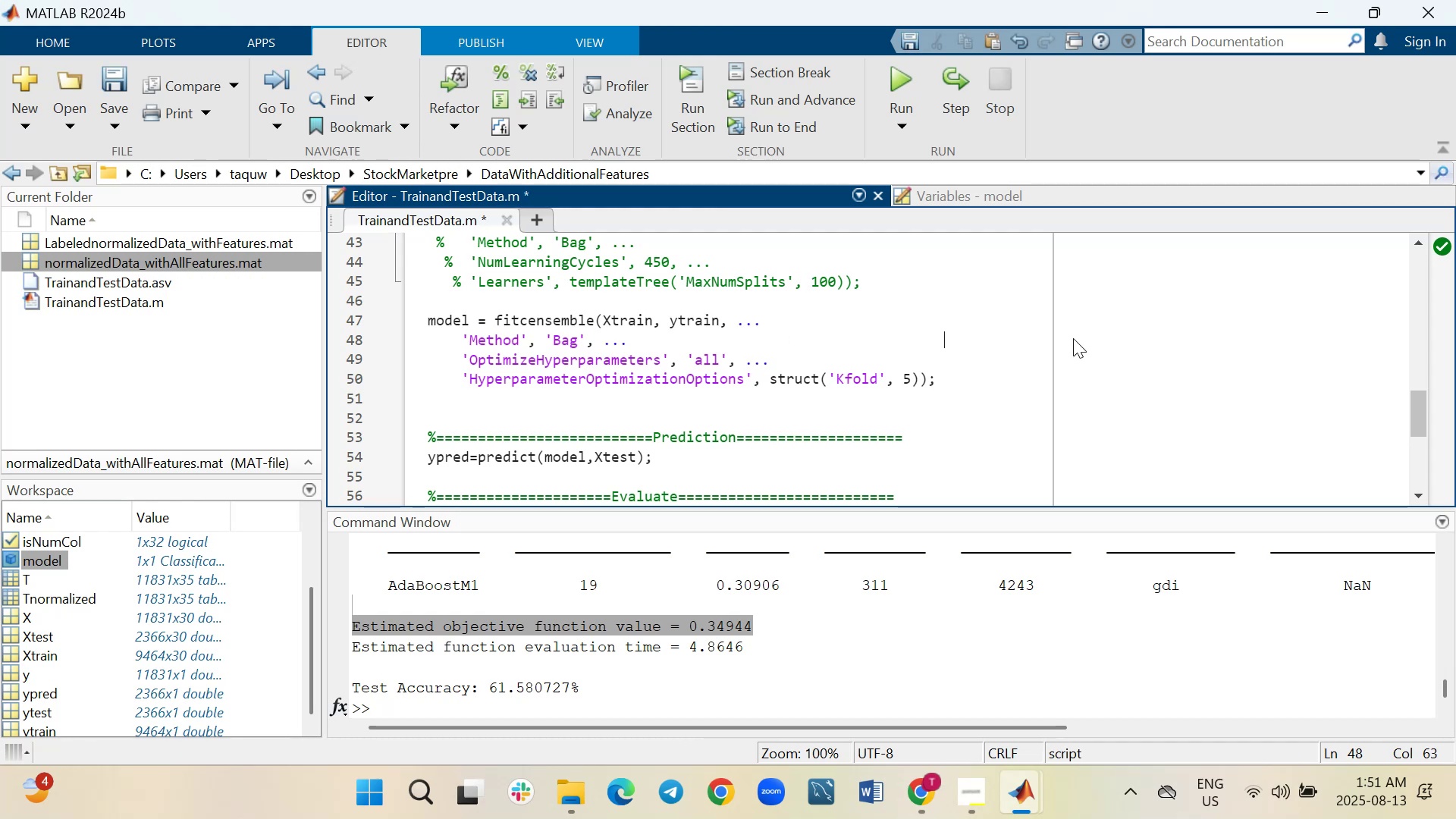 
key(Shift+5)
 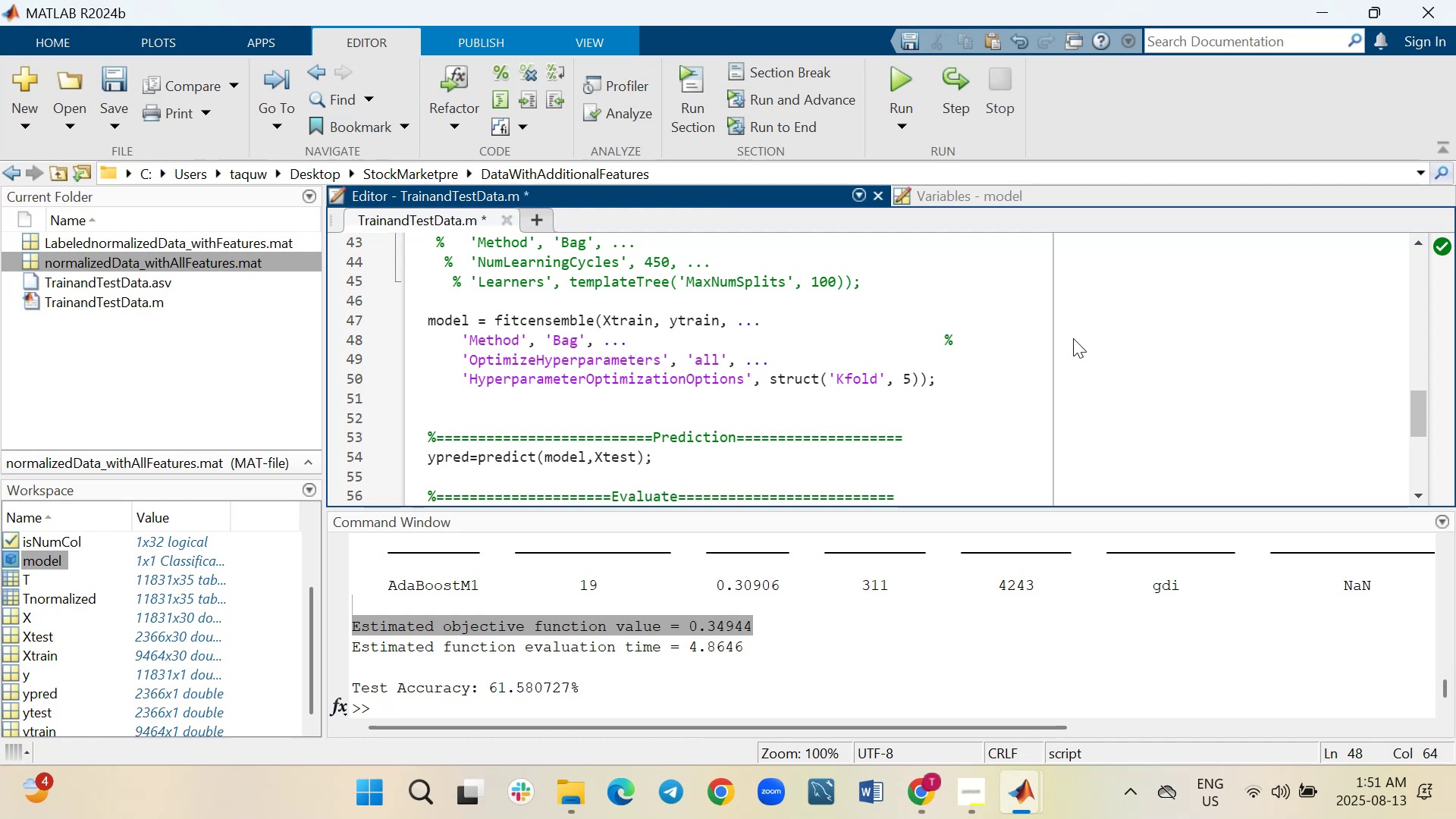 
key(Control+V)
 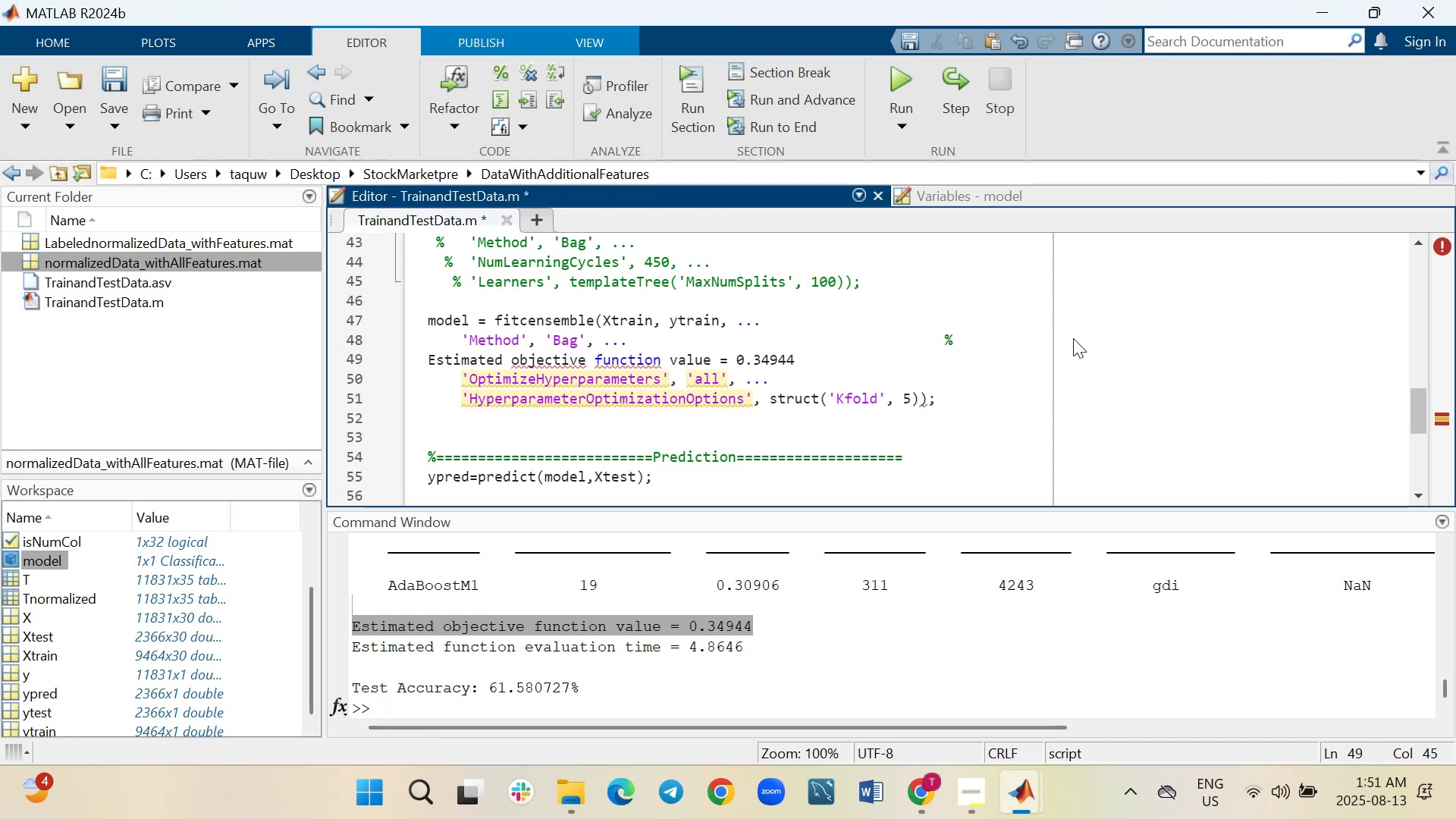 
hold_key(key=ArrowLeft, duration=1.38)
 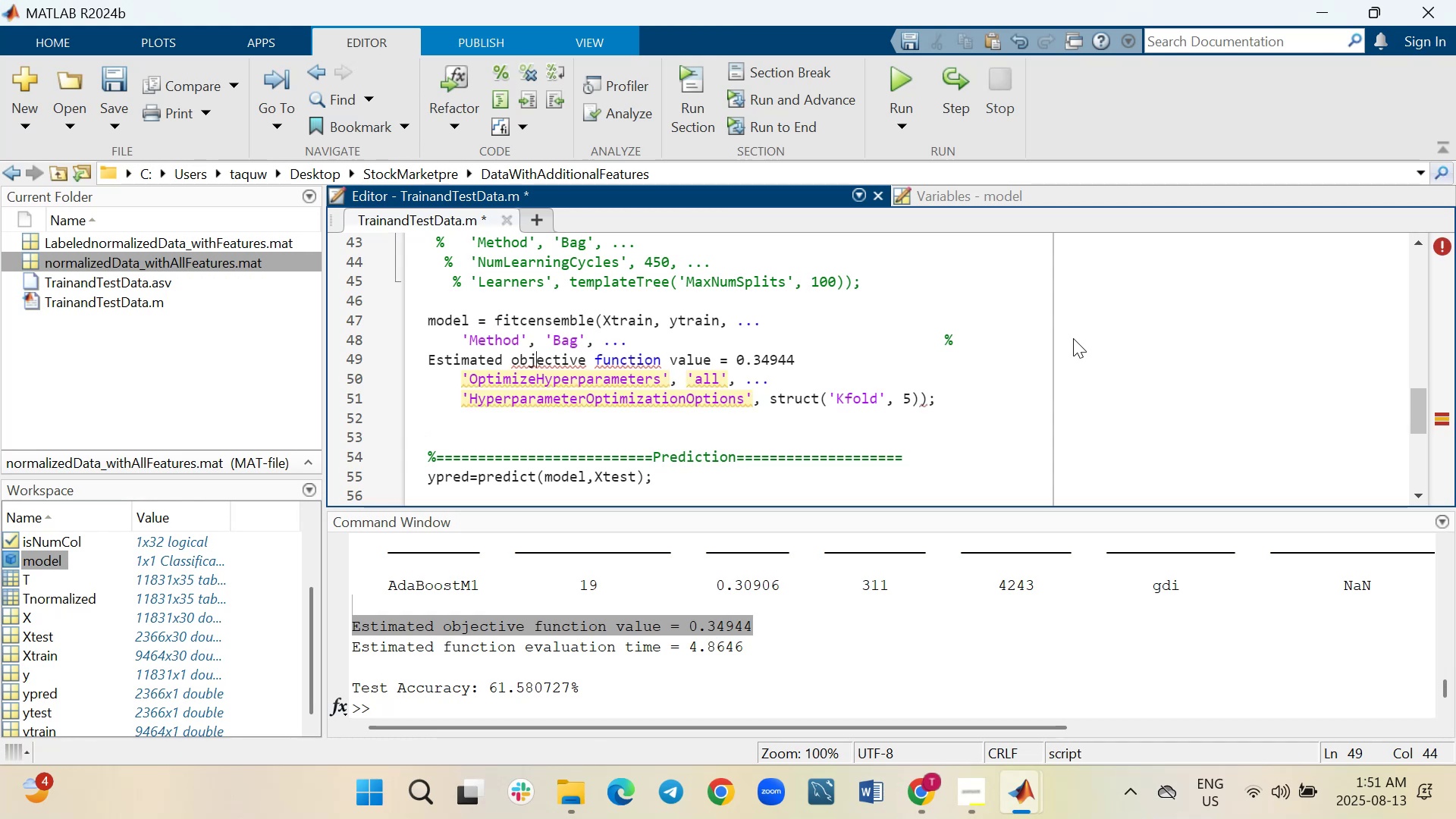 
key(ArrowLeft)
 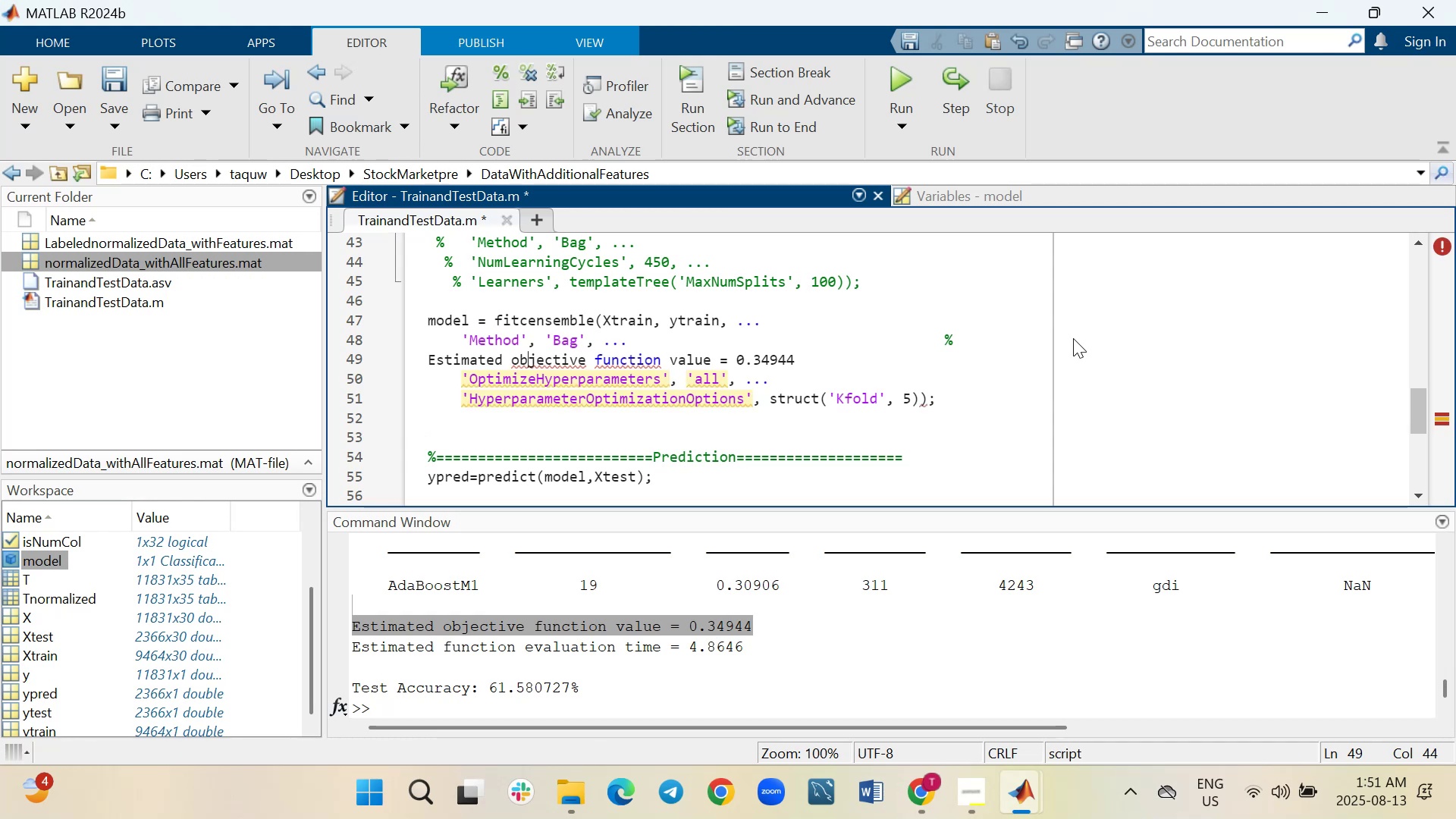 
key(ArrowLeft)
 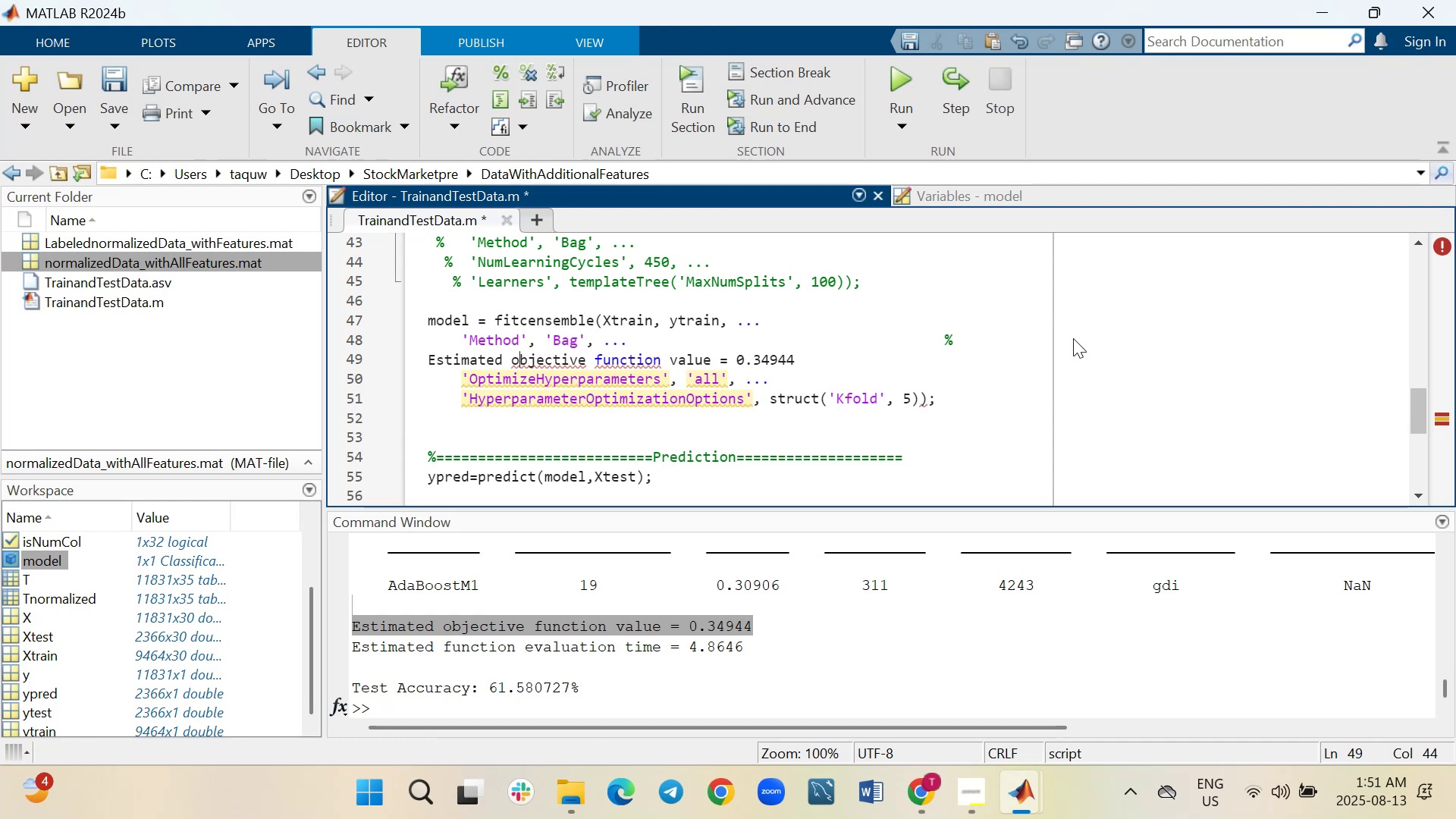 
key(ArrowLeft)
 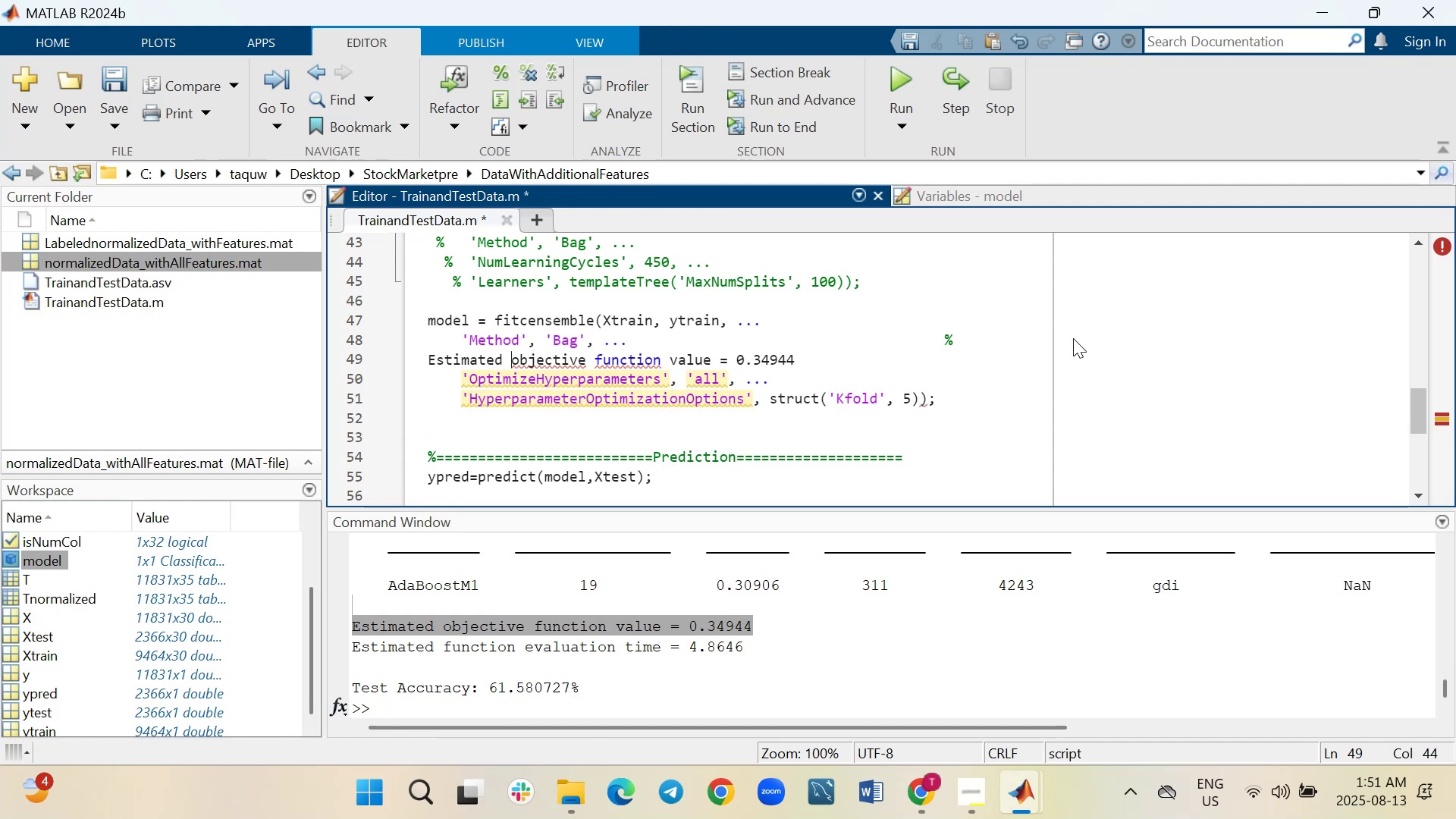 
key(ArrowLeft)
 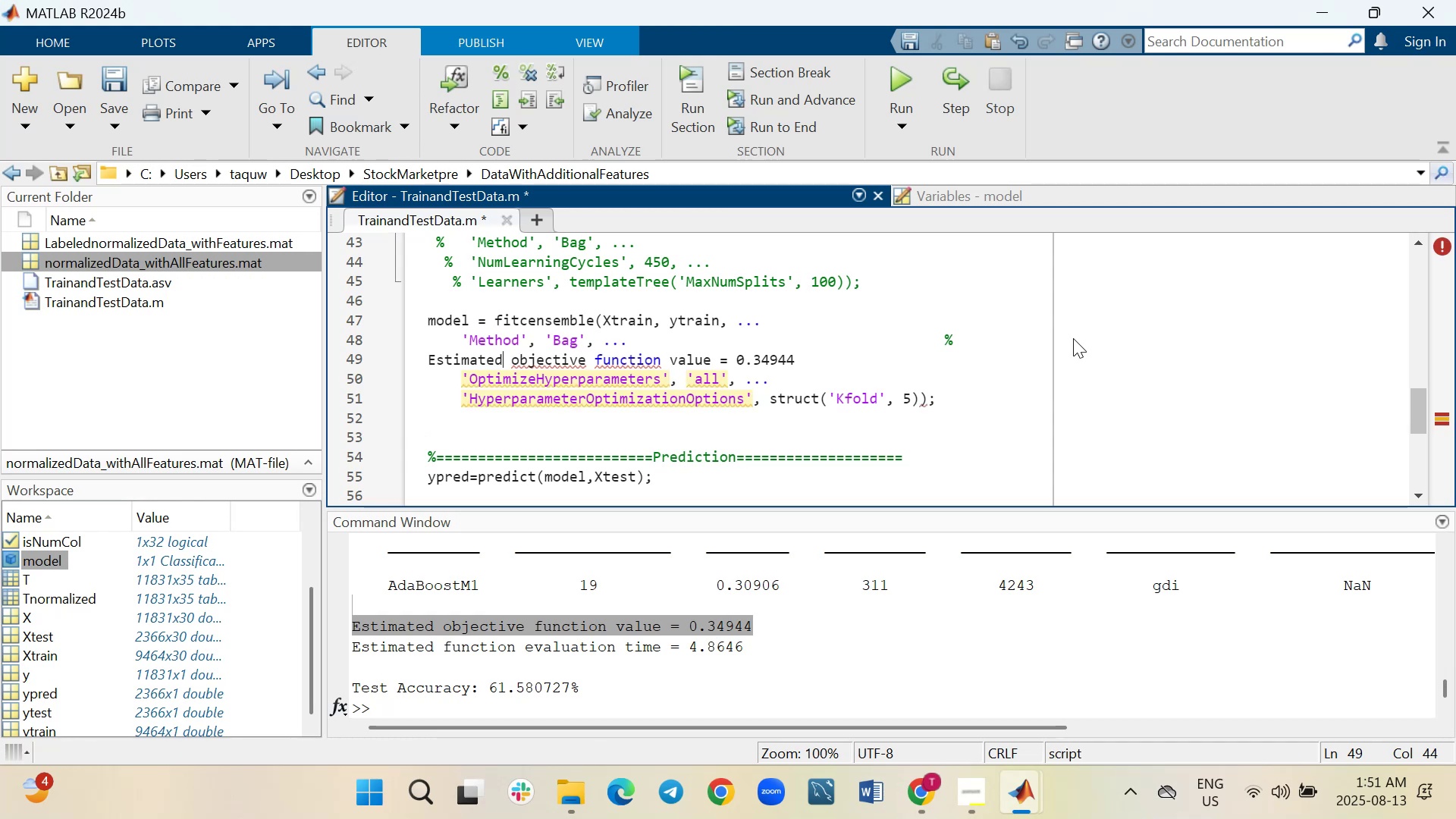 
key(ArrowLeft)
 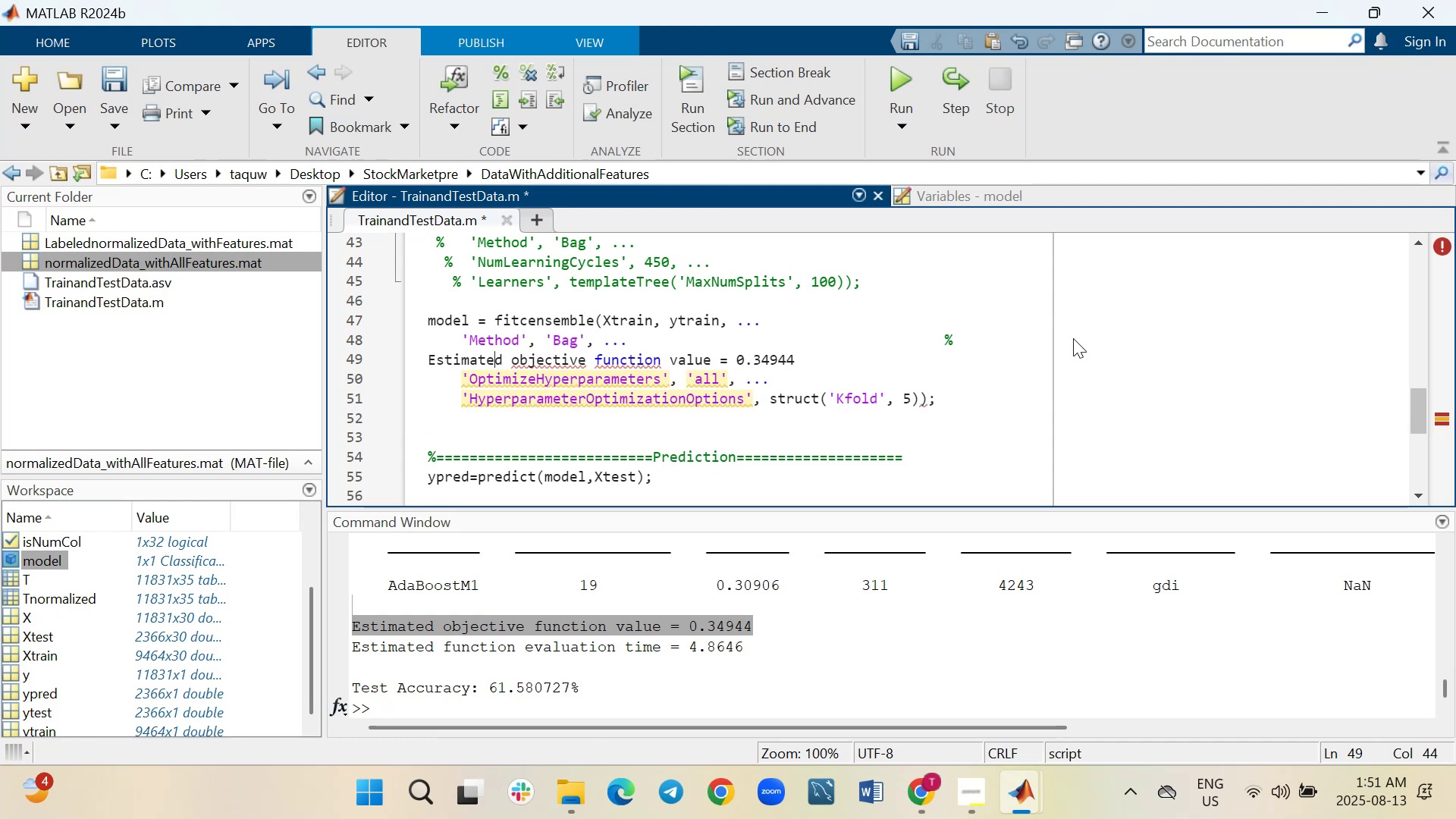 
key(ArrowLeft)
 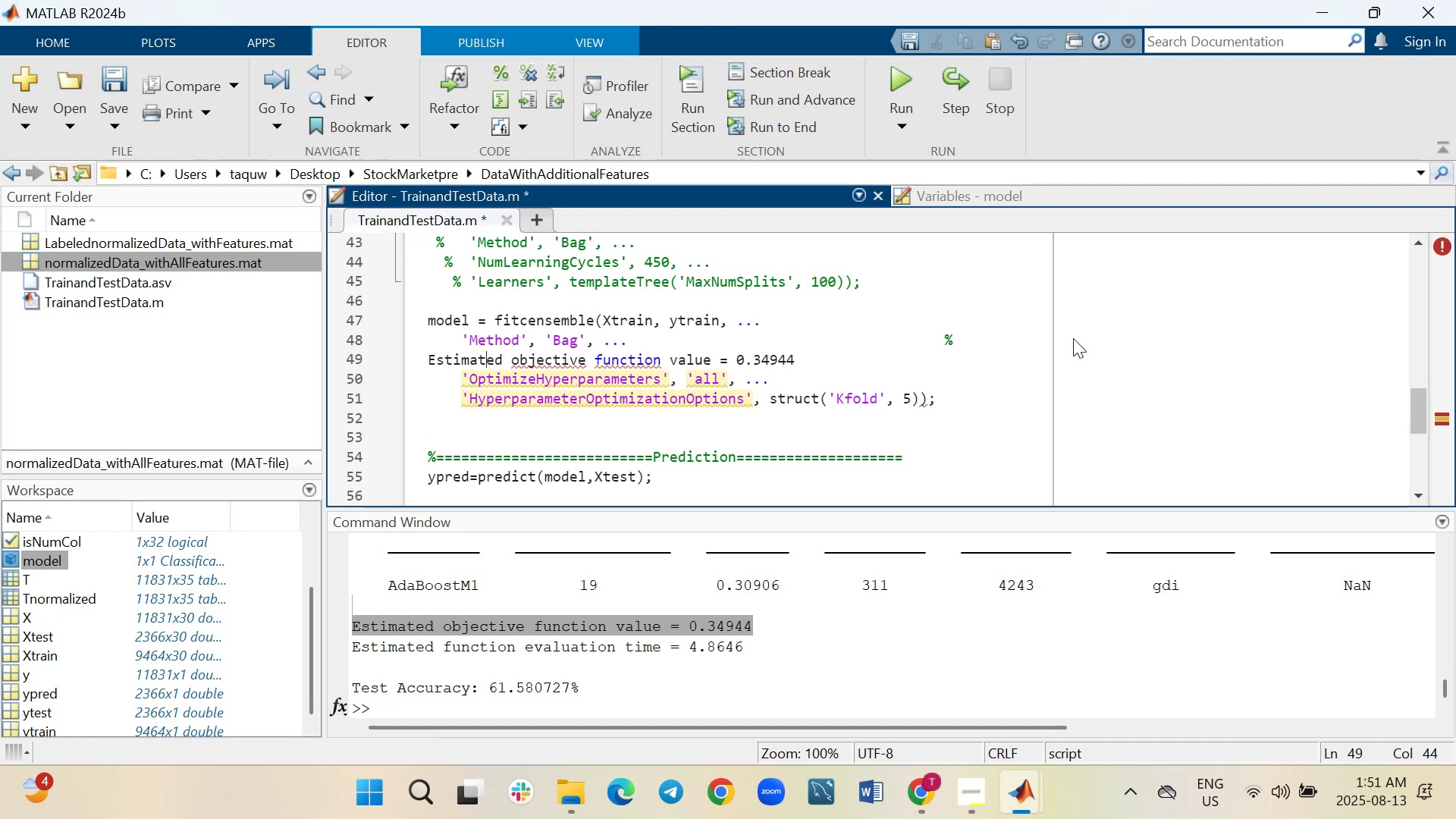 
key(ArrowLeft)
 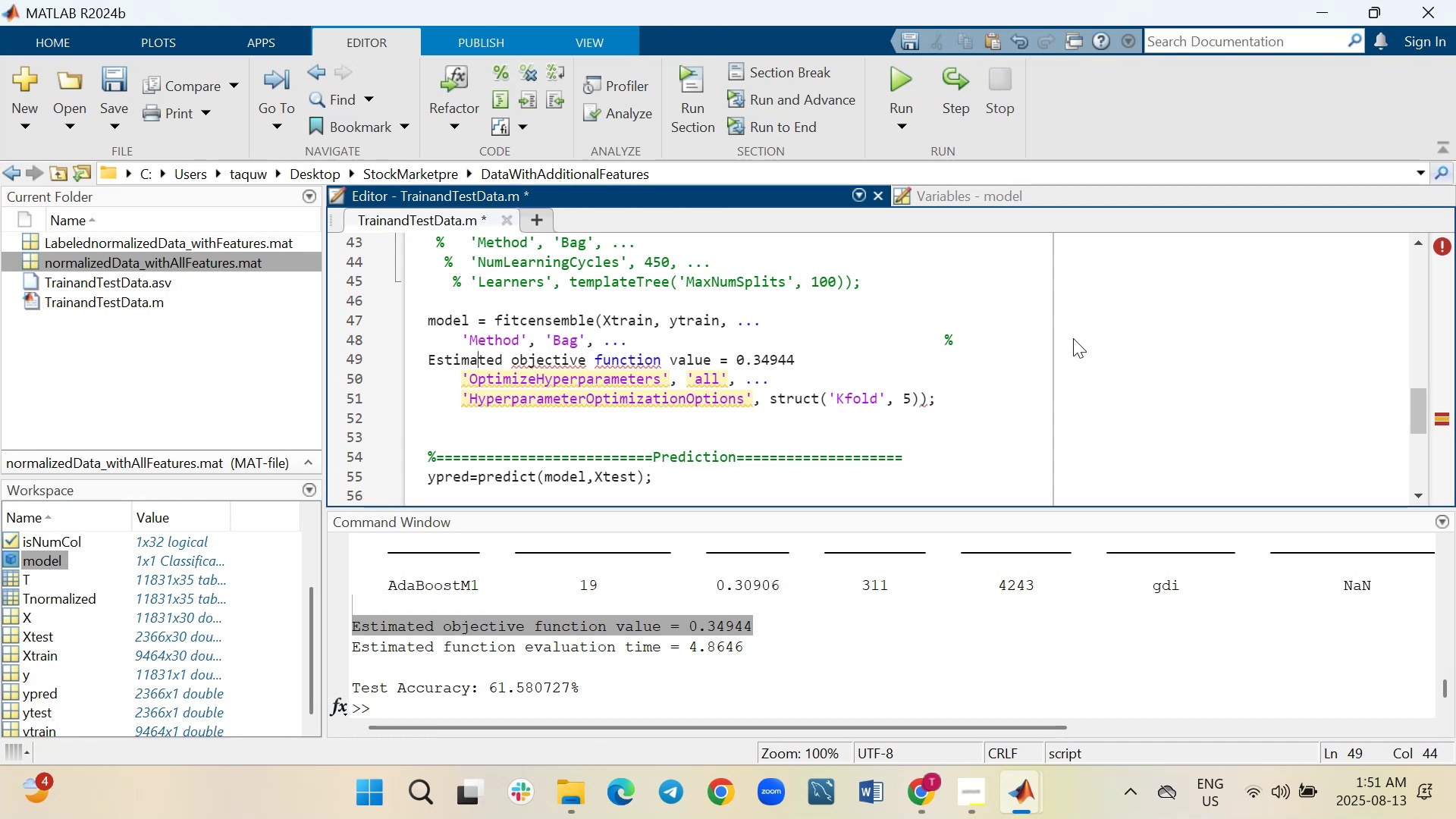 
key(ArrowLeft)
 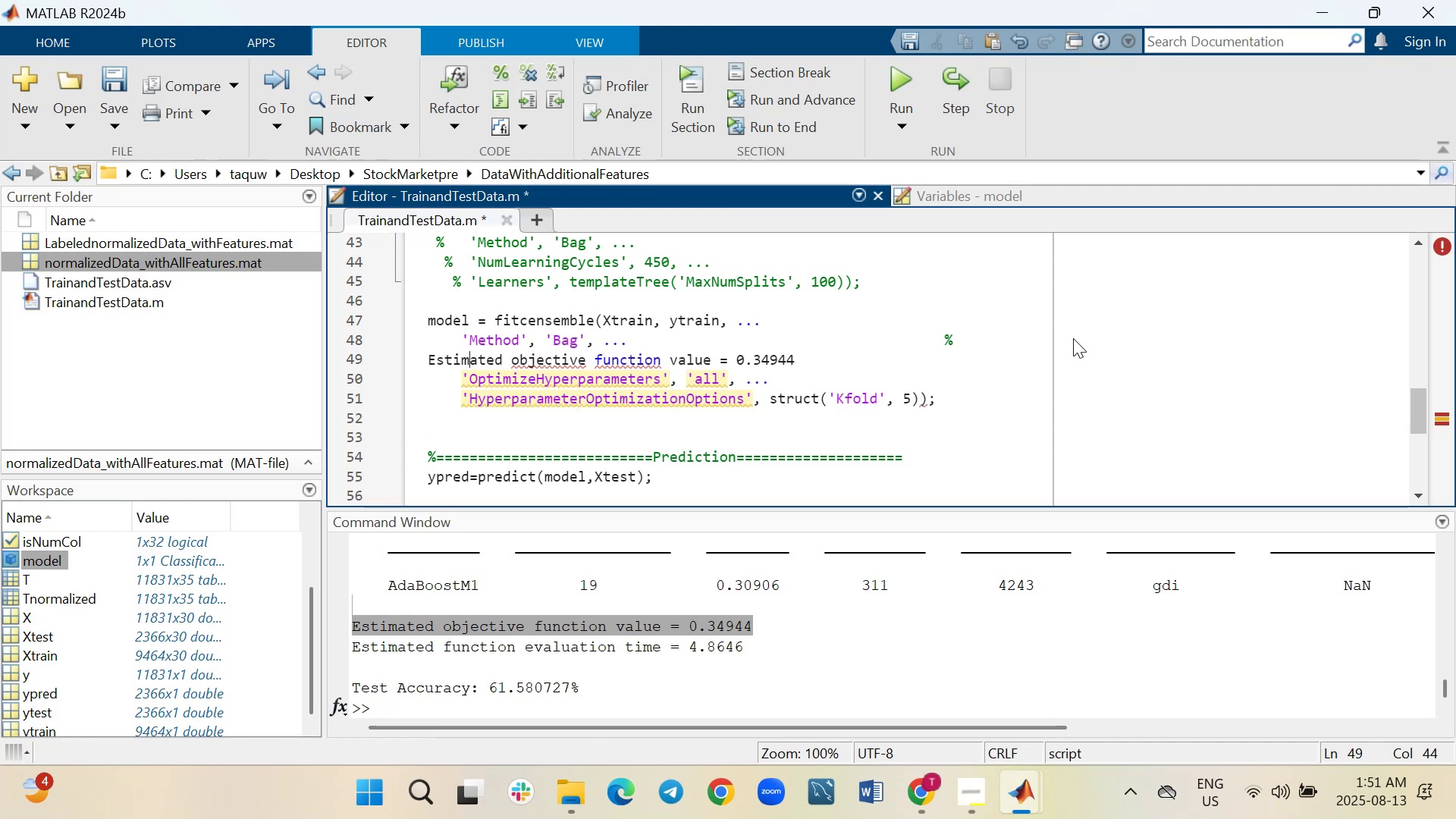 
key(ArrowLeft)
 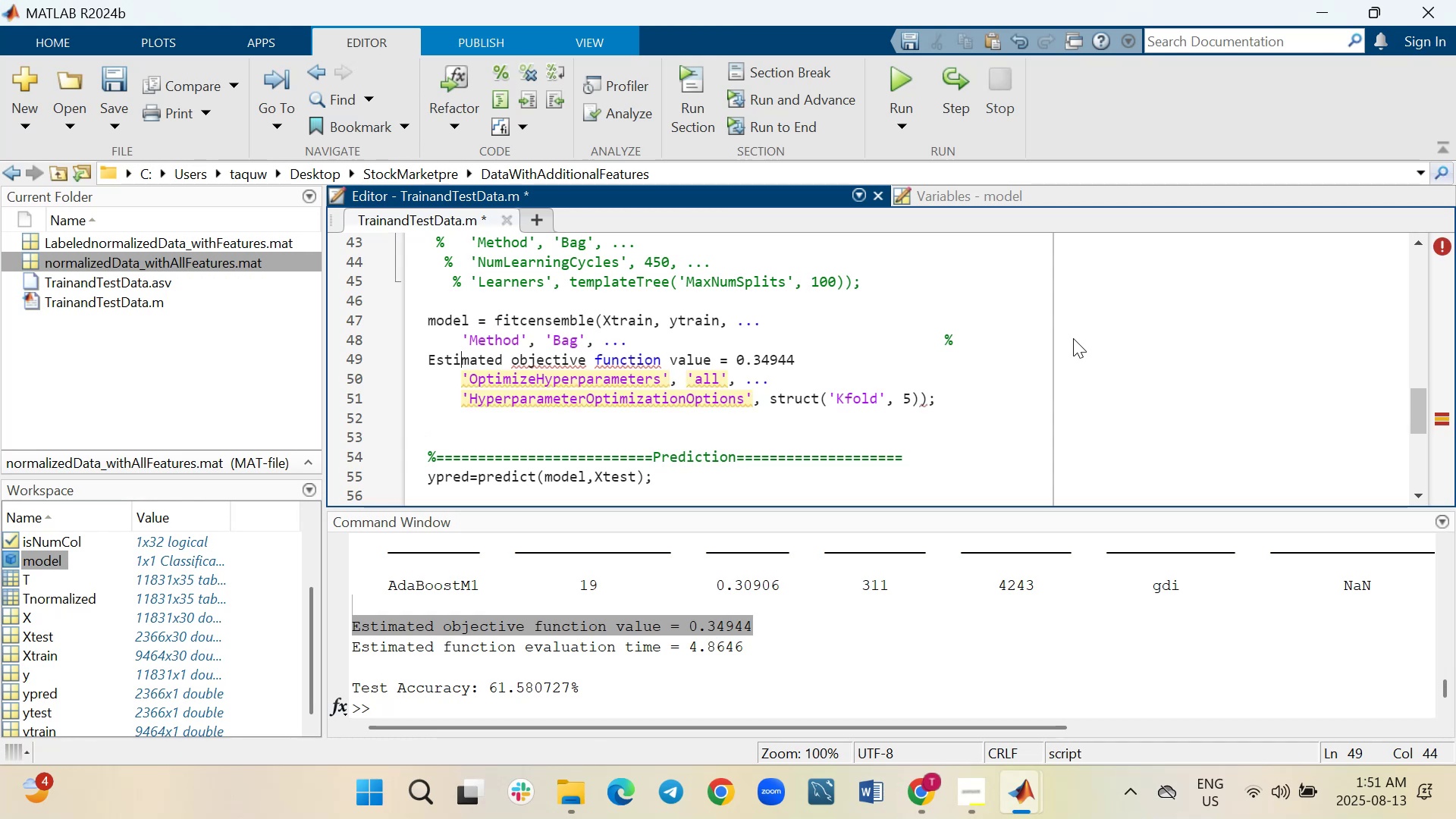 
key(ArrowLeft)
 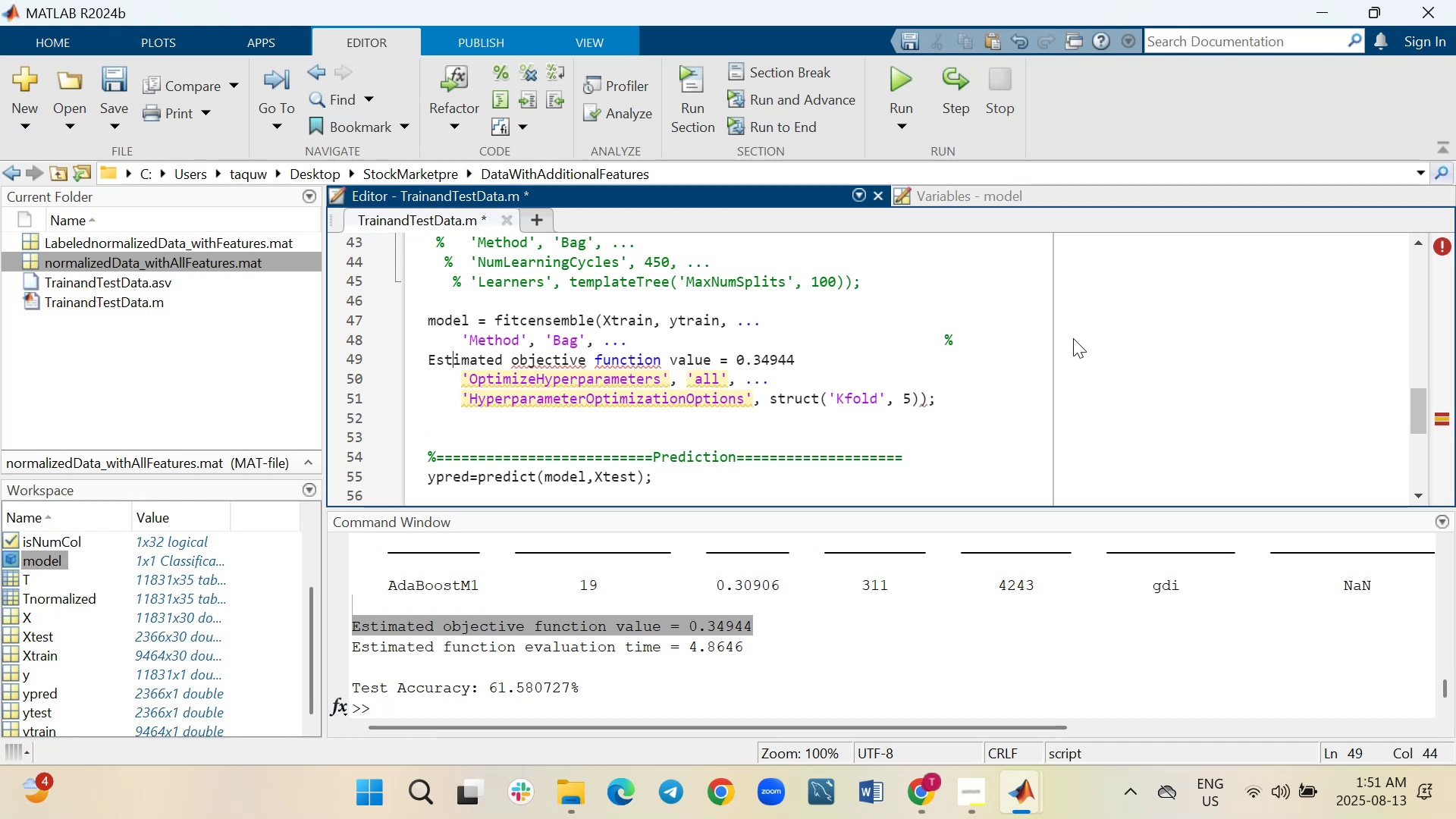 
key(ArrowLeft)
 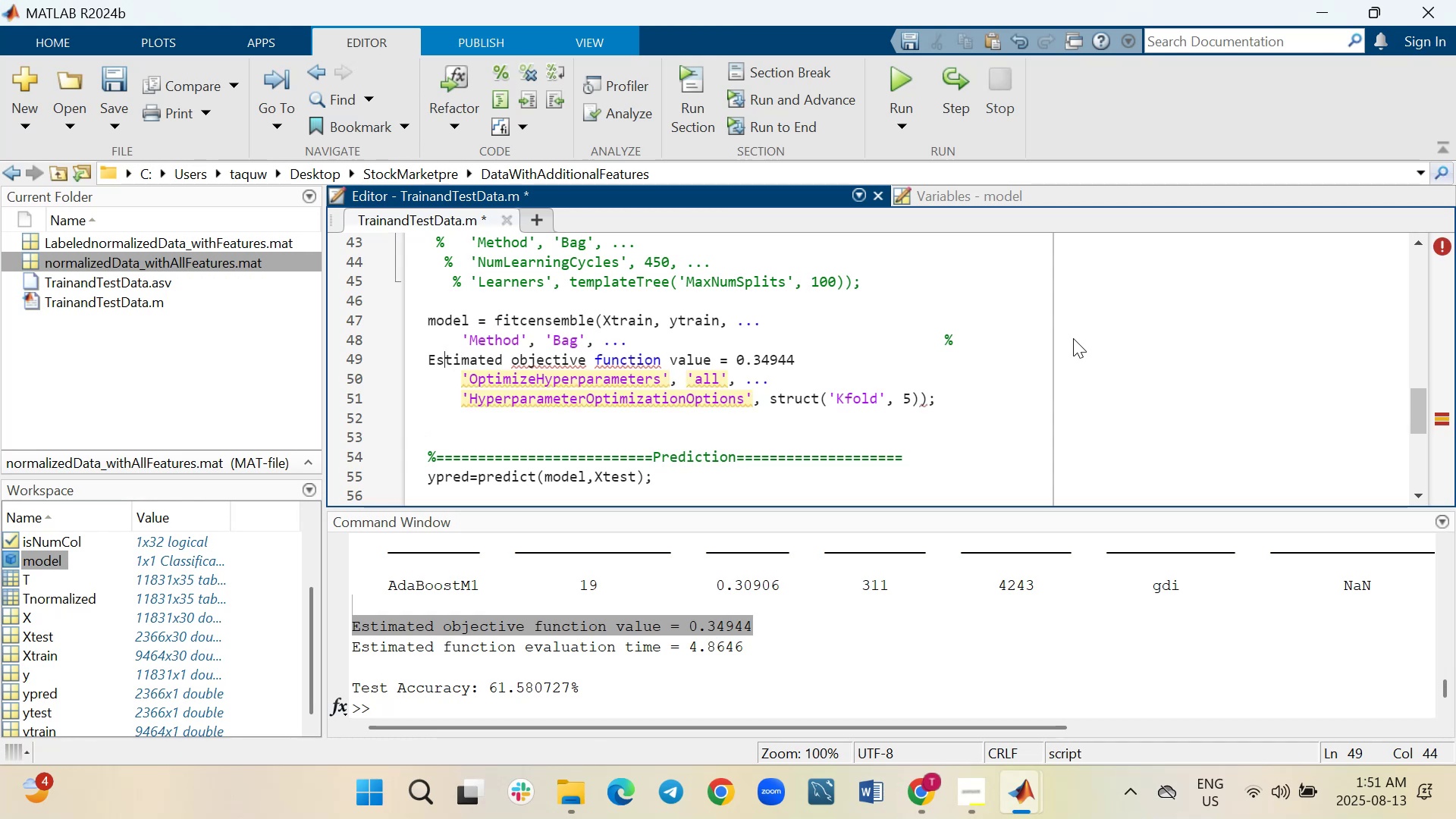 
key(ArrowLeft)
 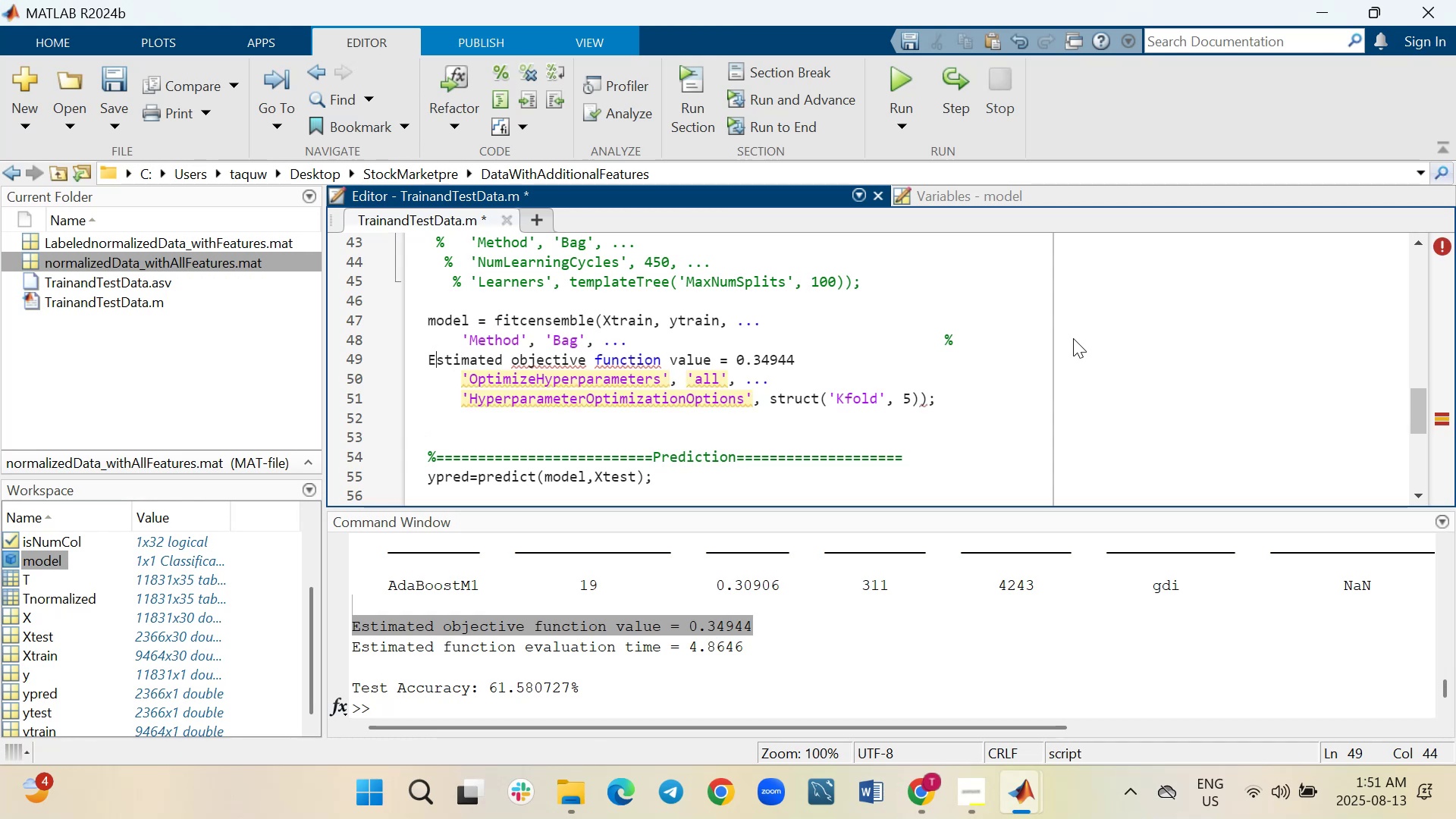 
key(ArrowLeft)
 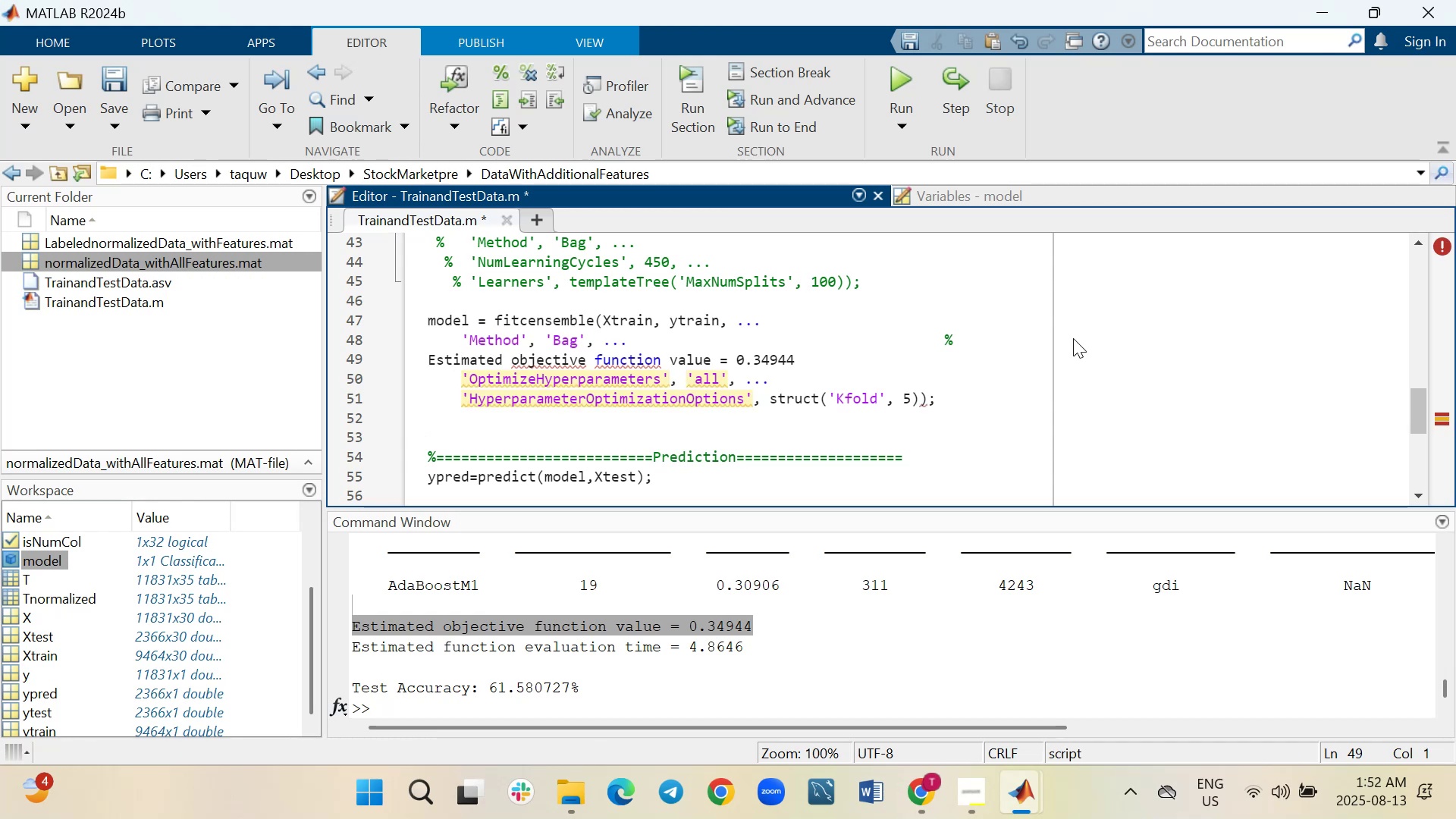 
key(Backspace)
 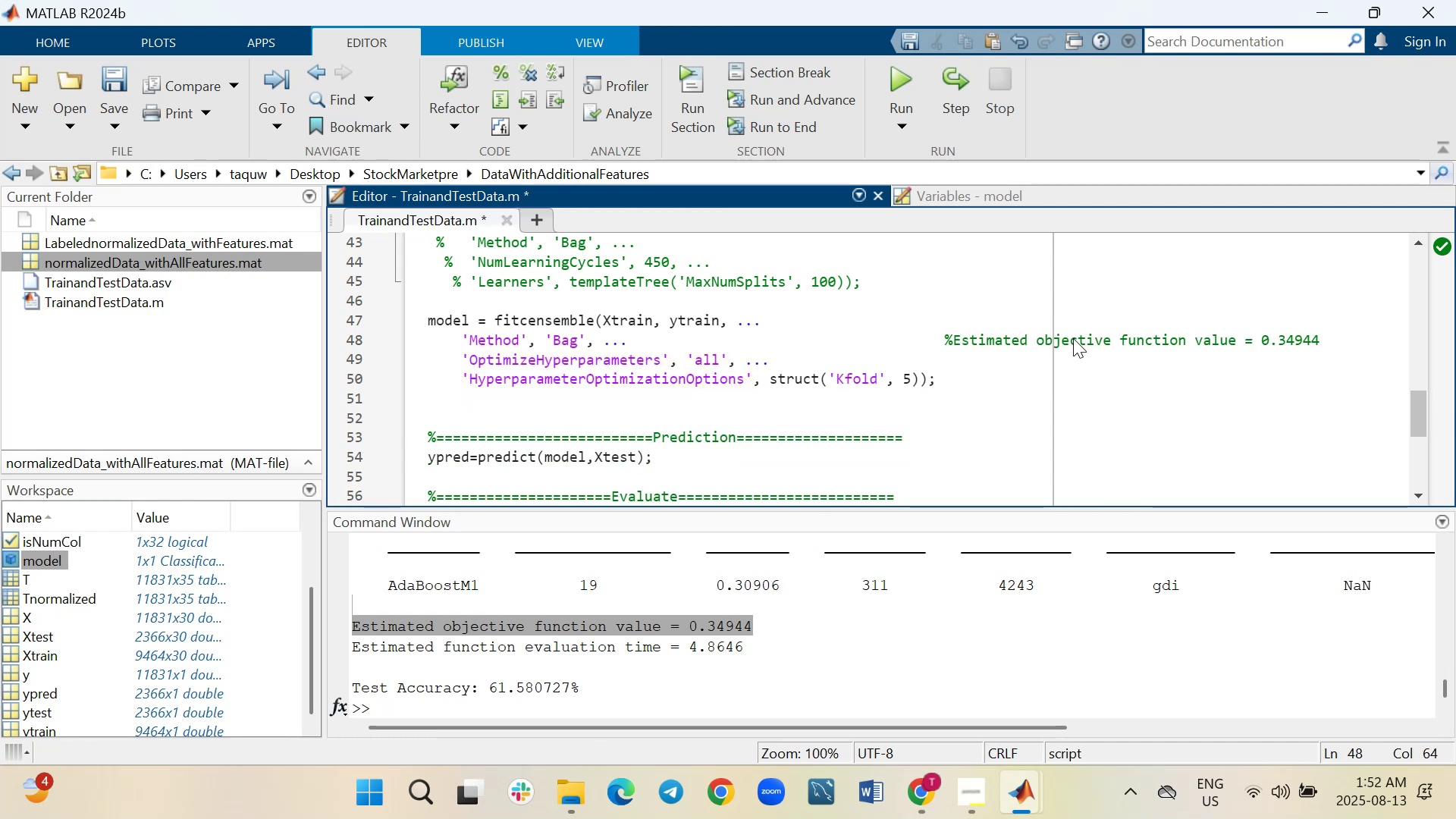 
key(ArrowDown)
 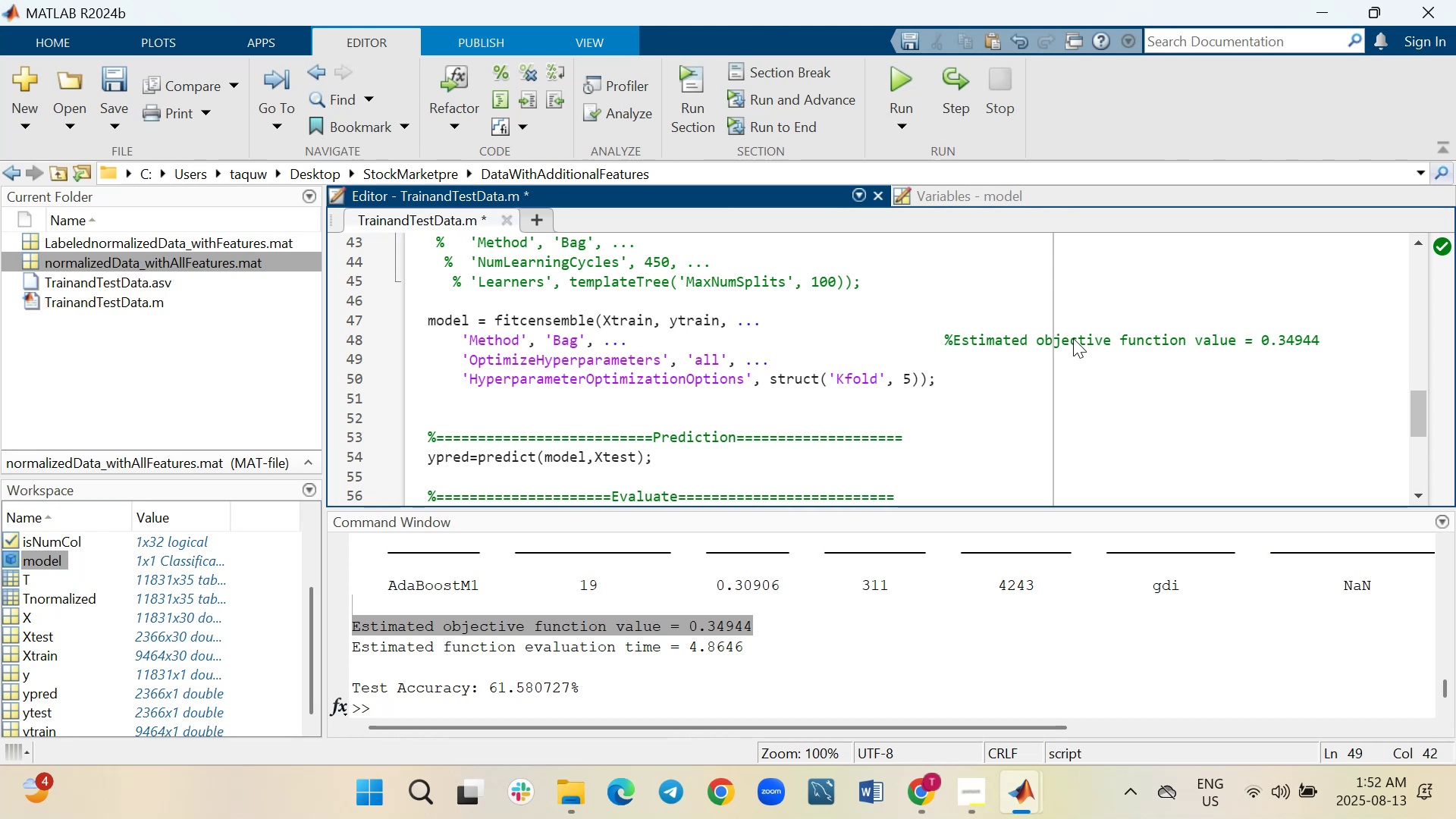 
hold_key(key=Space, duration=1.14)
 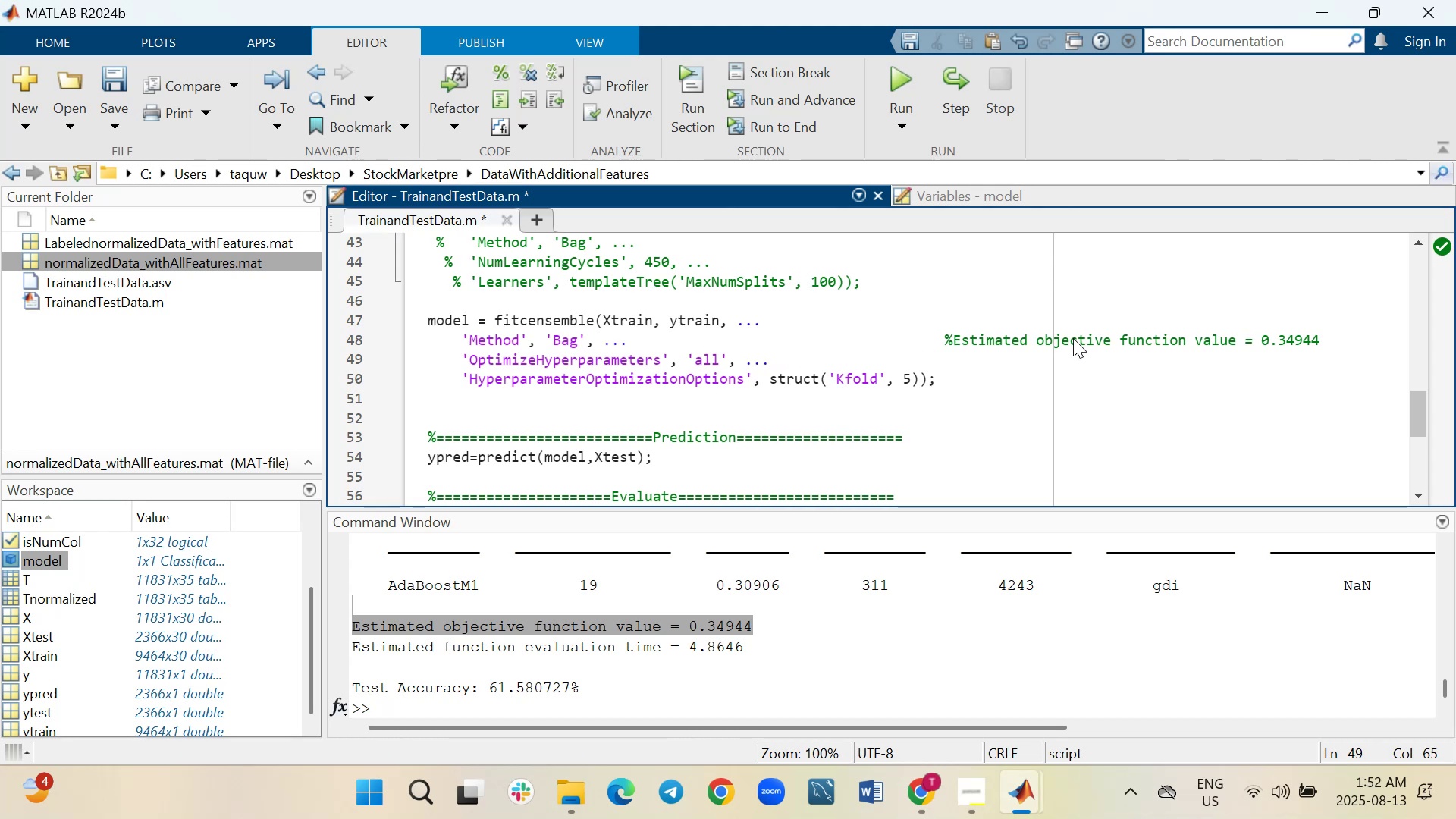 
key(Backspace)
 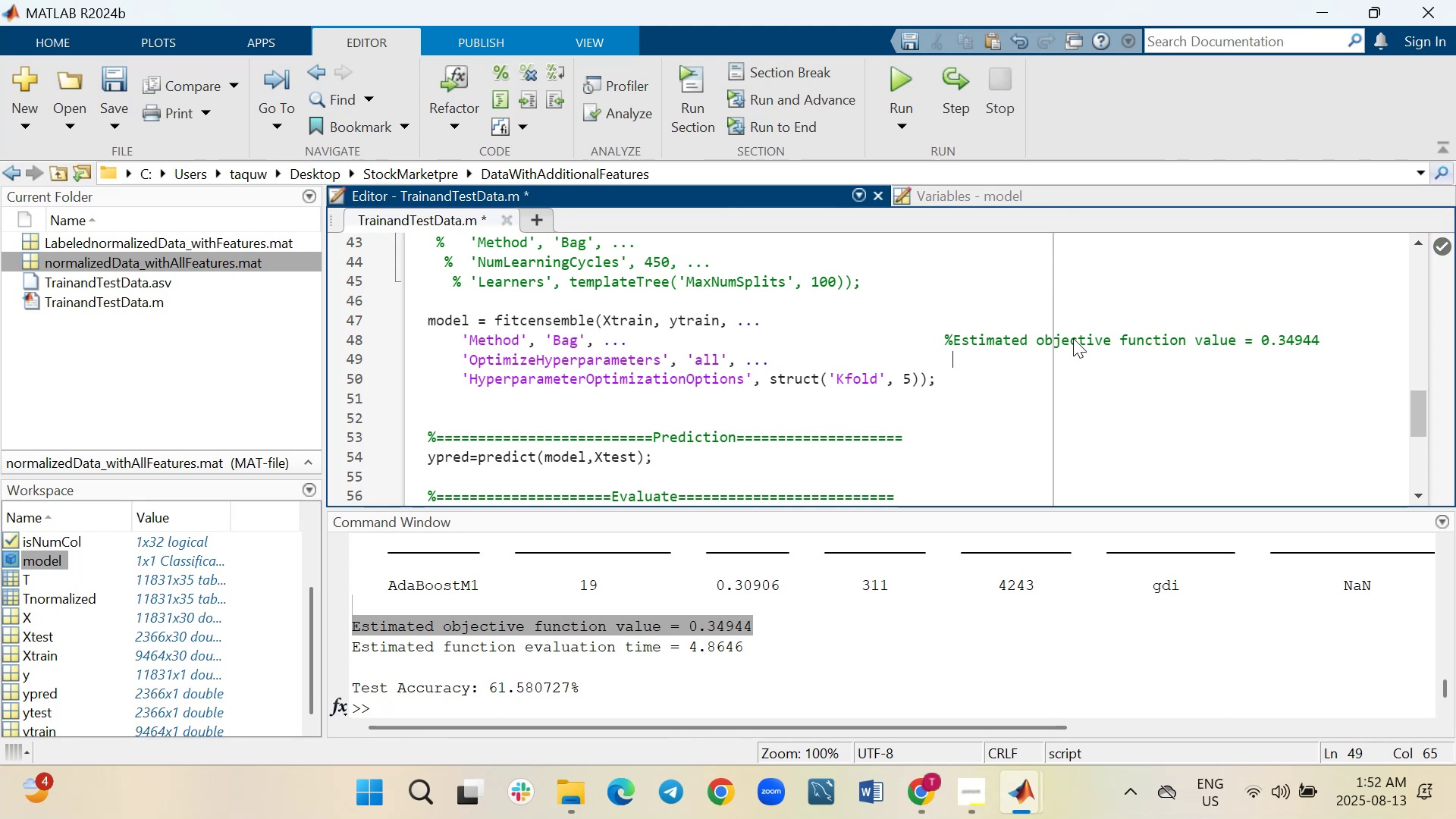 
key(Backspace)
 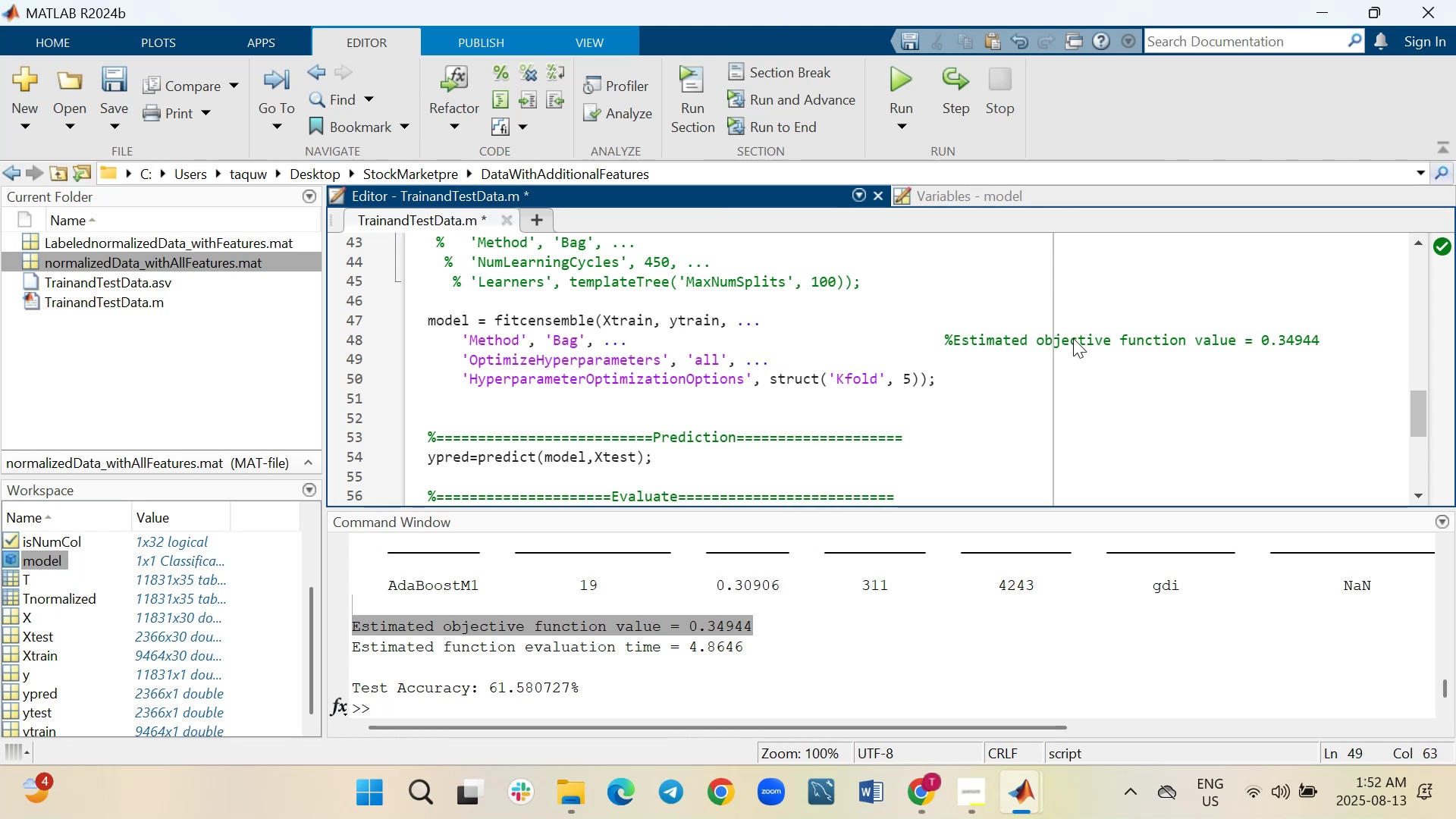 
key(Shift+5)
 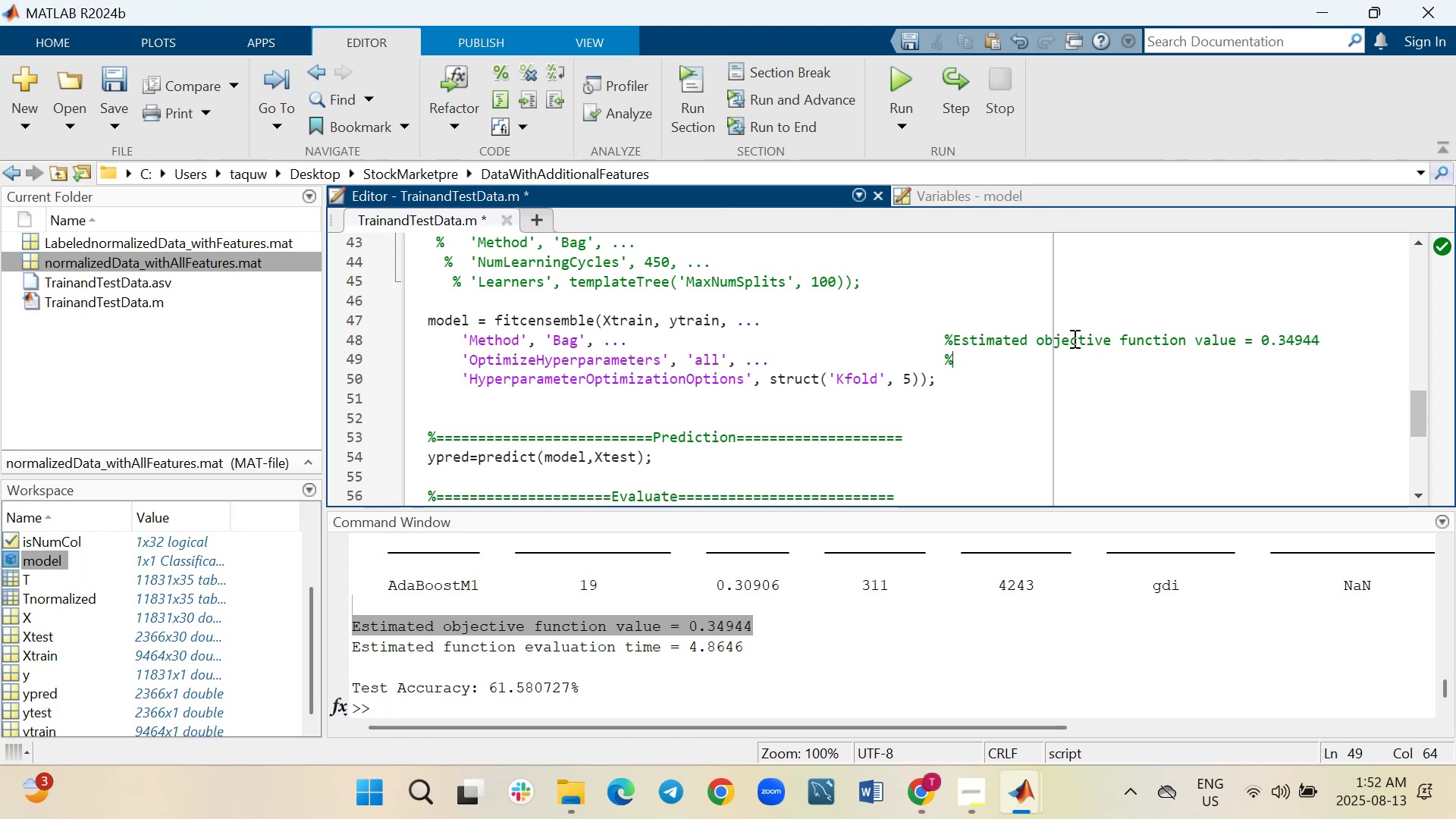 
wait(10.42)
 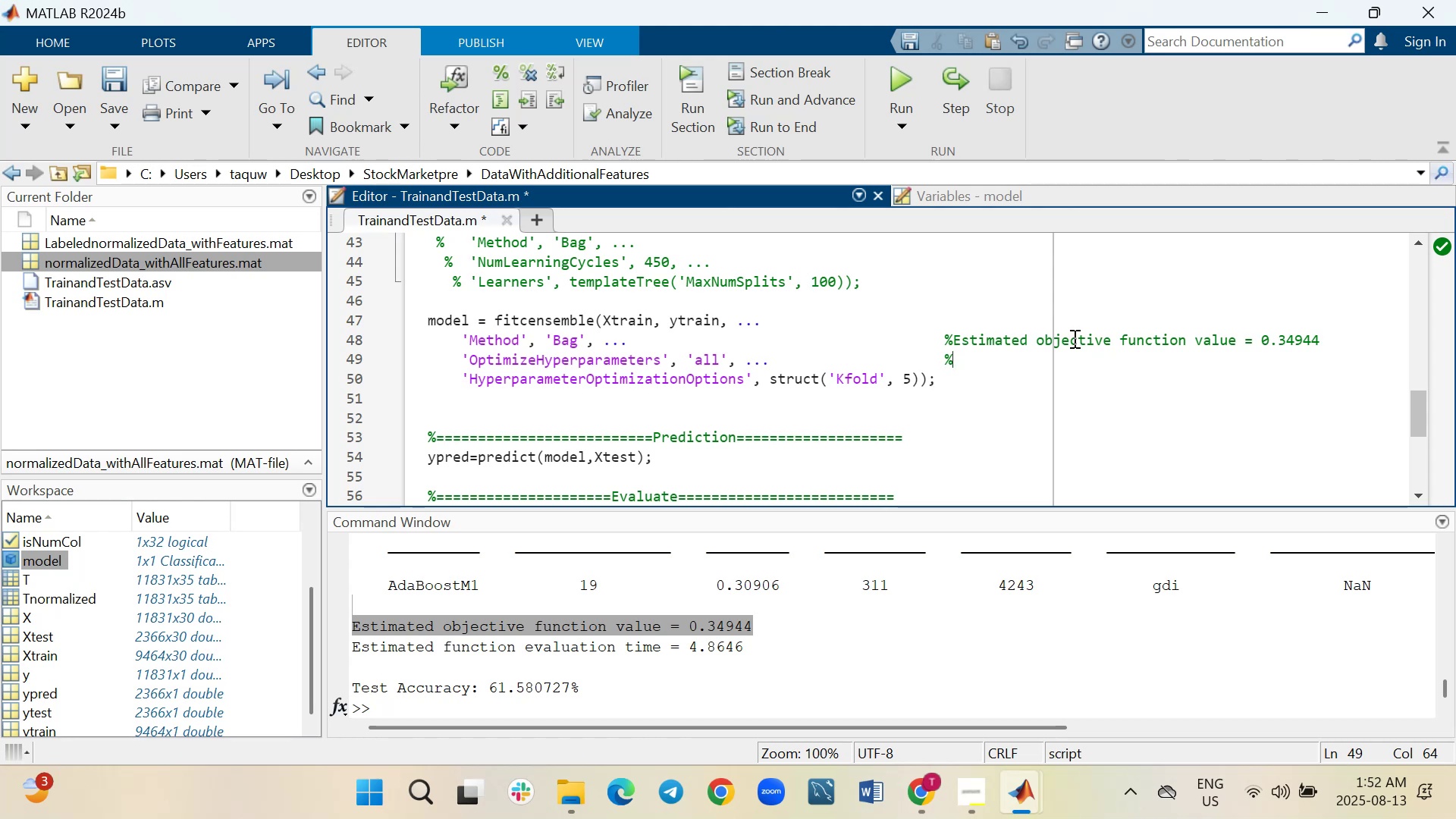 
left_click_drag(start_coordinate=[745, 649], to_coordinate=[352, 646])
 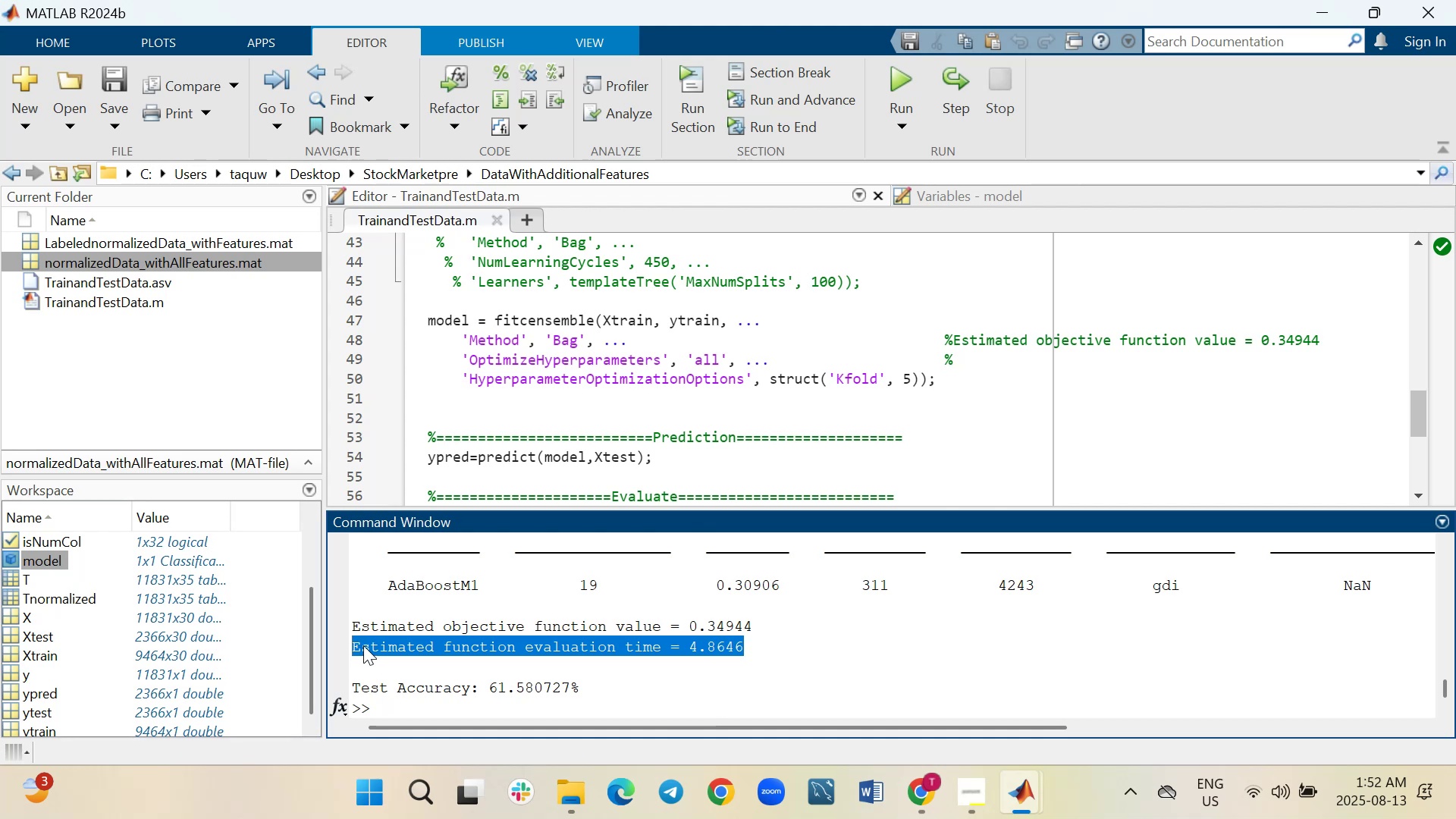 
right_click([363, 645])
 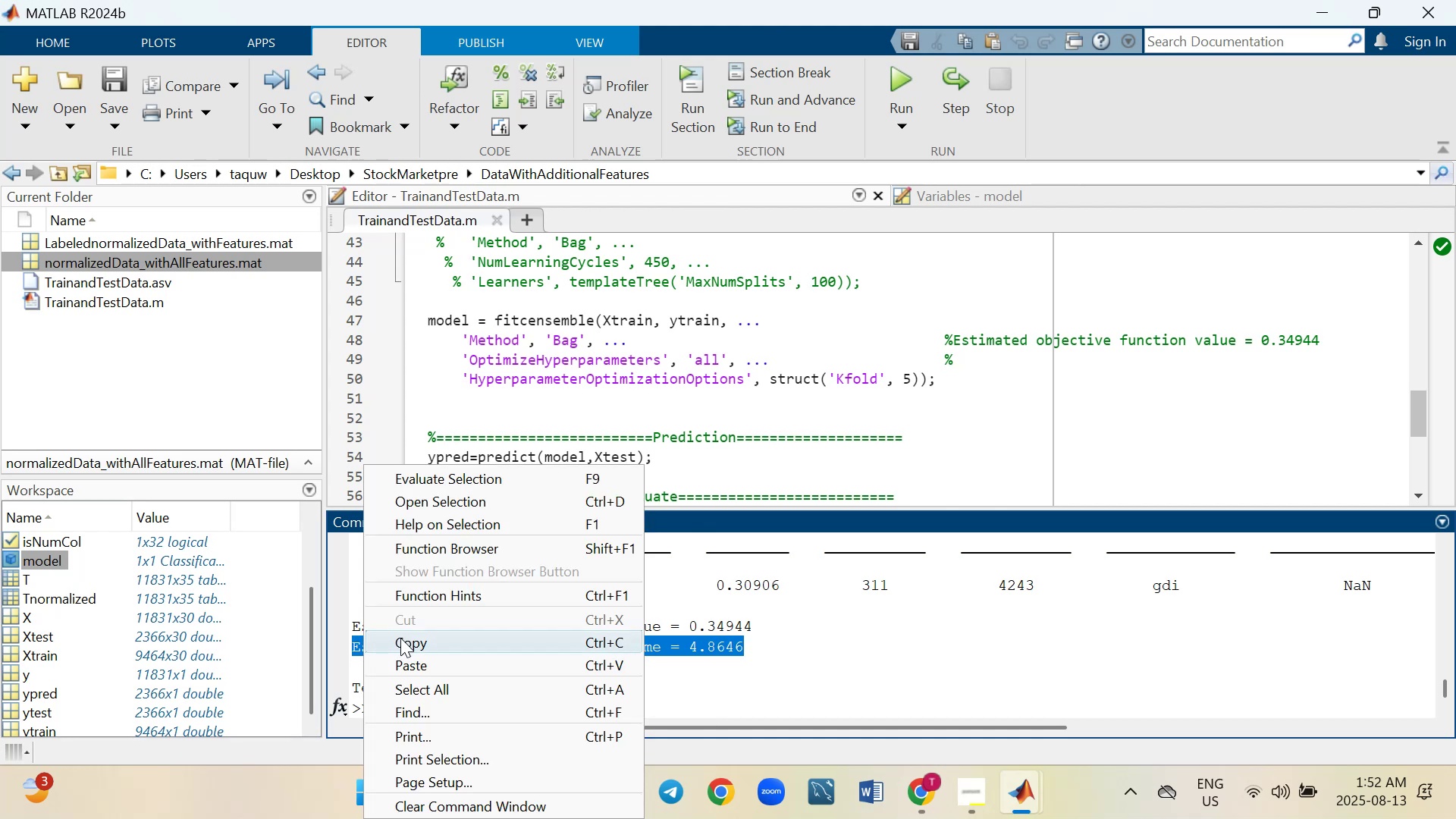 
left_click([400, 639])
 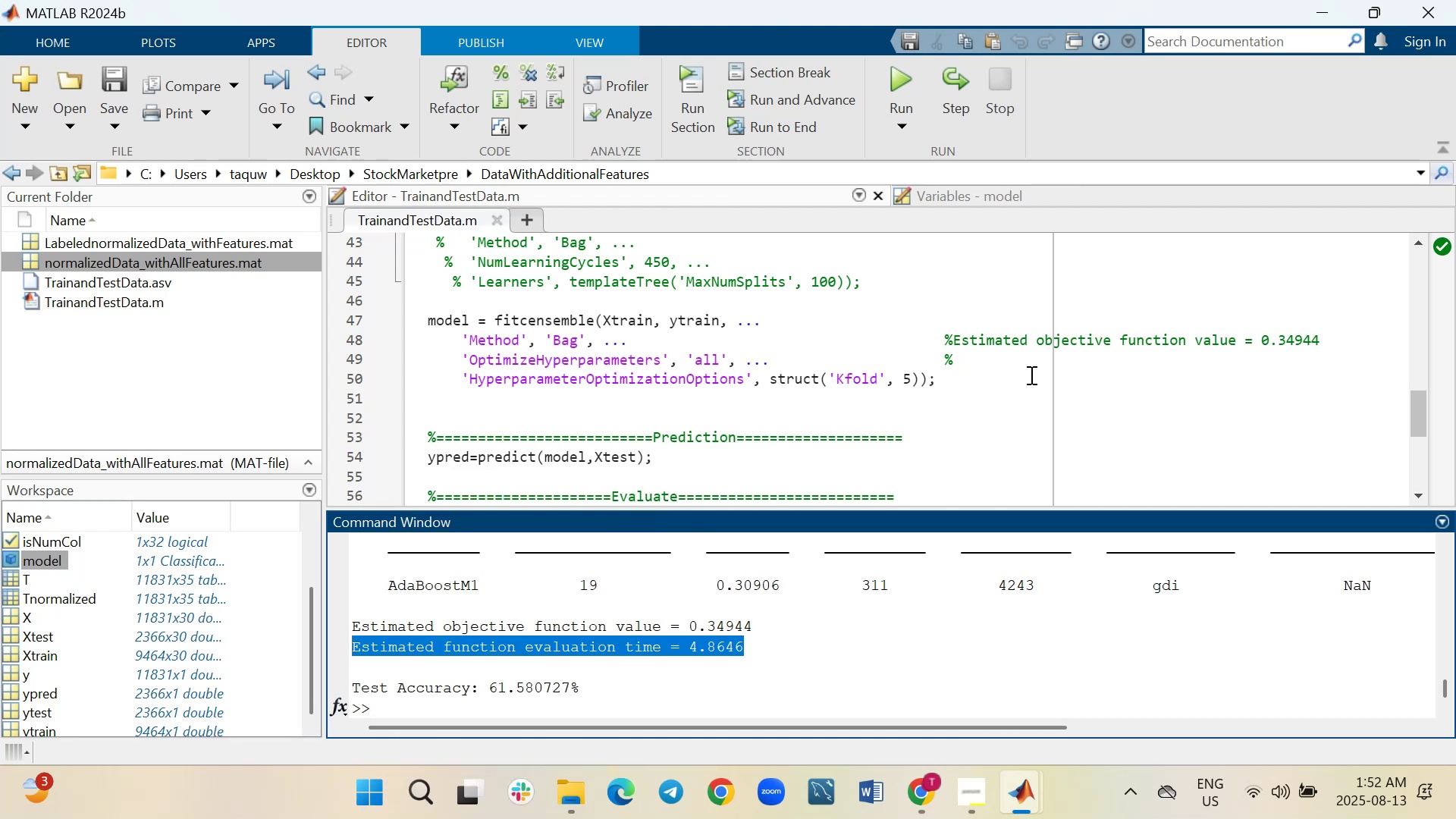 
left_click([1027, 362])
 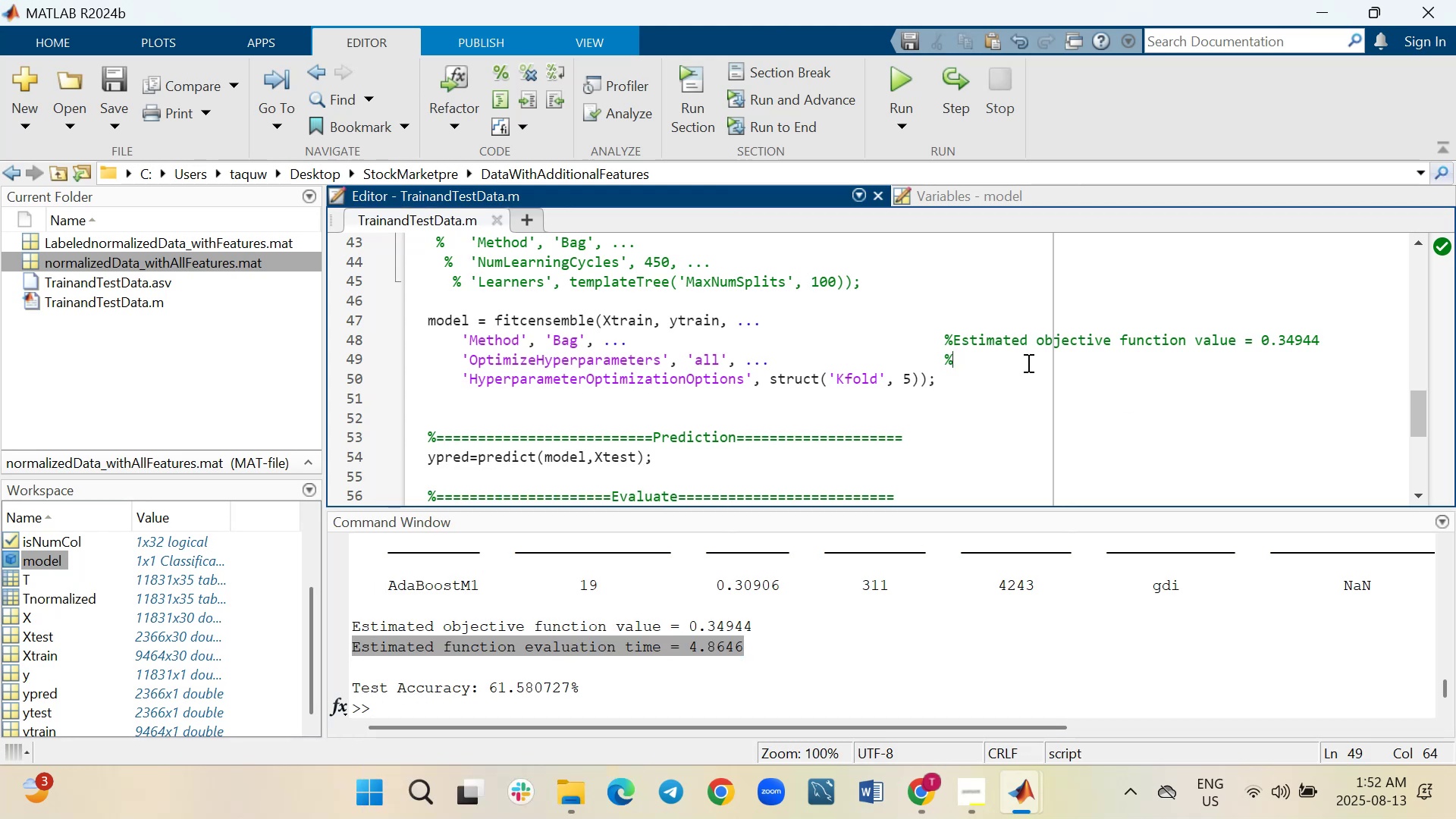 
right_click([1027, 362])
 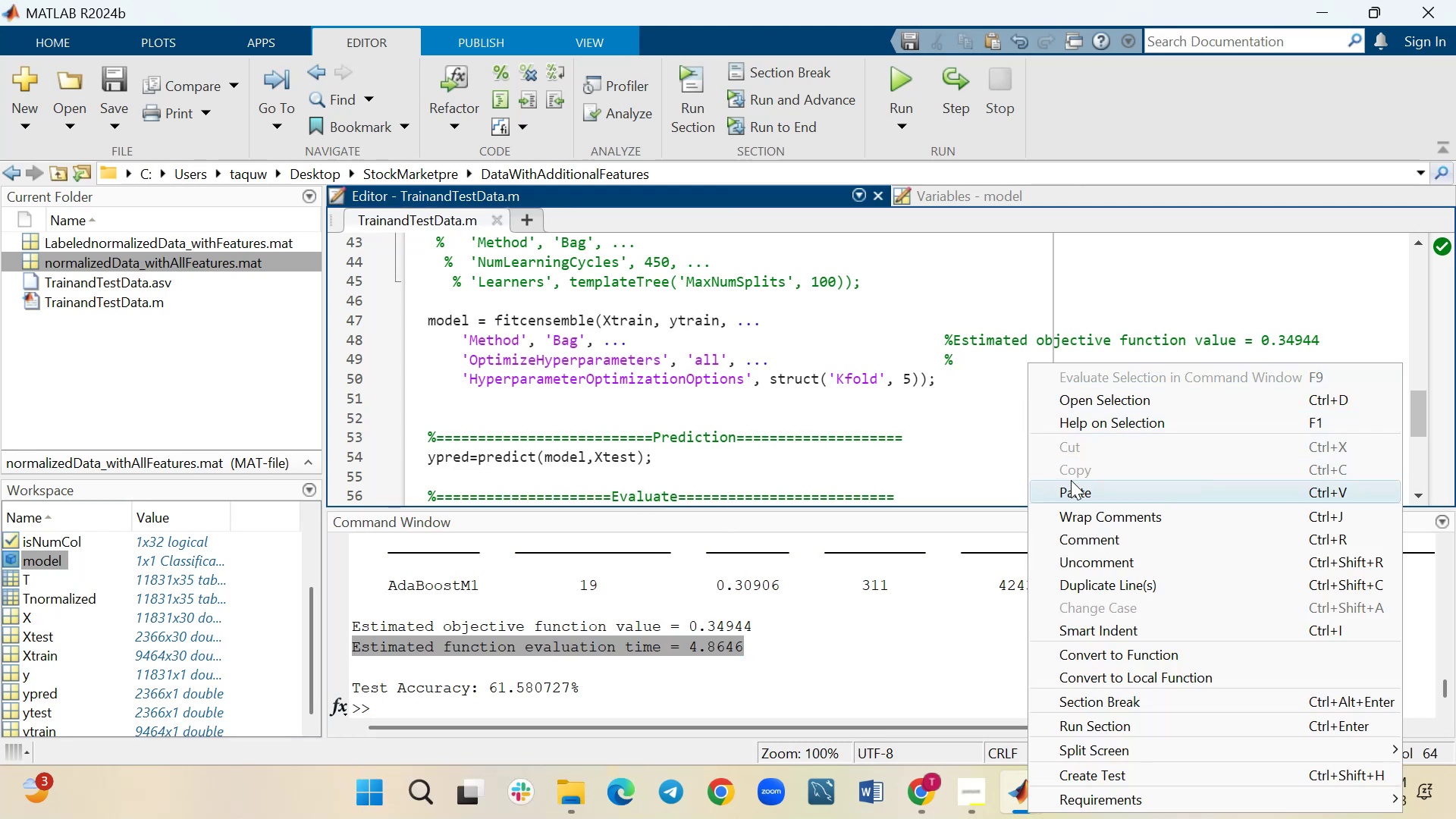 
left_click([1071, 494])
 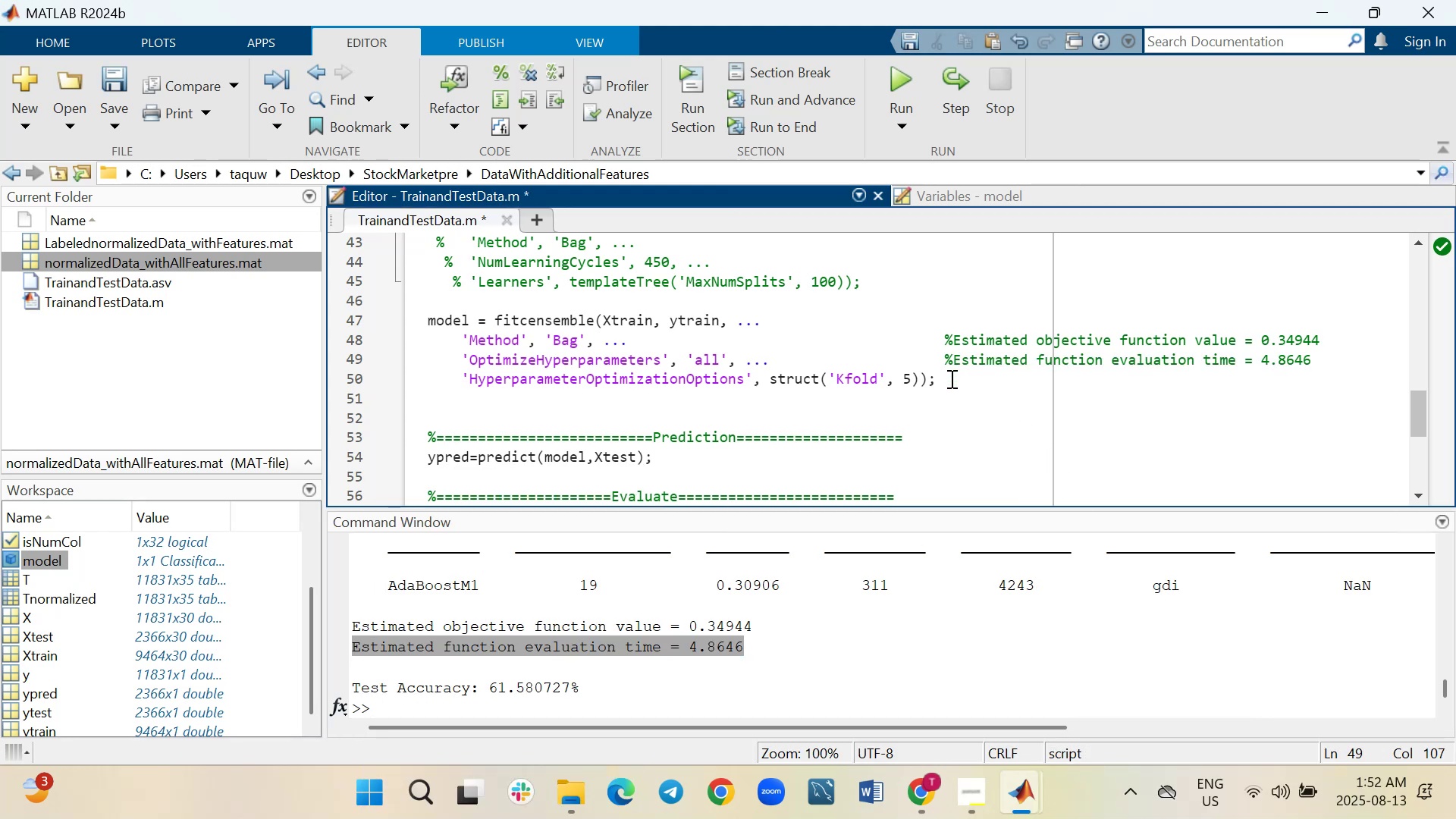 
left_click([951, 389])
 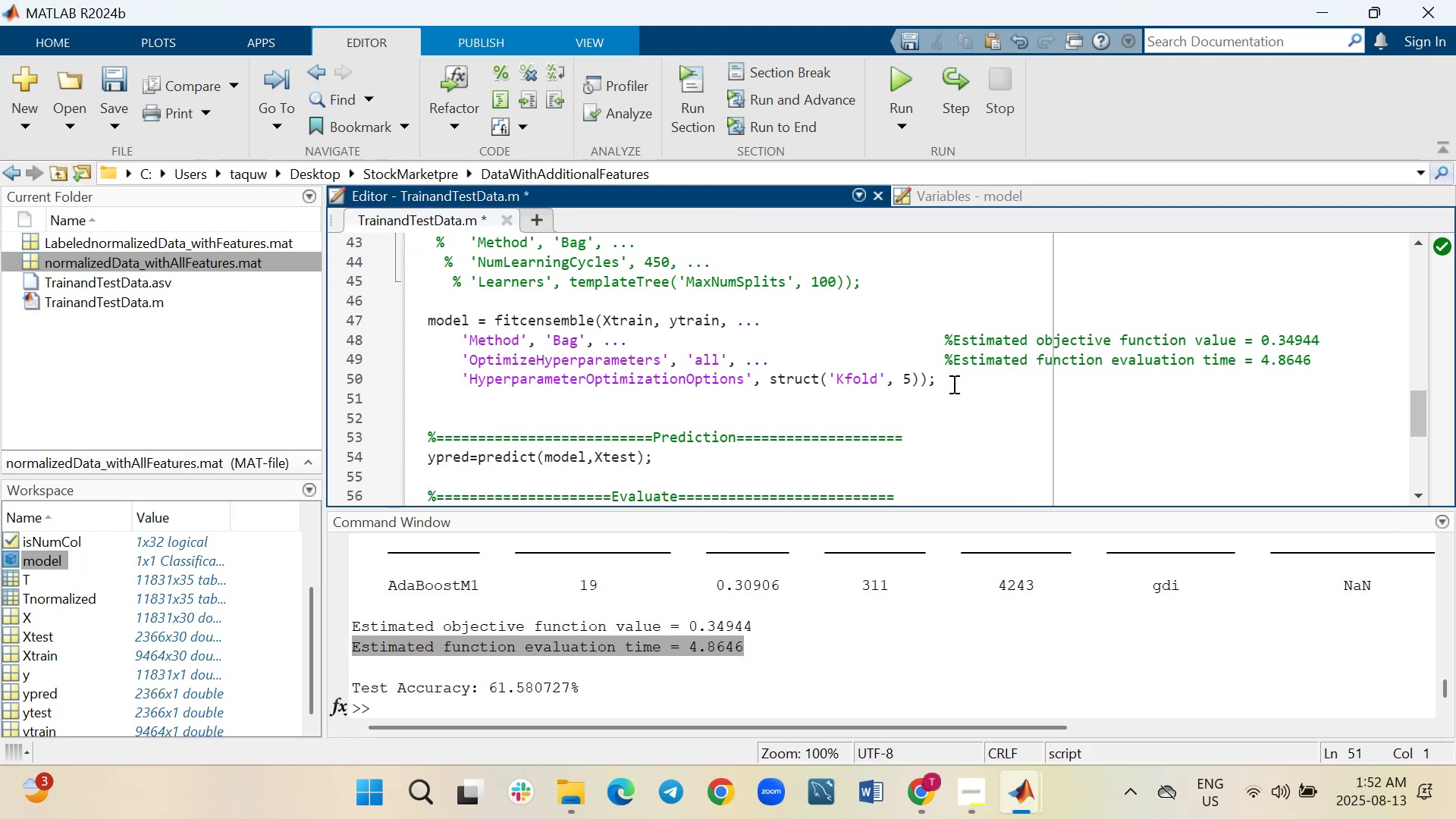 
left_click([952, 383])
 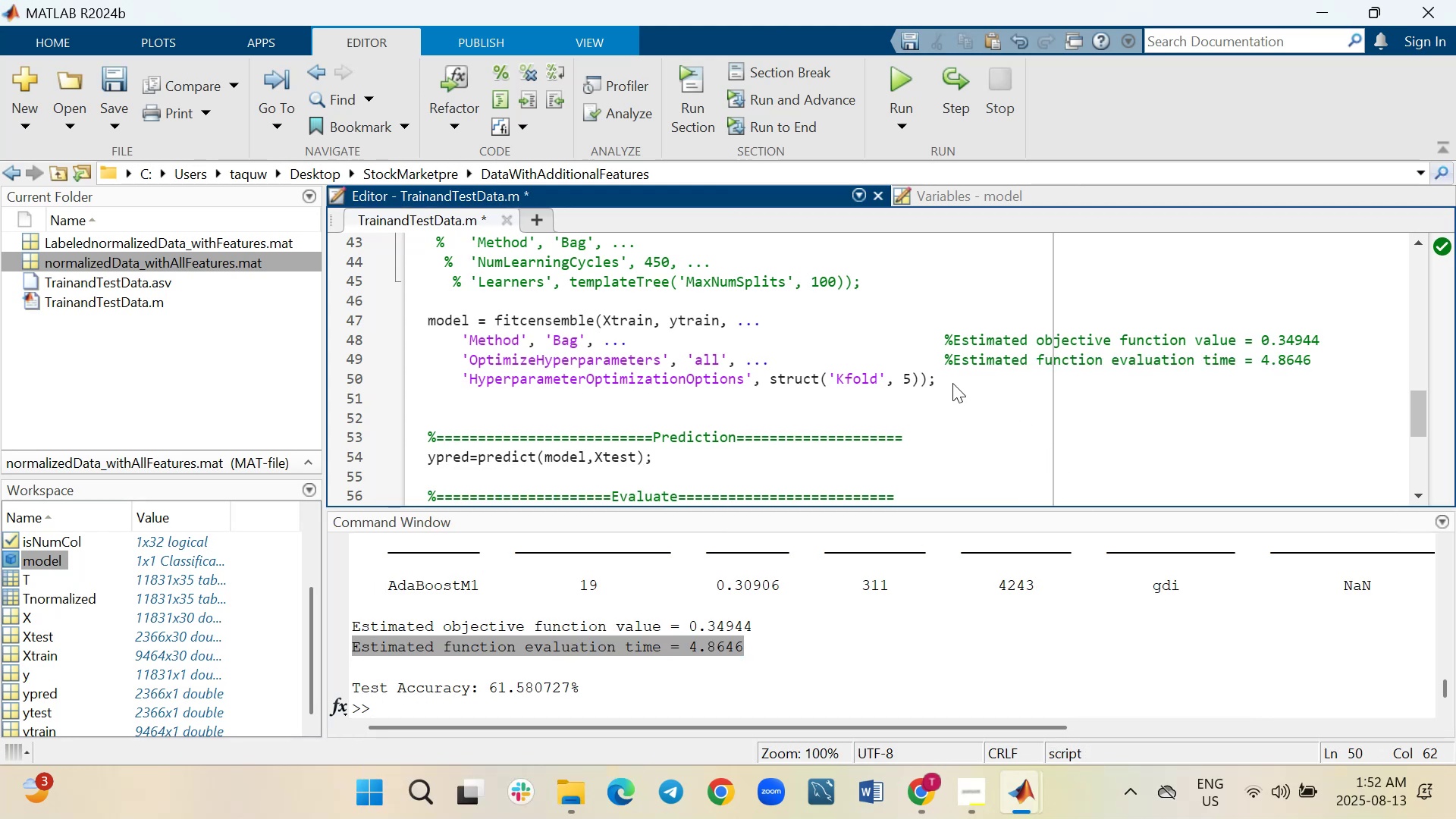 
key(Space)
 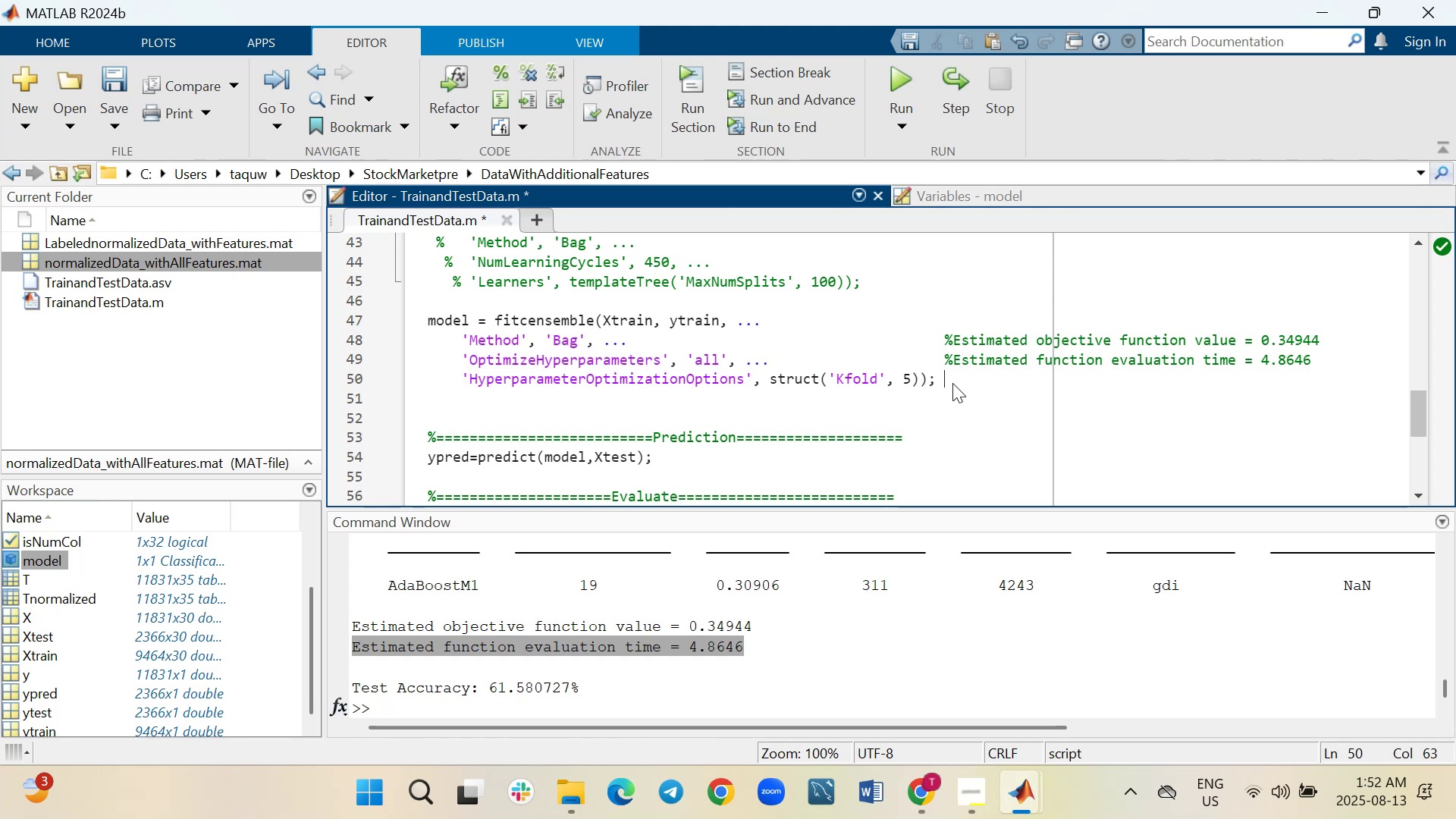 
key(Space)
 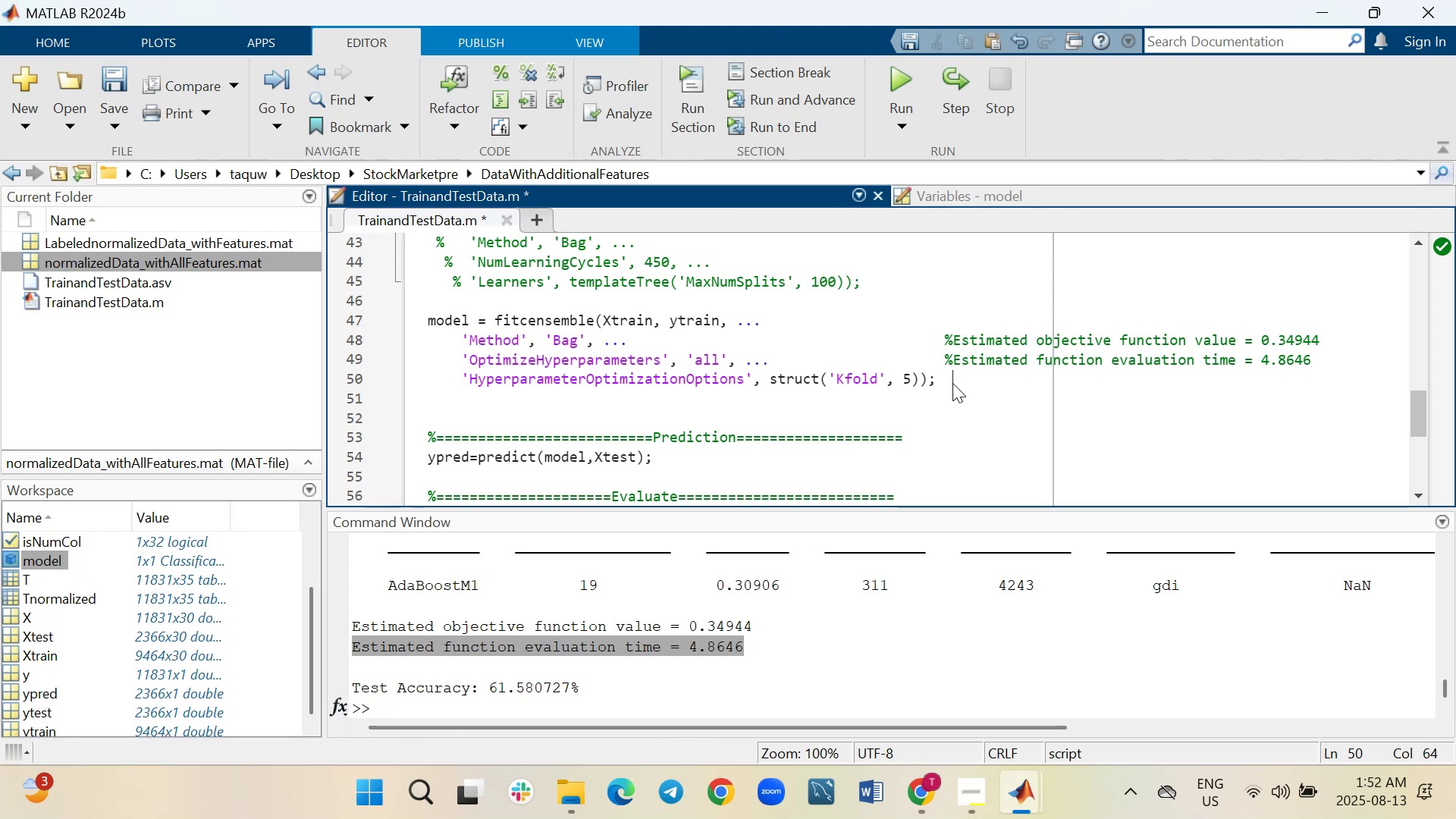 
key(Shift+ShiftLeft)
 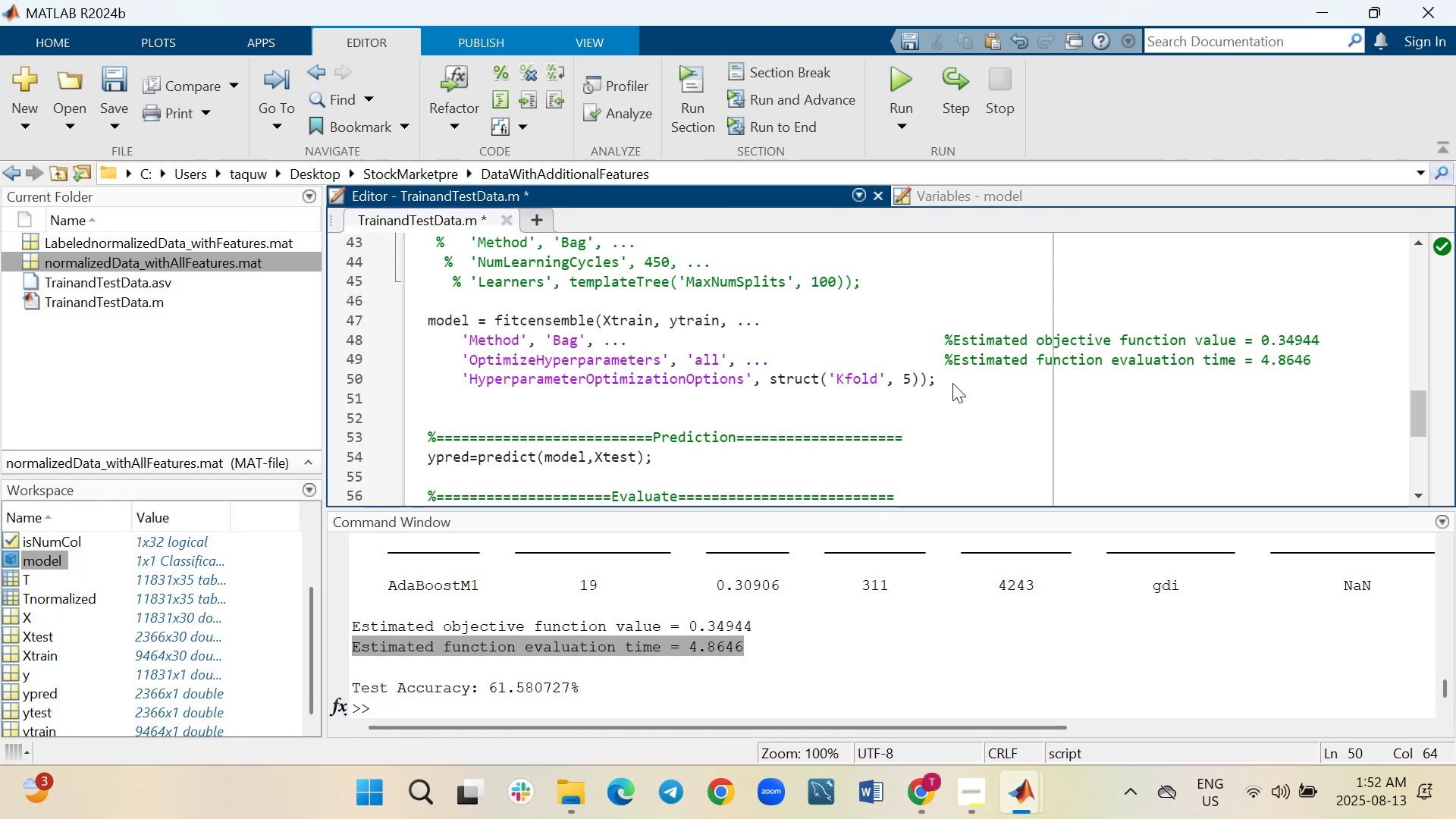 
key(Shift+5)
 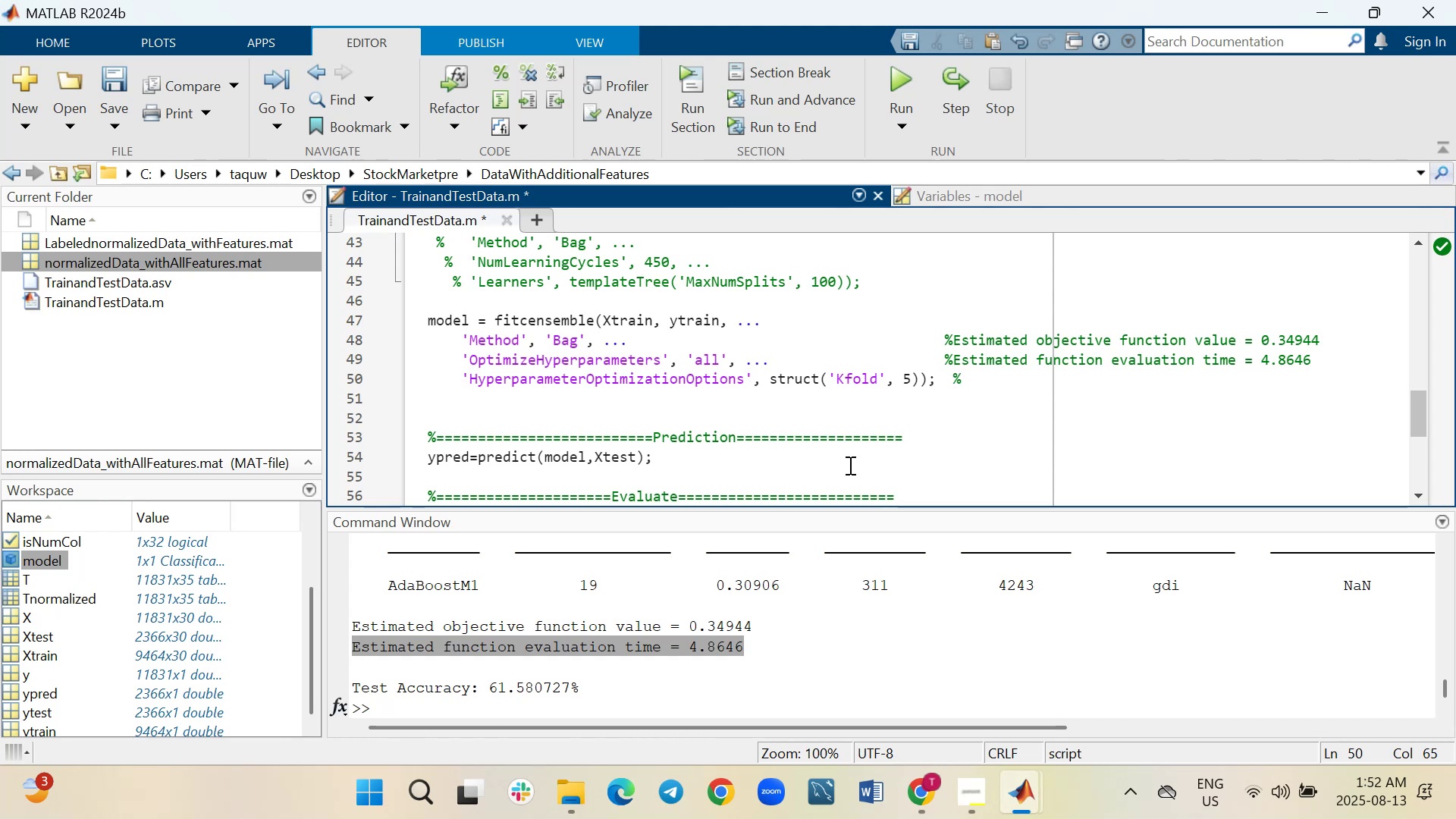 
left_click_drag(start_coordinate=[588, 688], to_coordinate=[348, 676])
 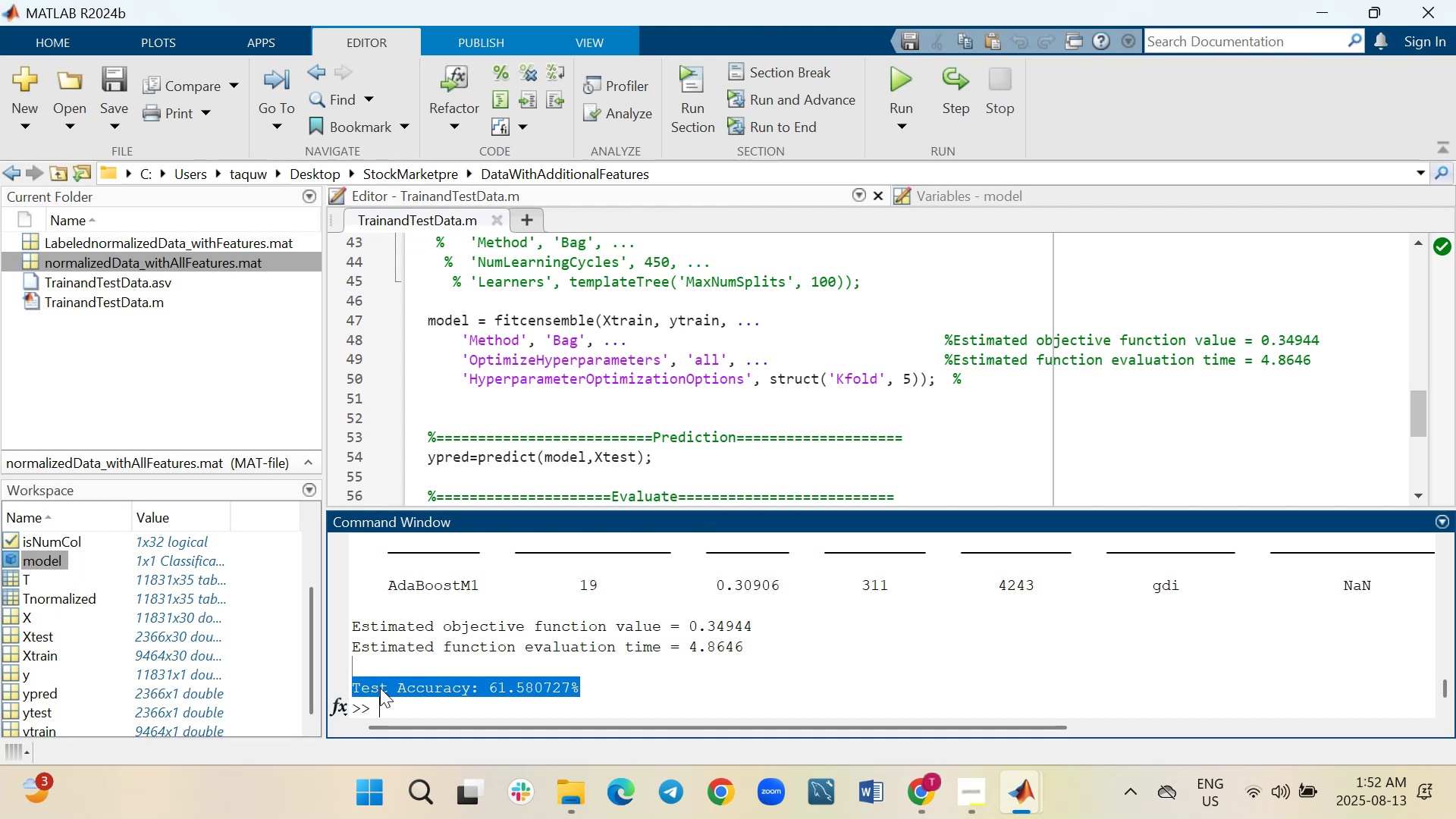 
right_click([380, 688])
 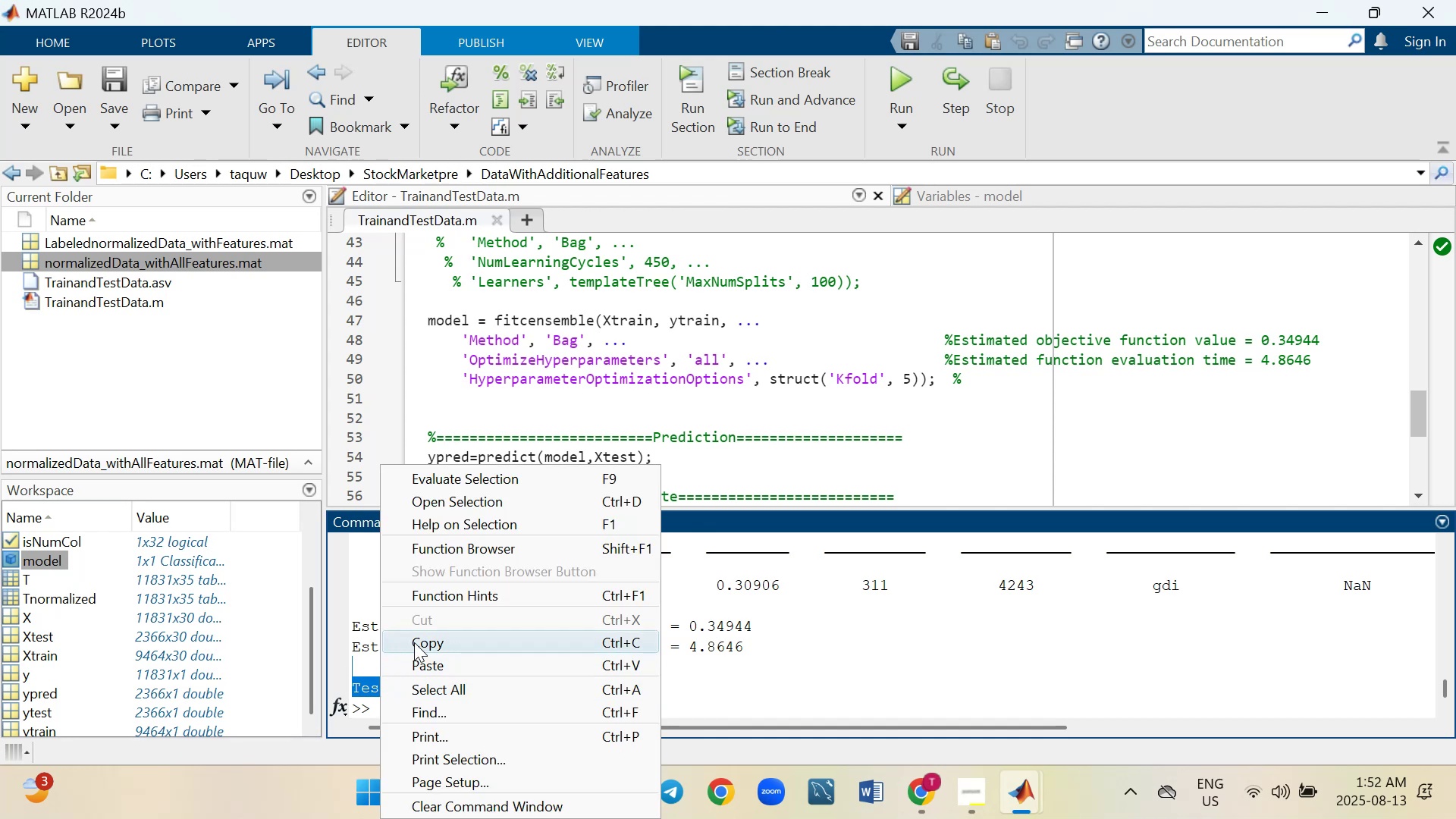 
wait(5.14)
 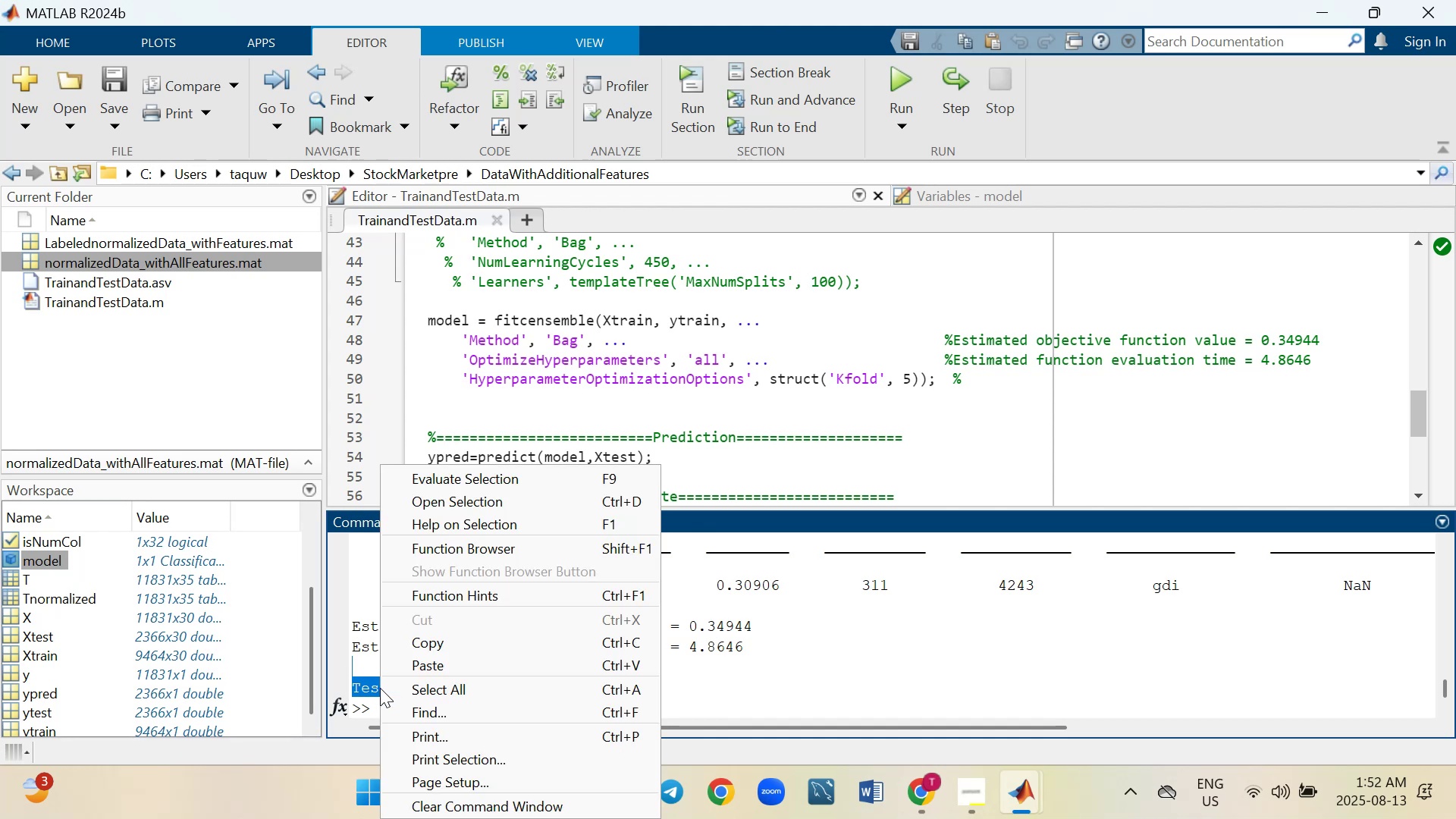 
left_click([414, 642])
 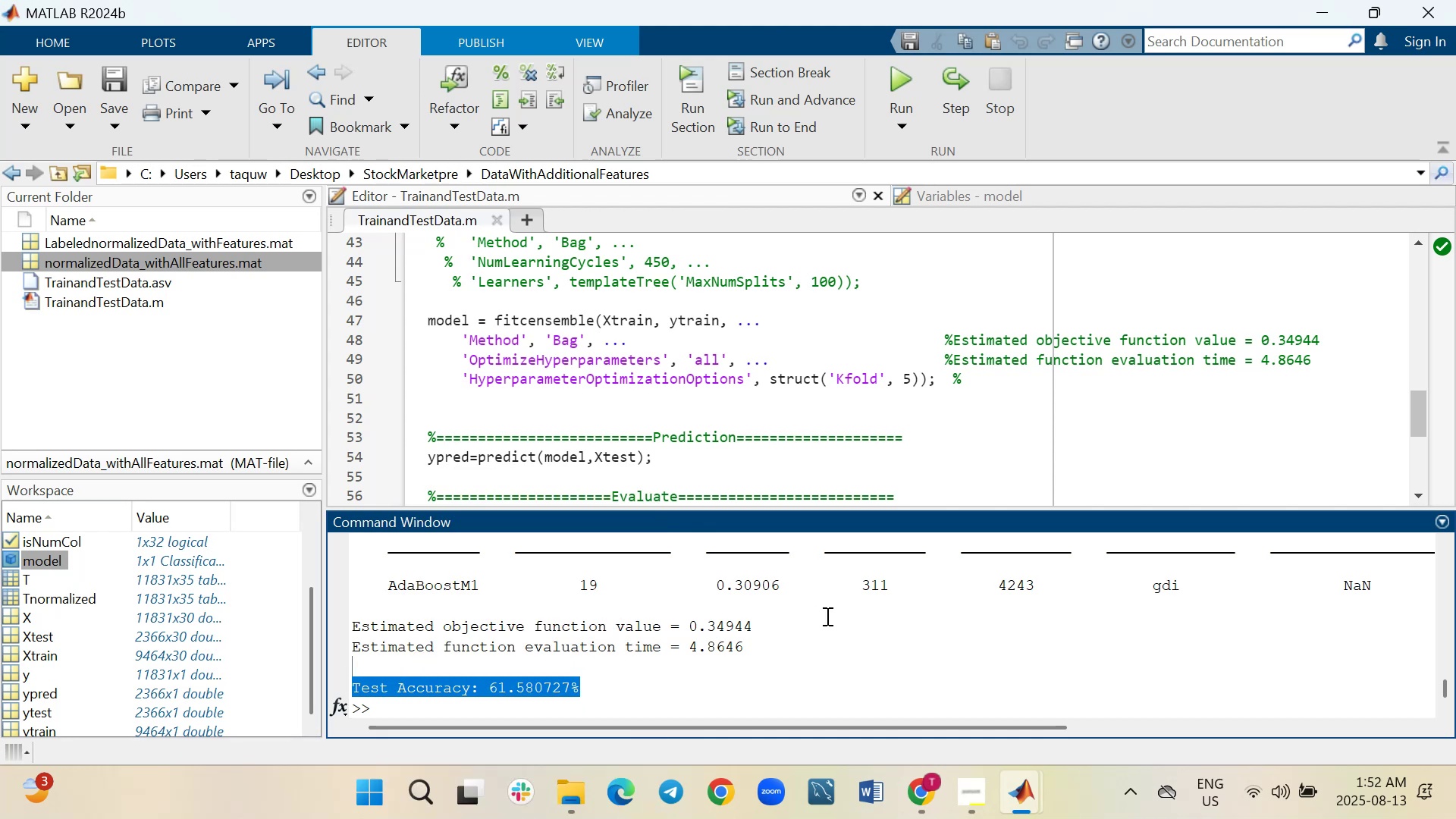 
wait(8.83)
 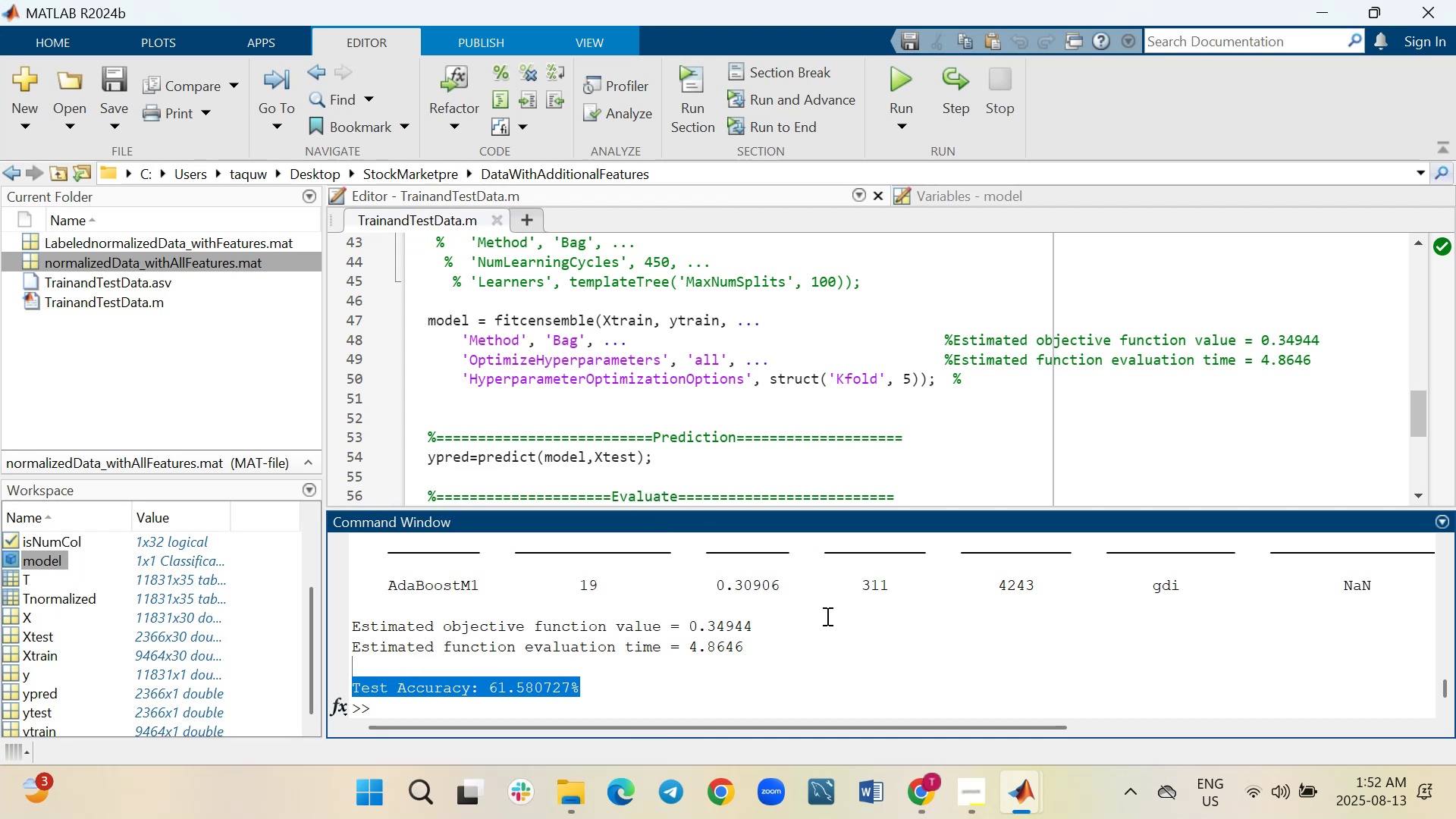 
left_click([1048, 381])
 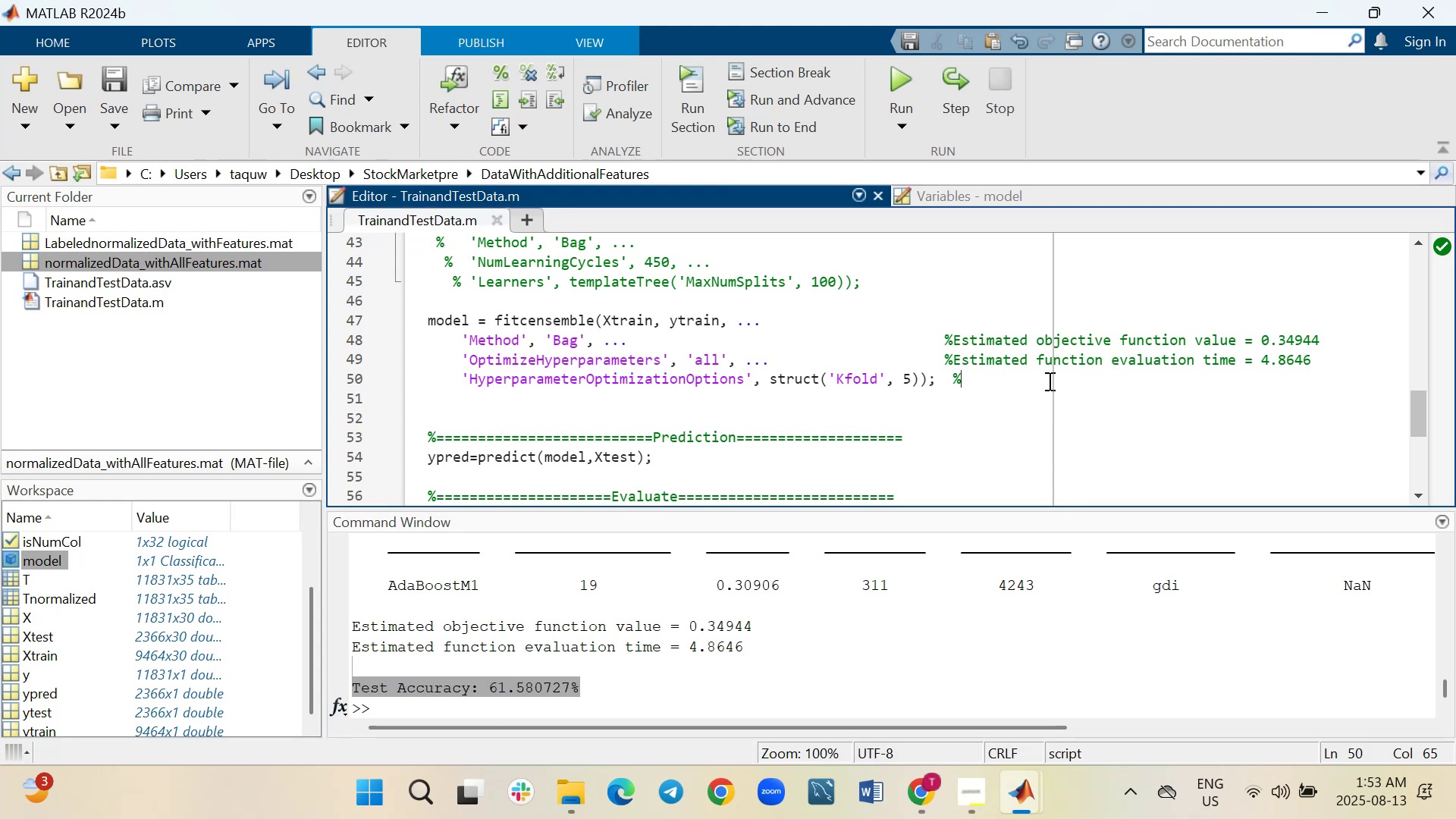 
key(Control+V)
 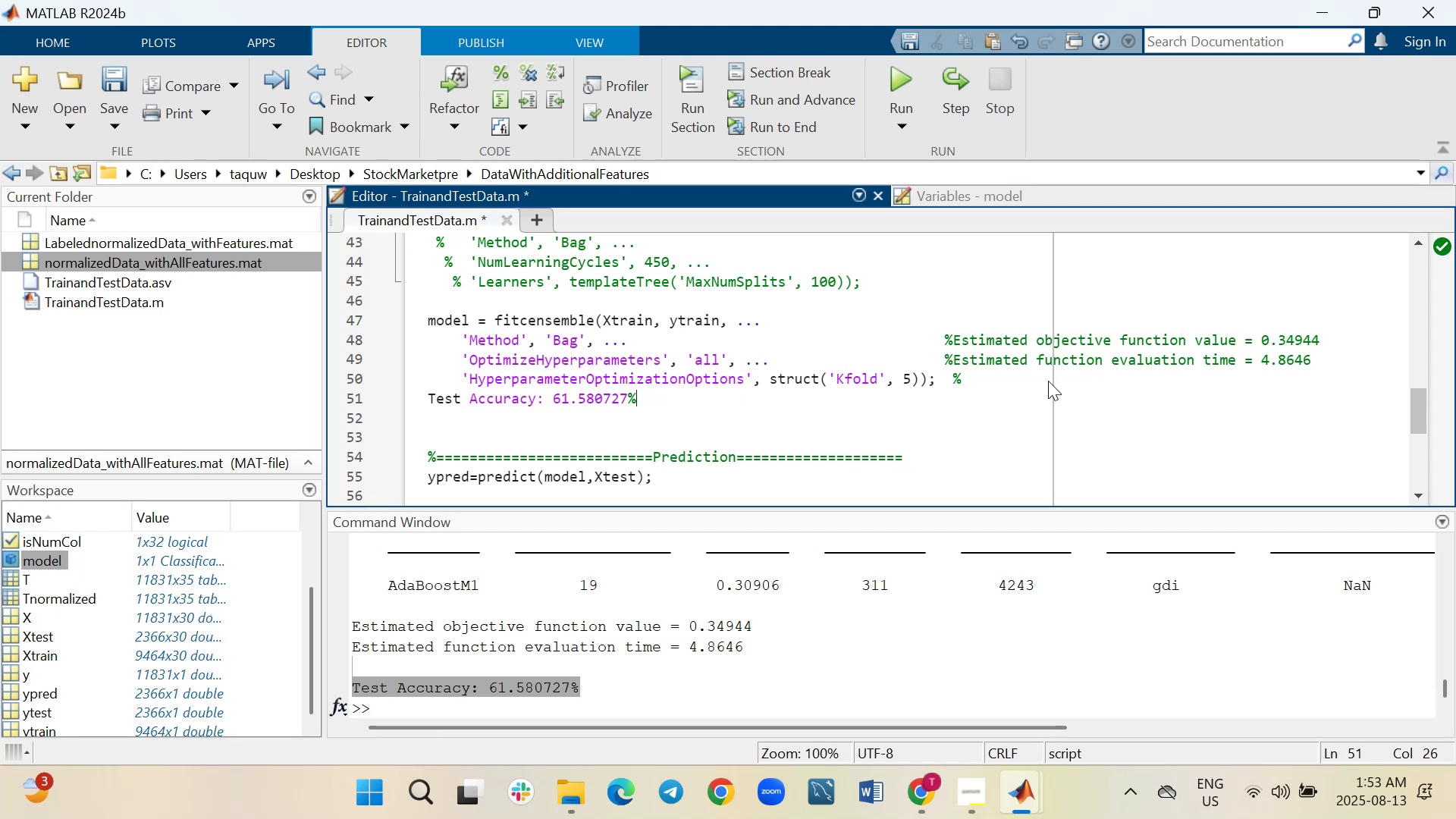 
hold_key(key=ArrowLeft, duration=0.94)
 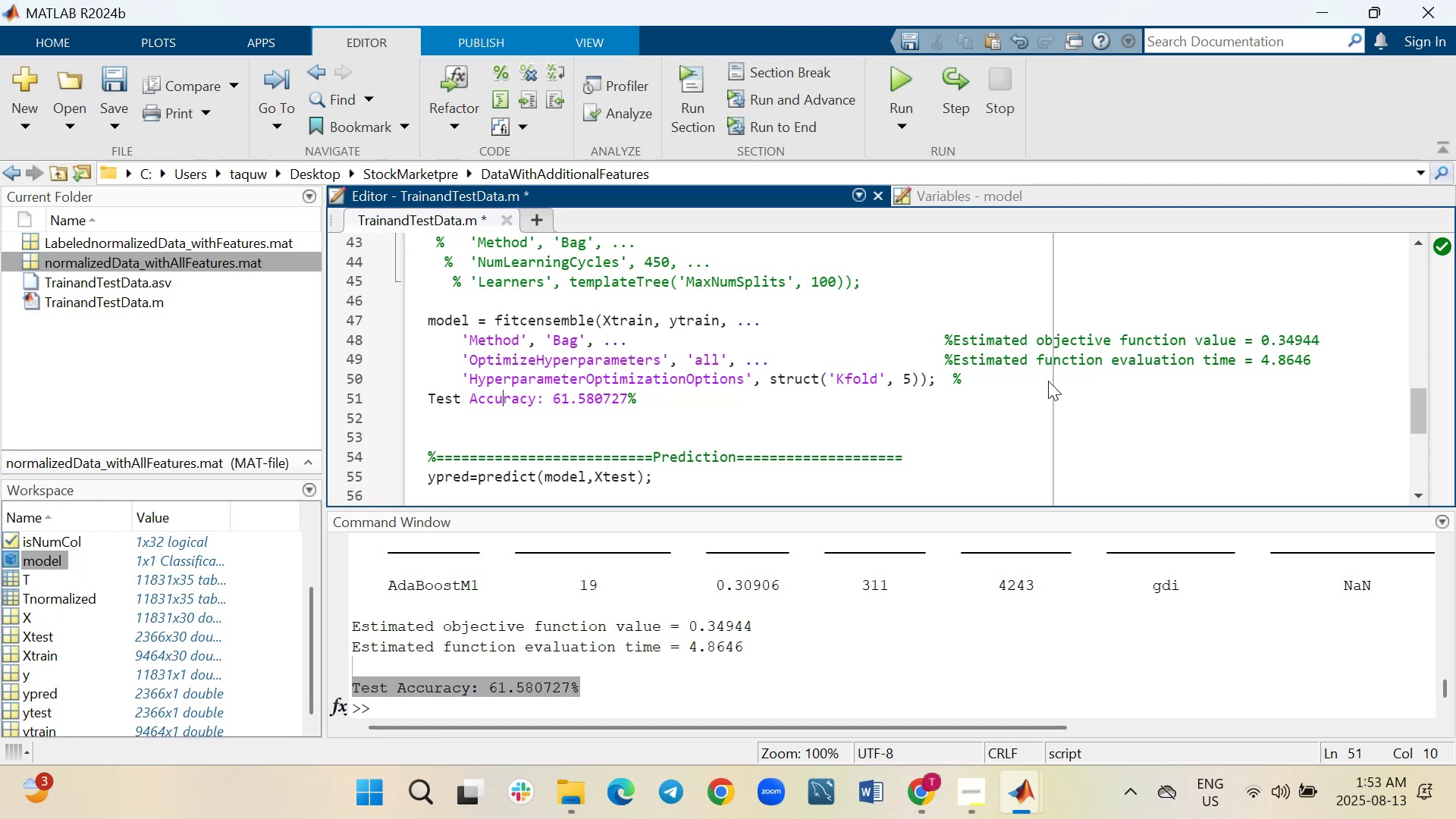 
hold_key(key=ArrowLeft, duration=0.76)
 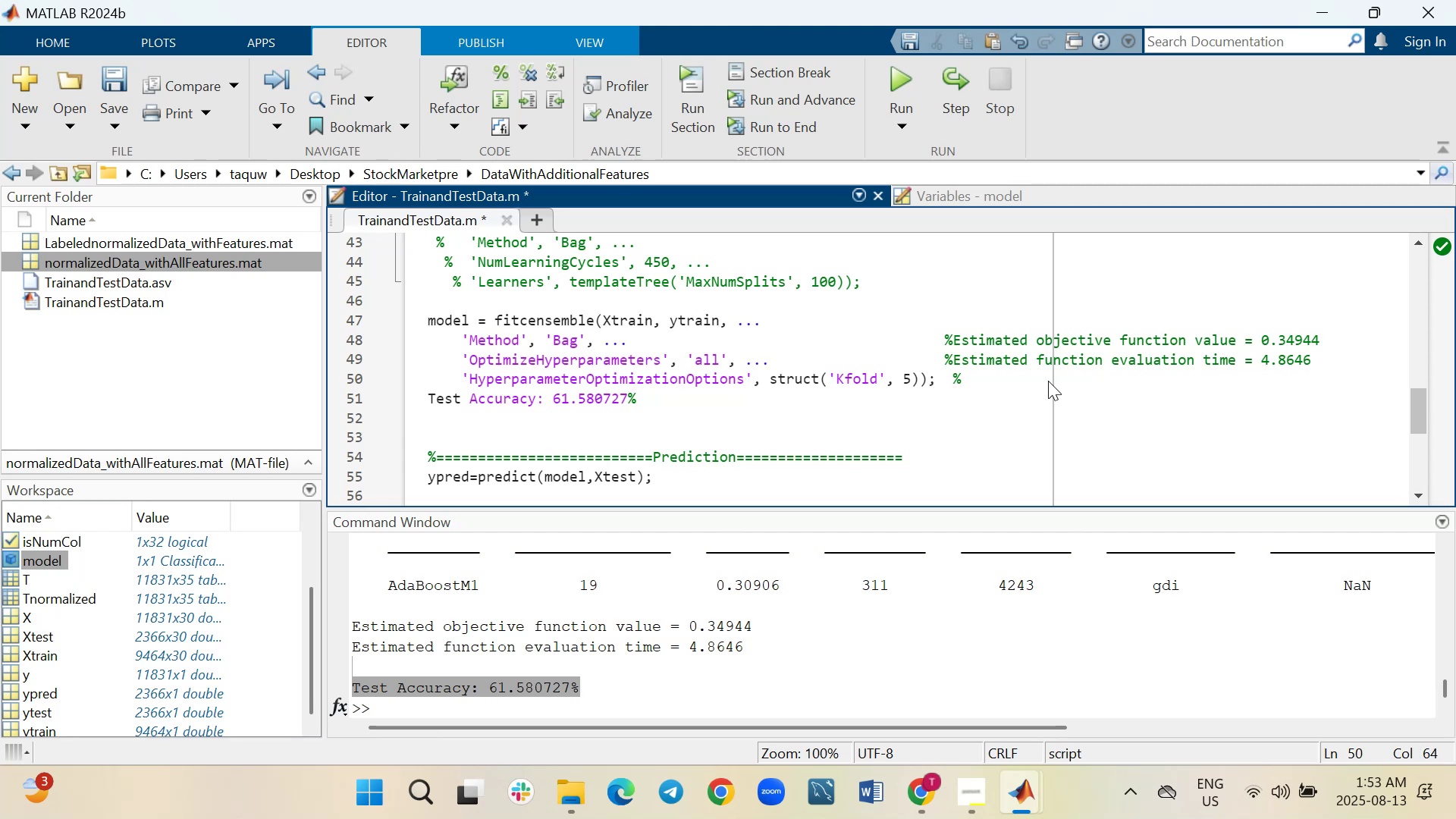 
key(ArrowRight)
 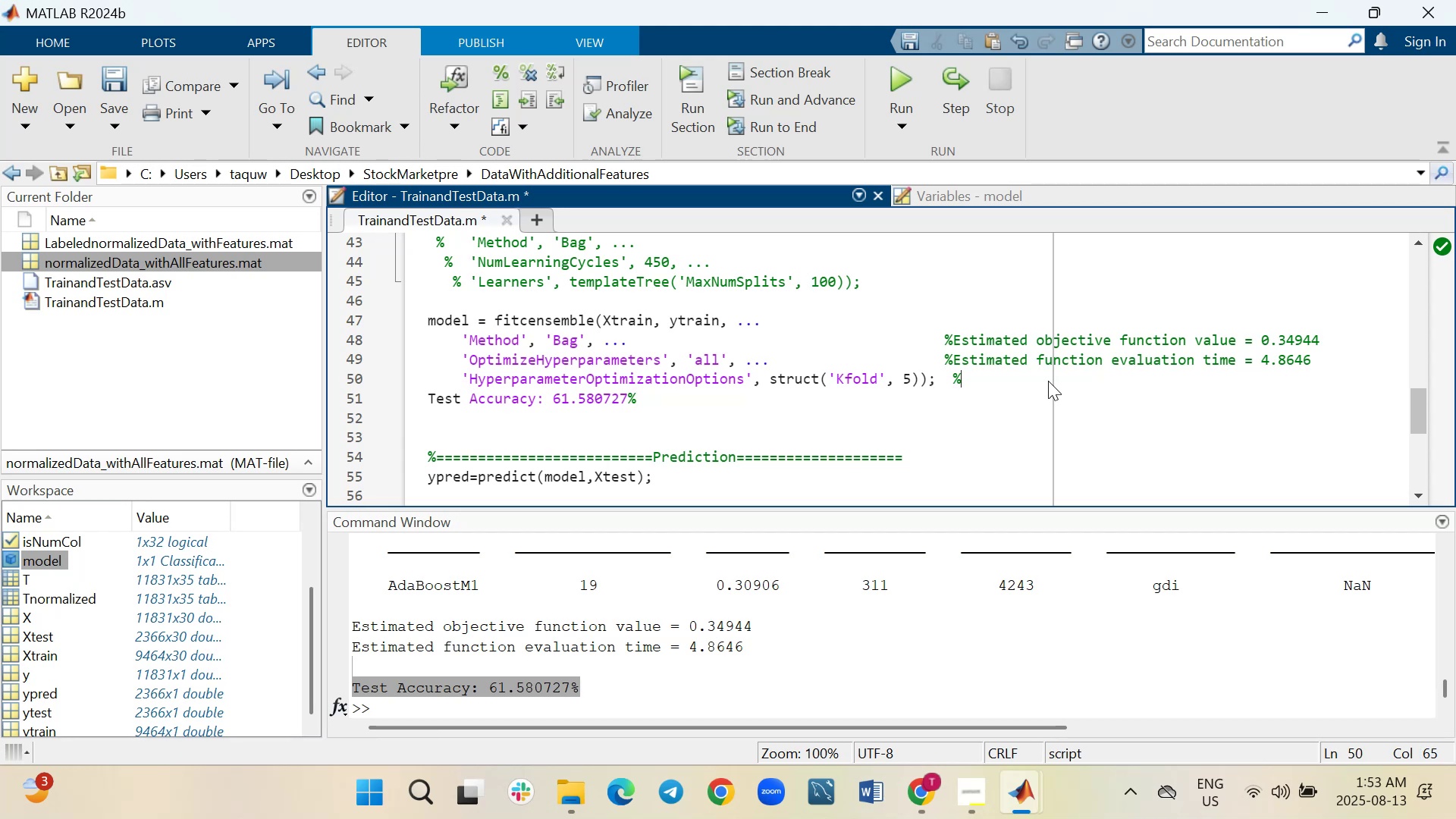 
key(ArrowRight)
 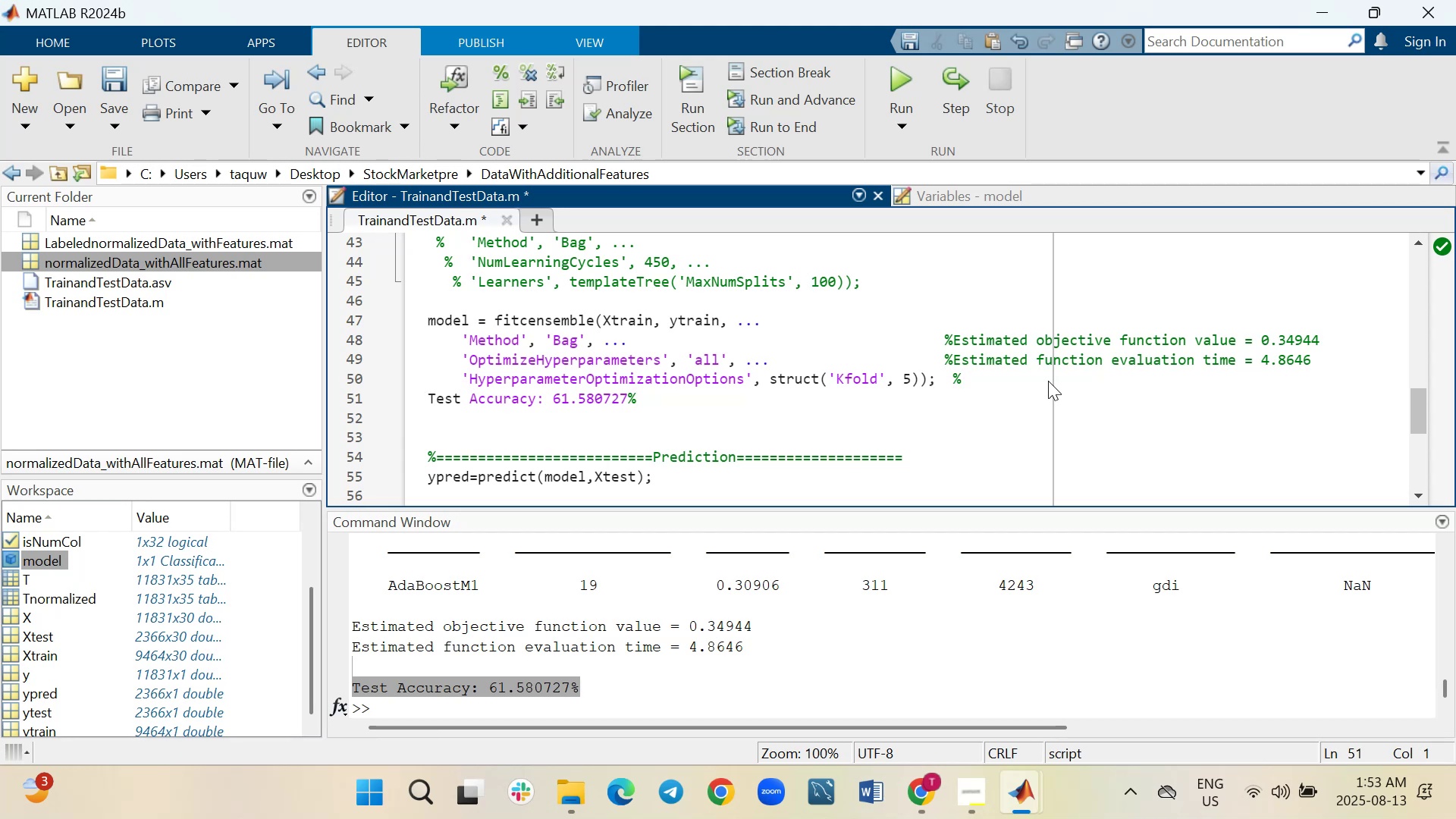 
key(Backspace)
 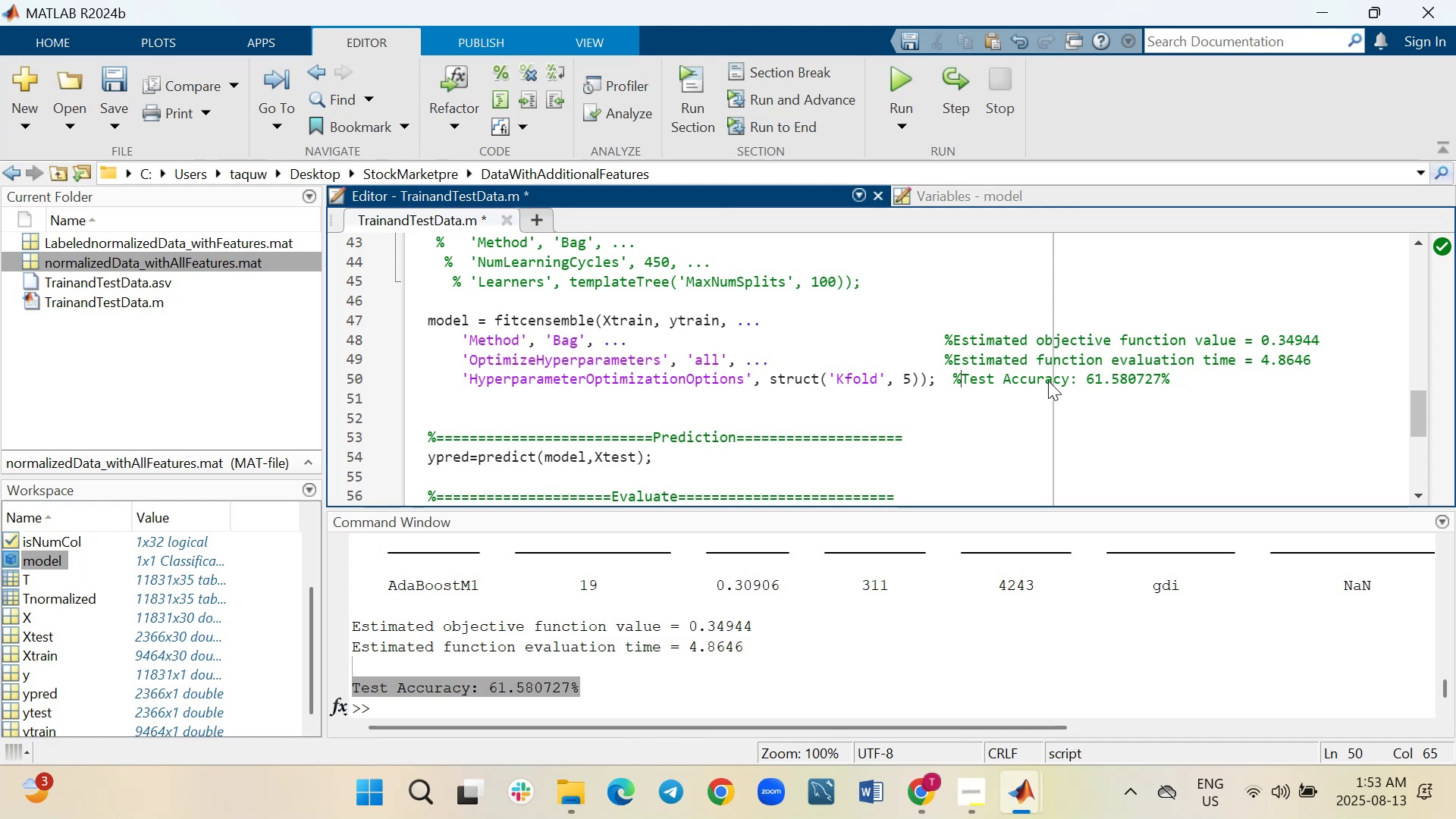 
key(Control+S)
 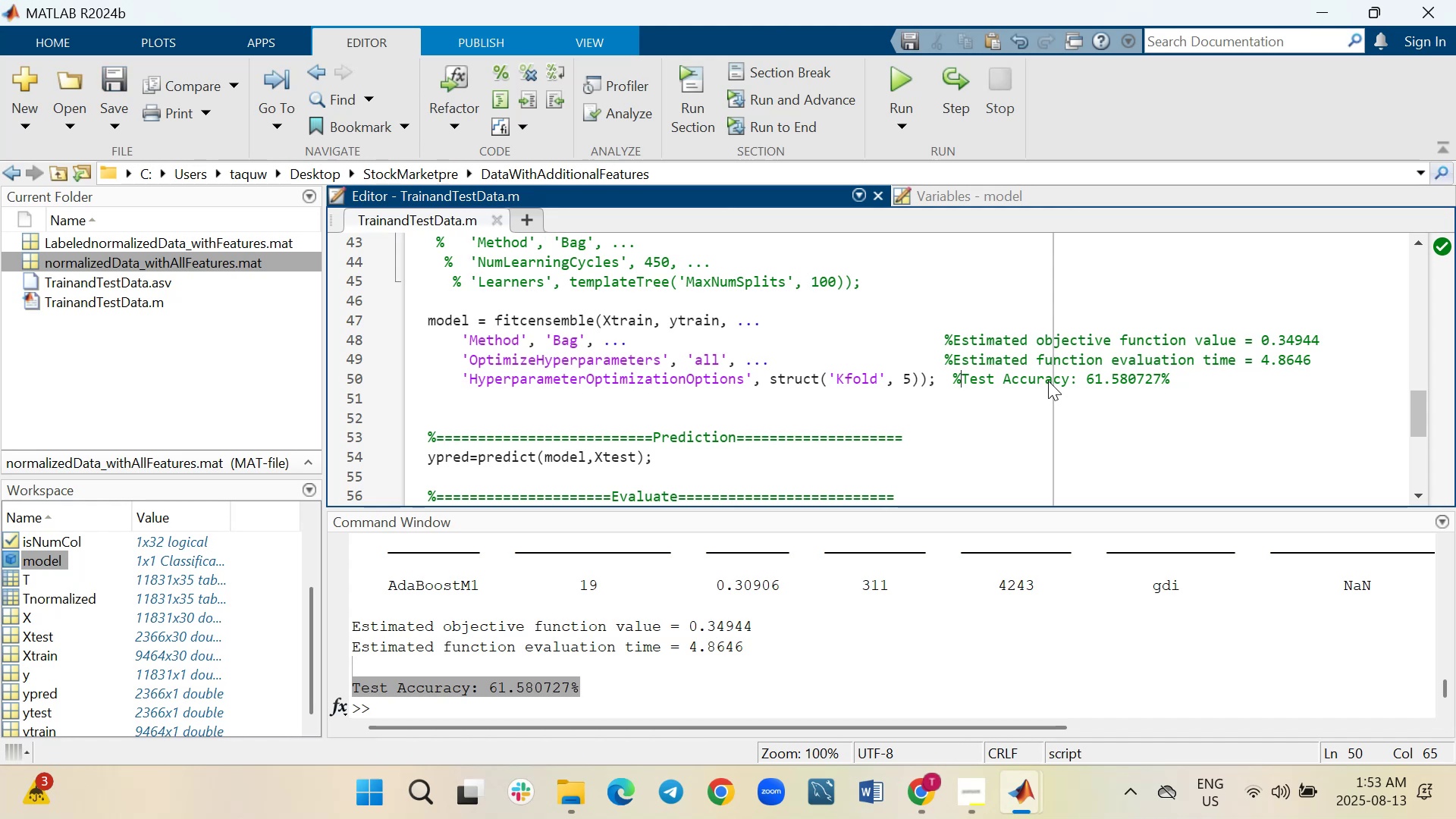 
wait(11.42)
 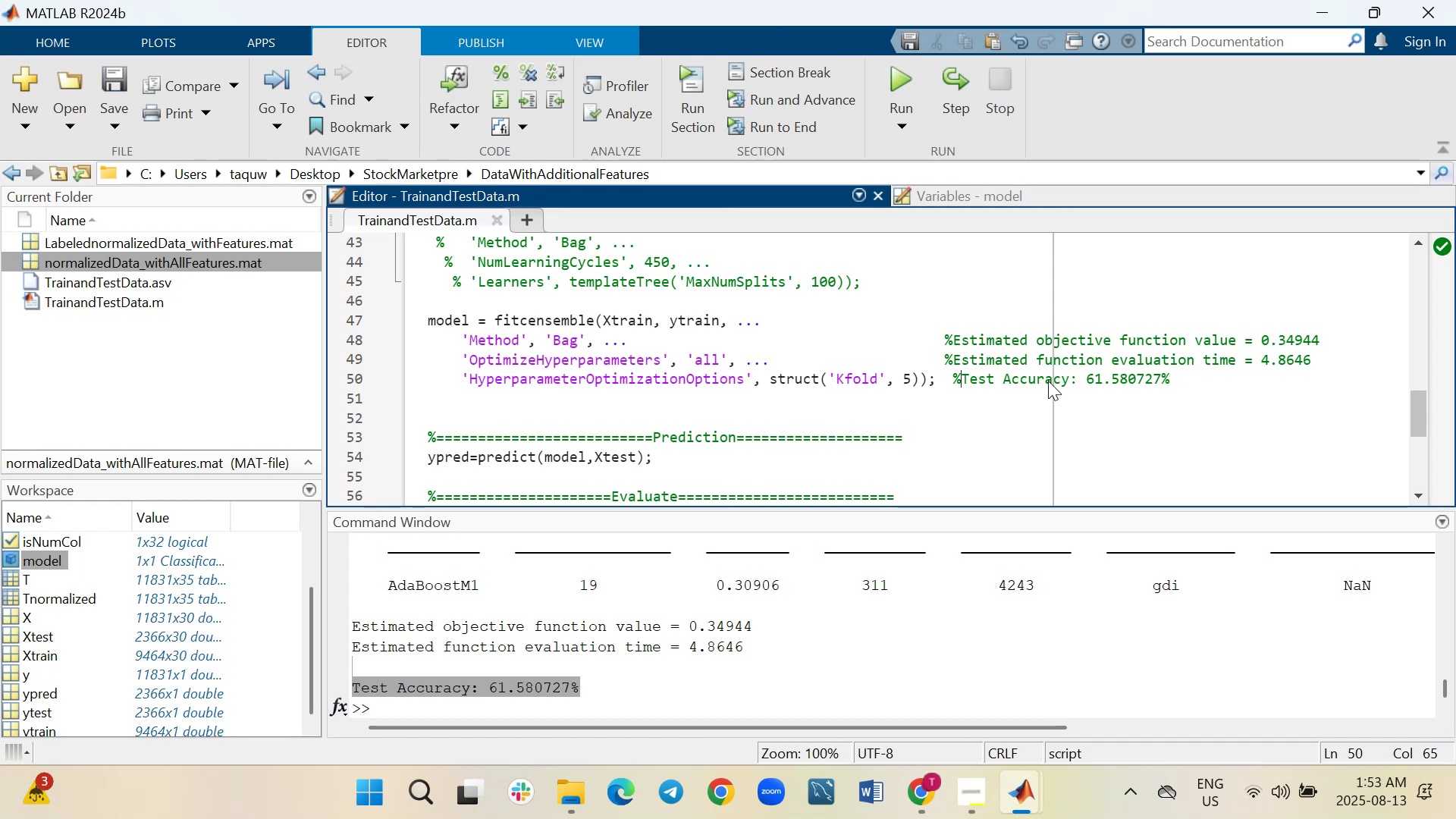 
left_click_drag(start_coordinate=[862, 510], to_coordinate=[853, 375])
 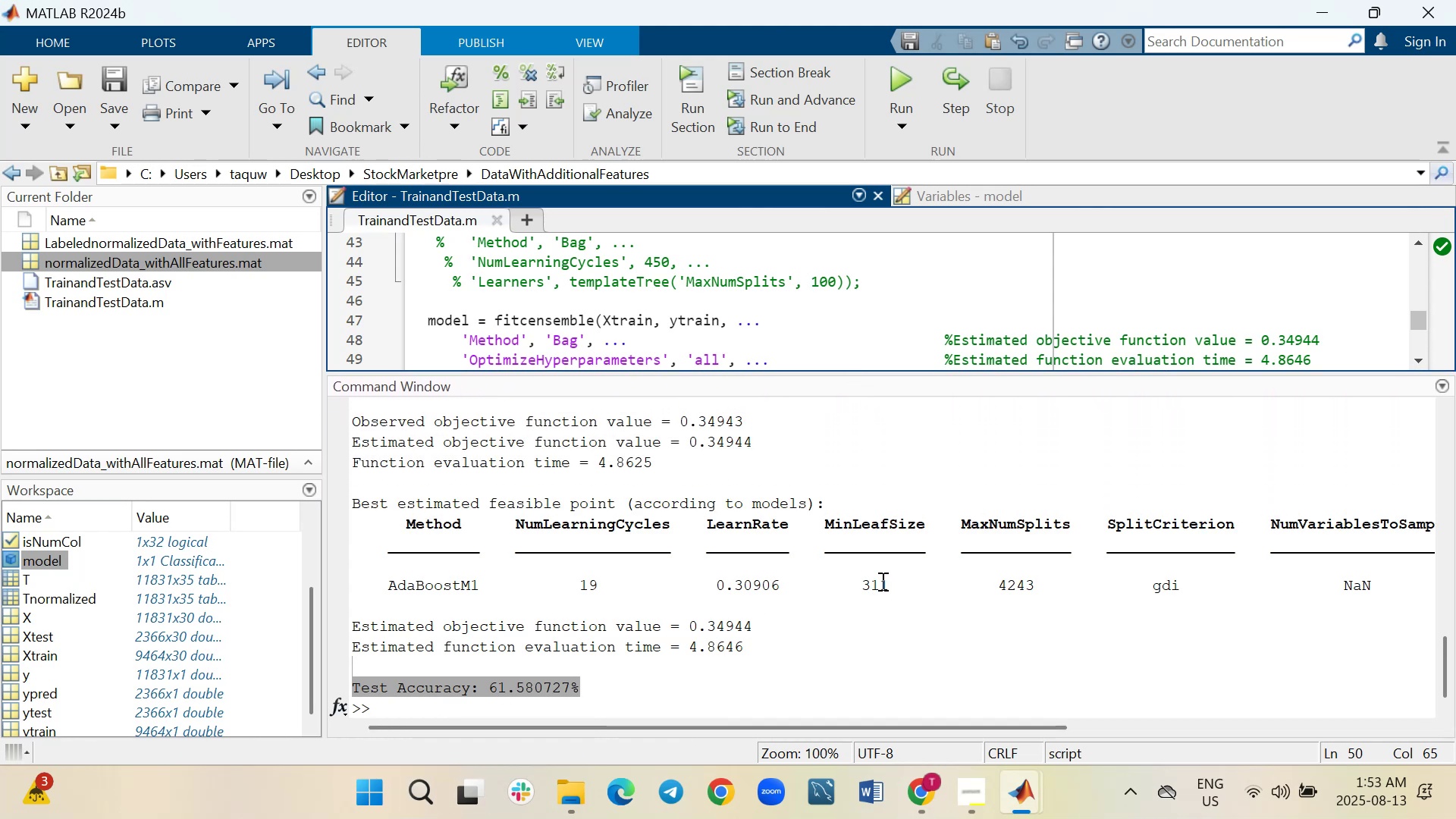 
scroll: coordinate [881, 581], scroll_direction: up, amount: 1.0
 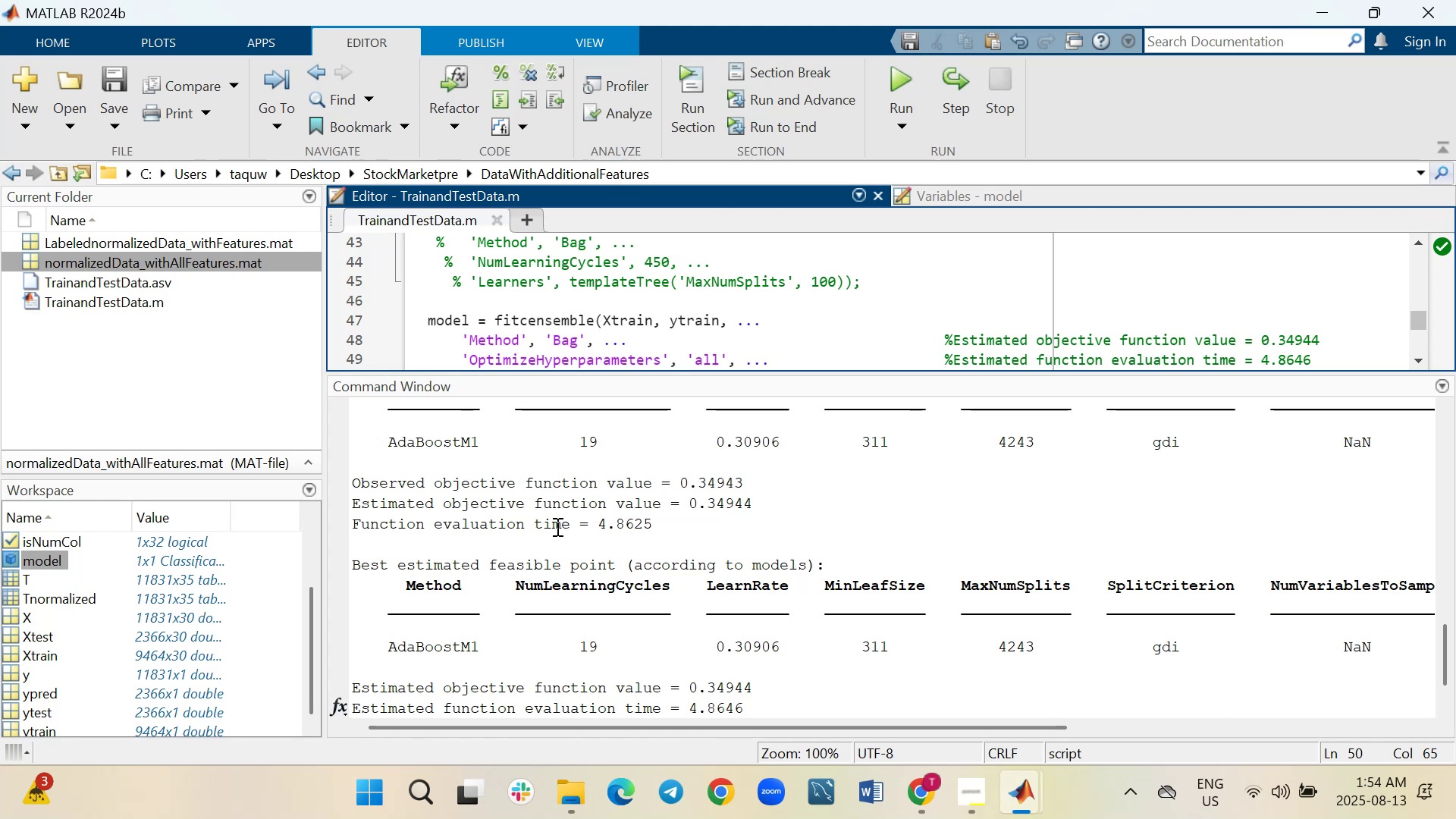 
wait(47.02)
 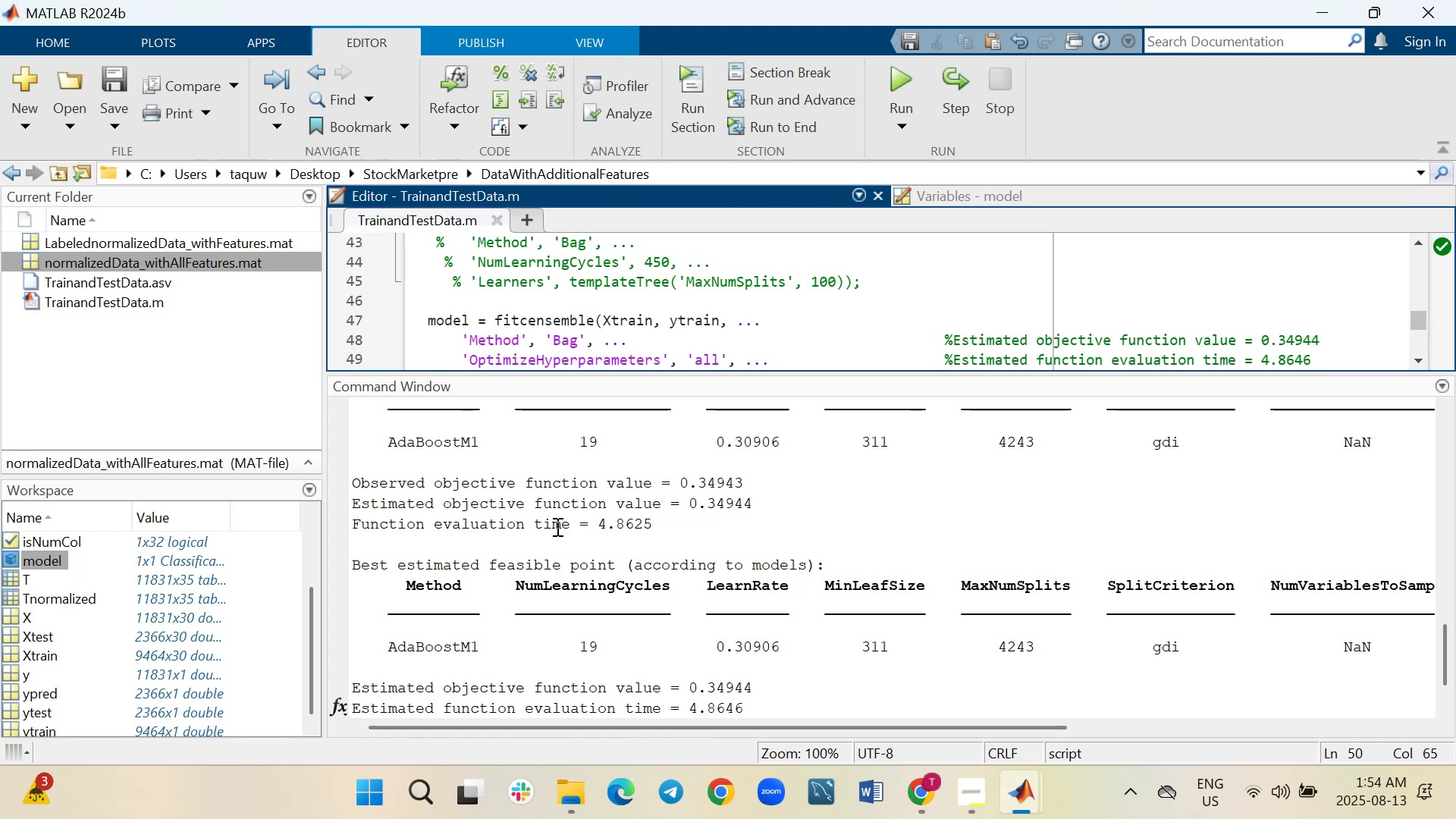 
scroll: coordinate [562, 516], scroll_direction: up, amount: 1.0
 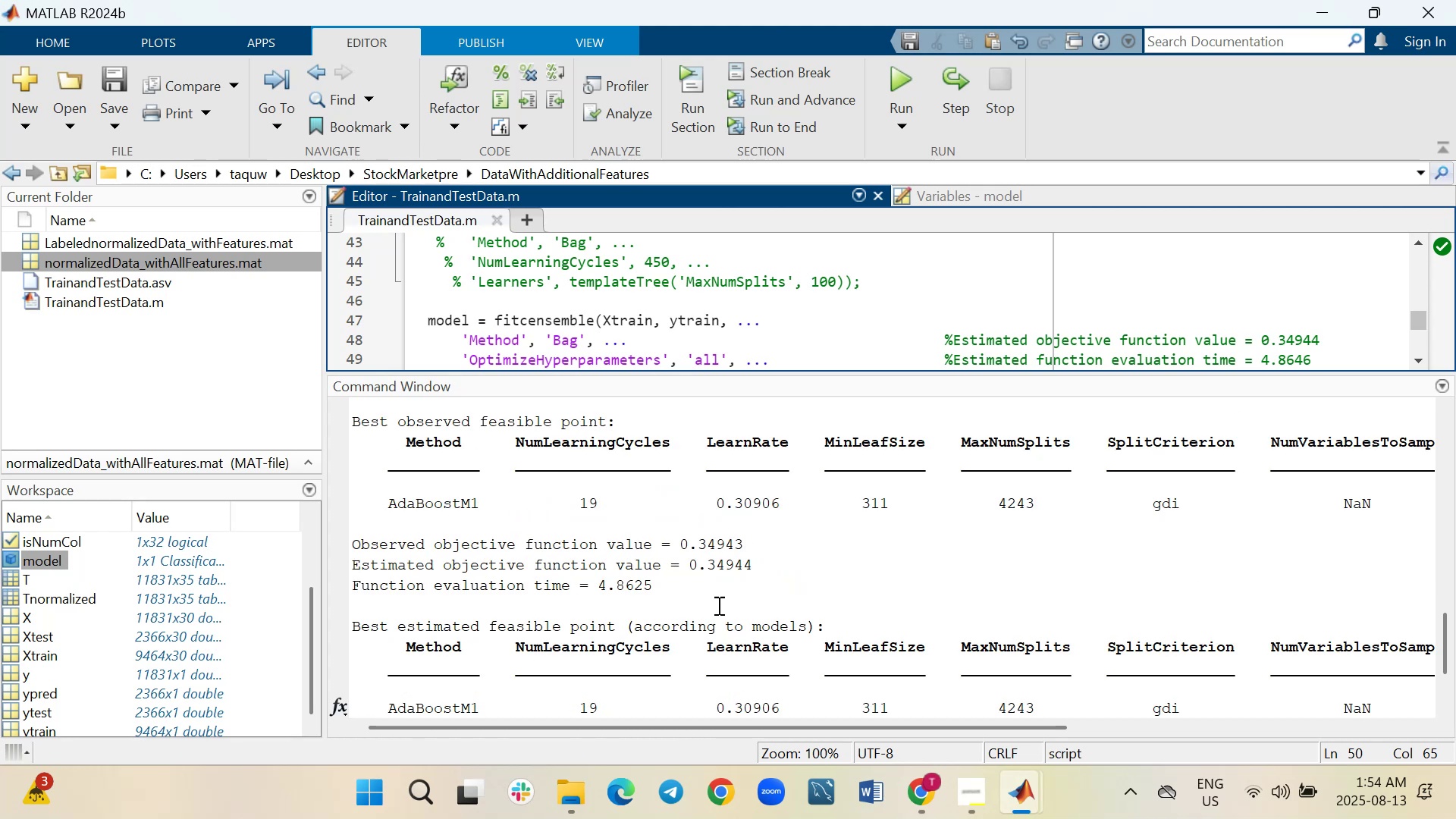 
left_click_drag(start_coordinate=[620, 726], to_coordinate=[578, 727])
 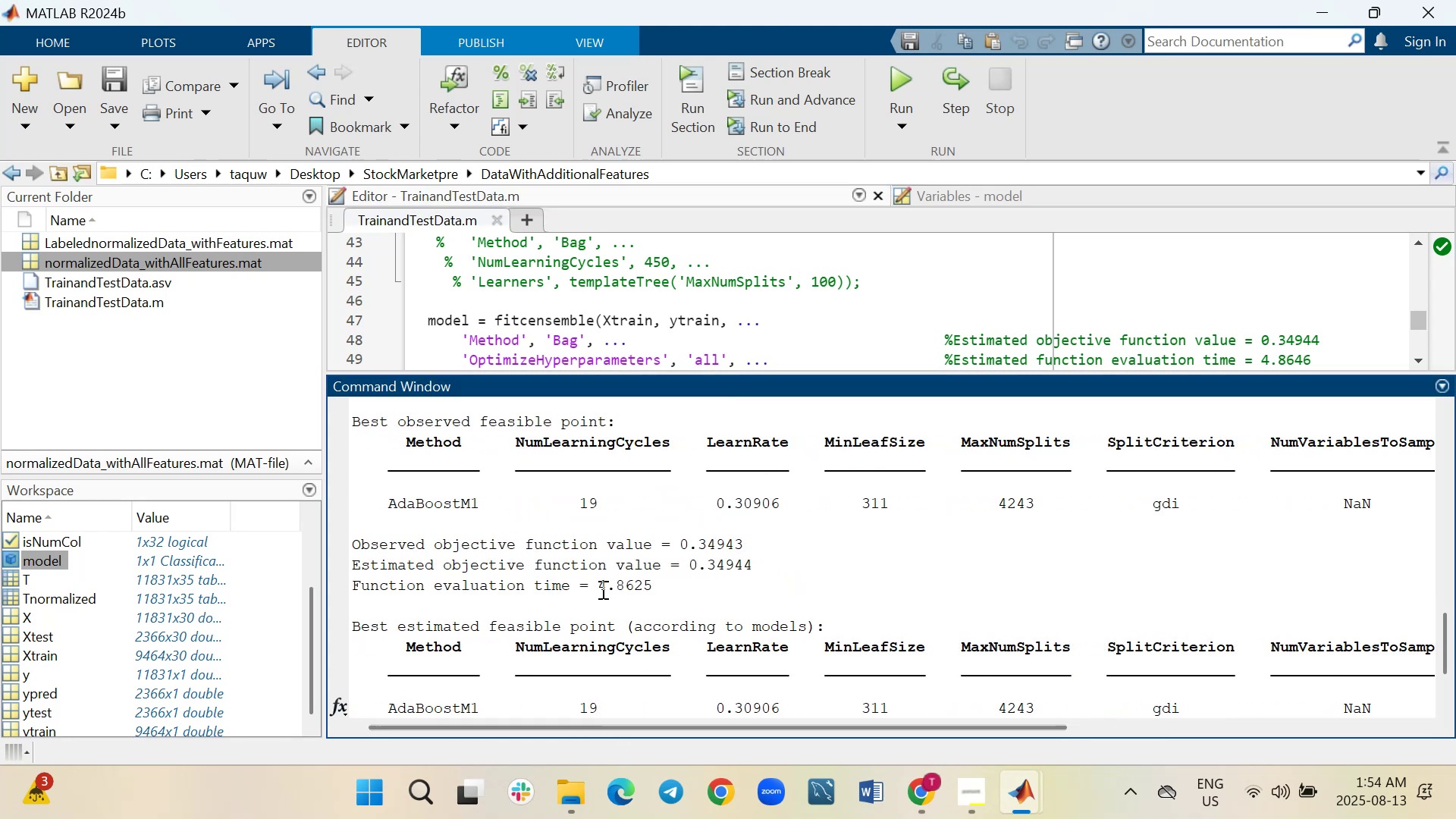 
scroll: coordinate [601, 589], scroll_direction: up, amount: 2.0
 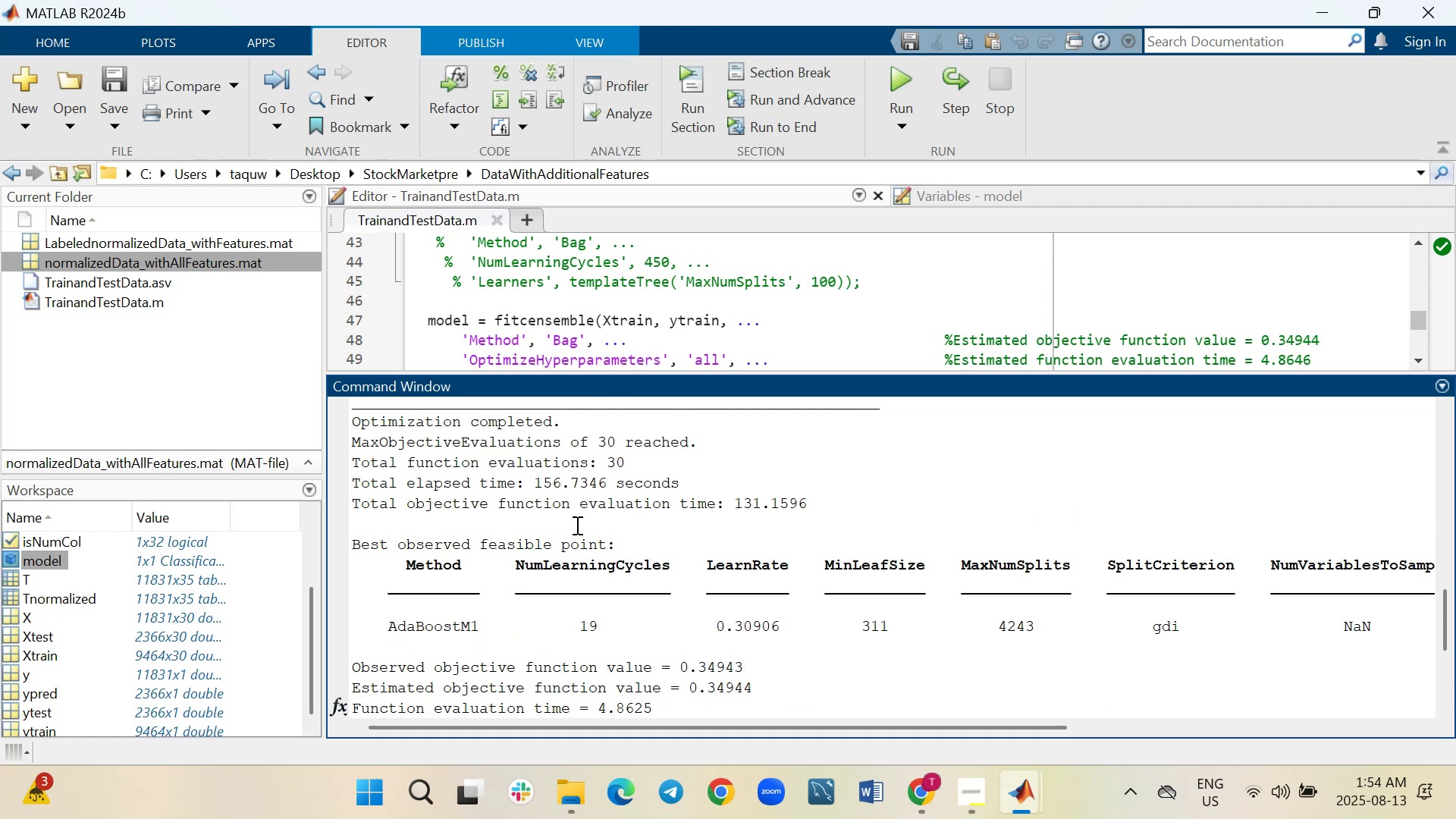 
scroll: coordinate [576, 525], scroll_direction: down, amount: 1.0
 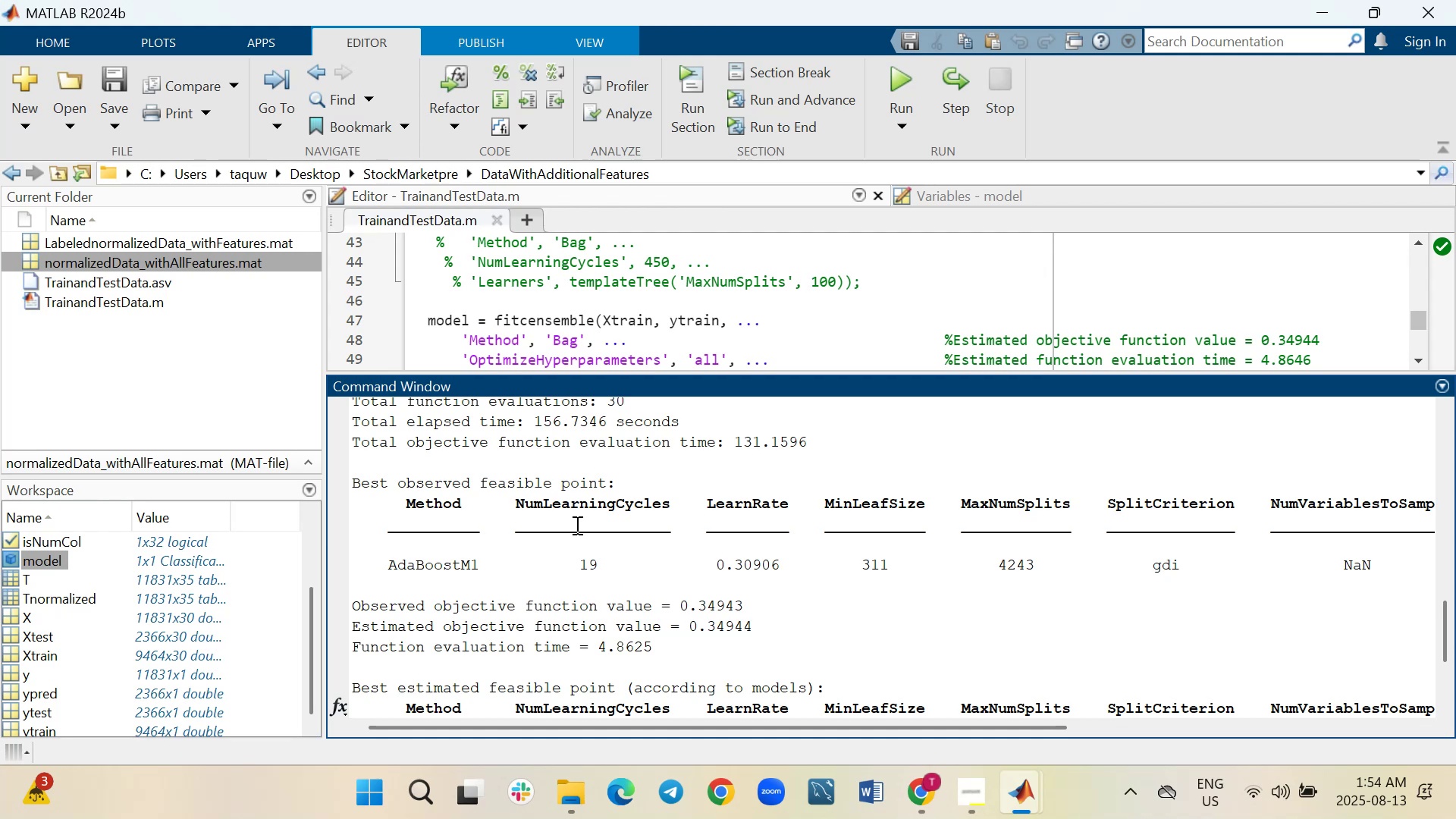 
wait(12.88)
 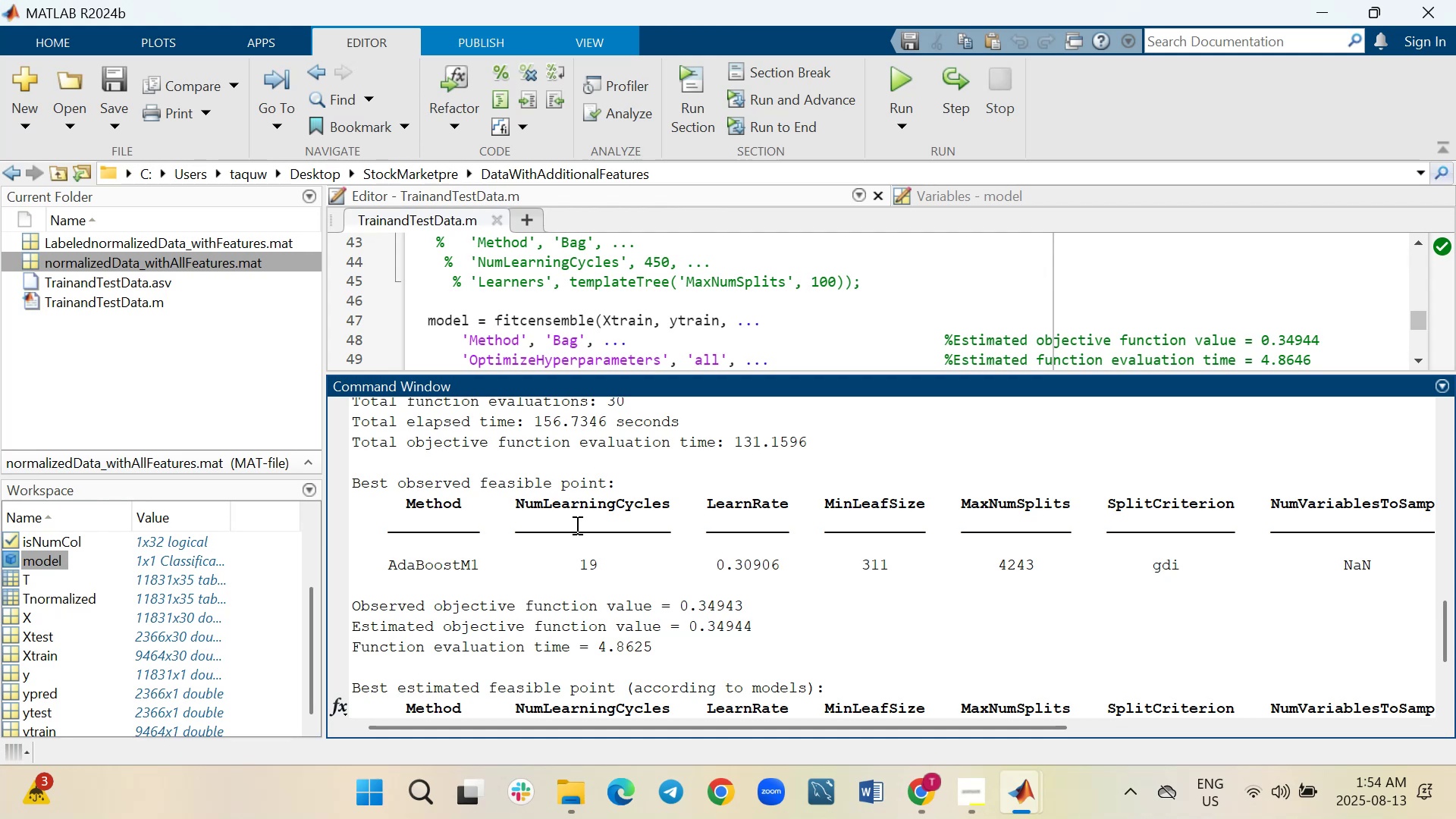 
scroll: coordinate [576, 525], scroll_direction: up, amount: 17.0
 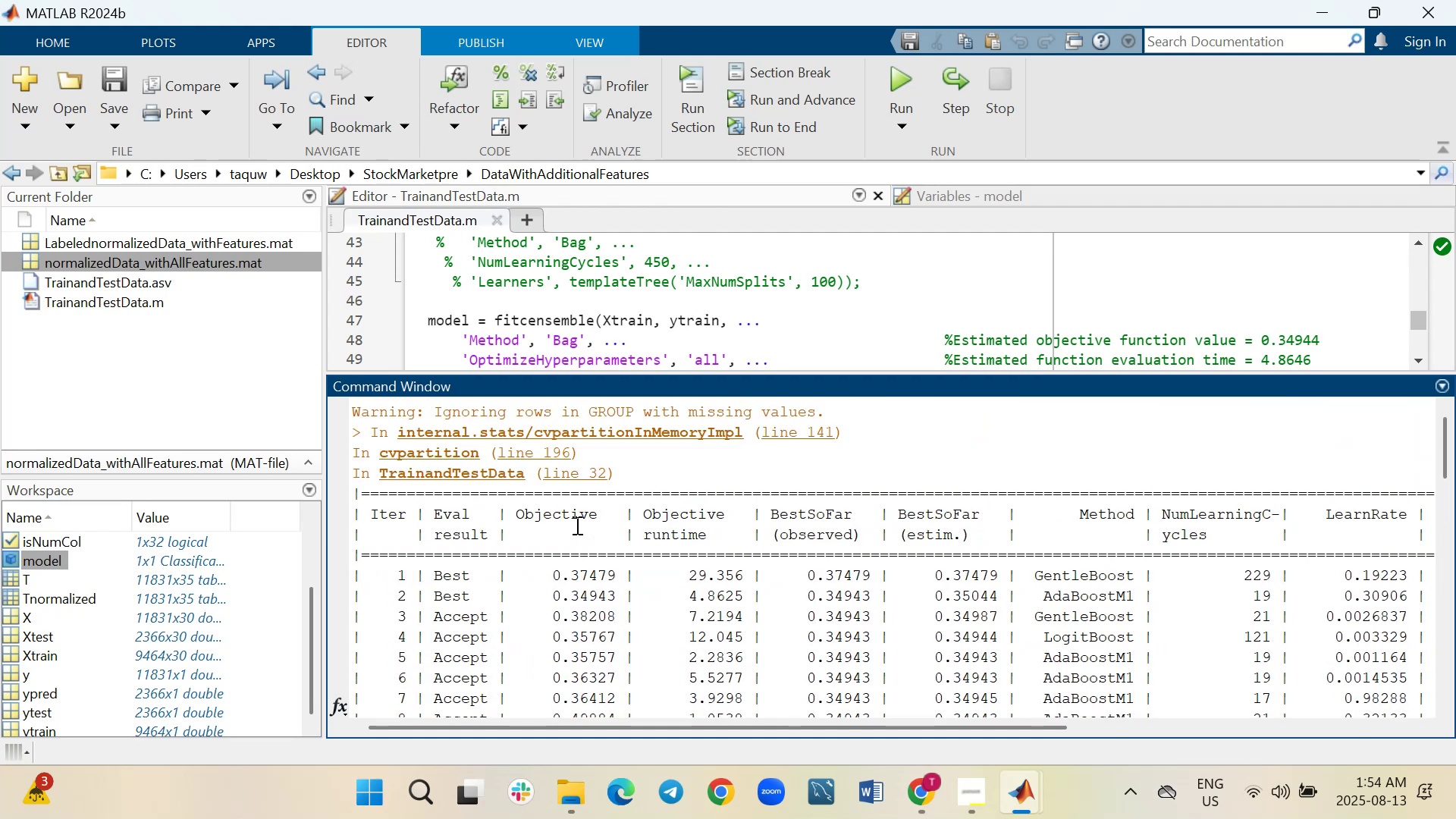 
scroll: coordinate [576, 525], scroll_direction: down, amount: 1.0
 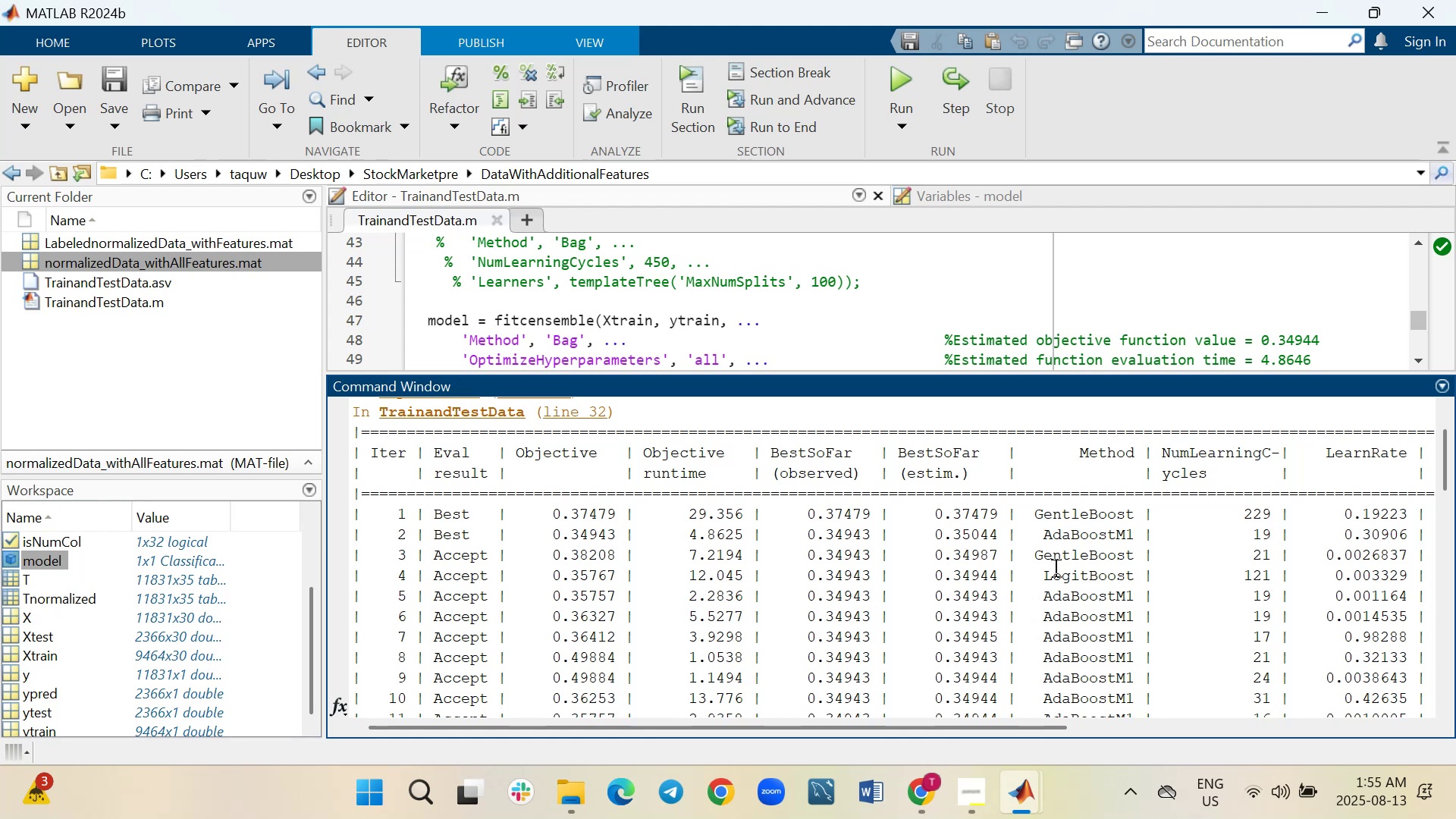 
wait(51.01)
 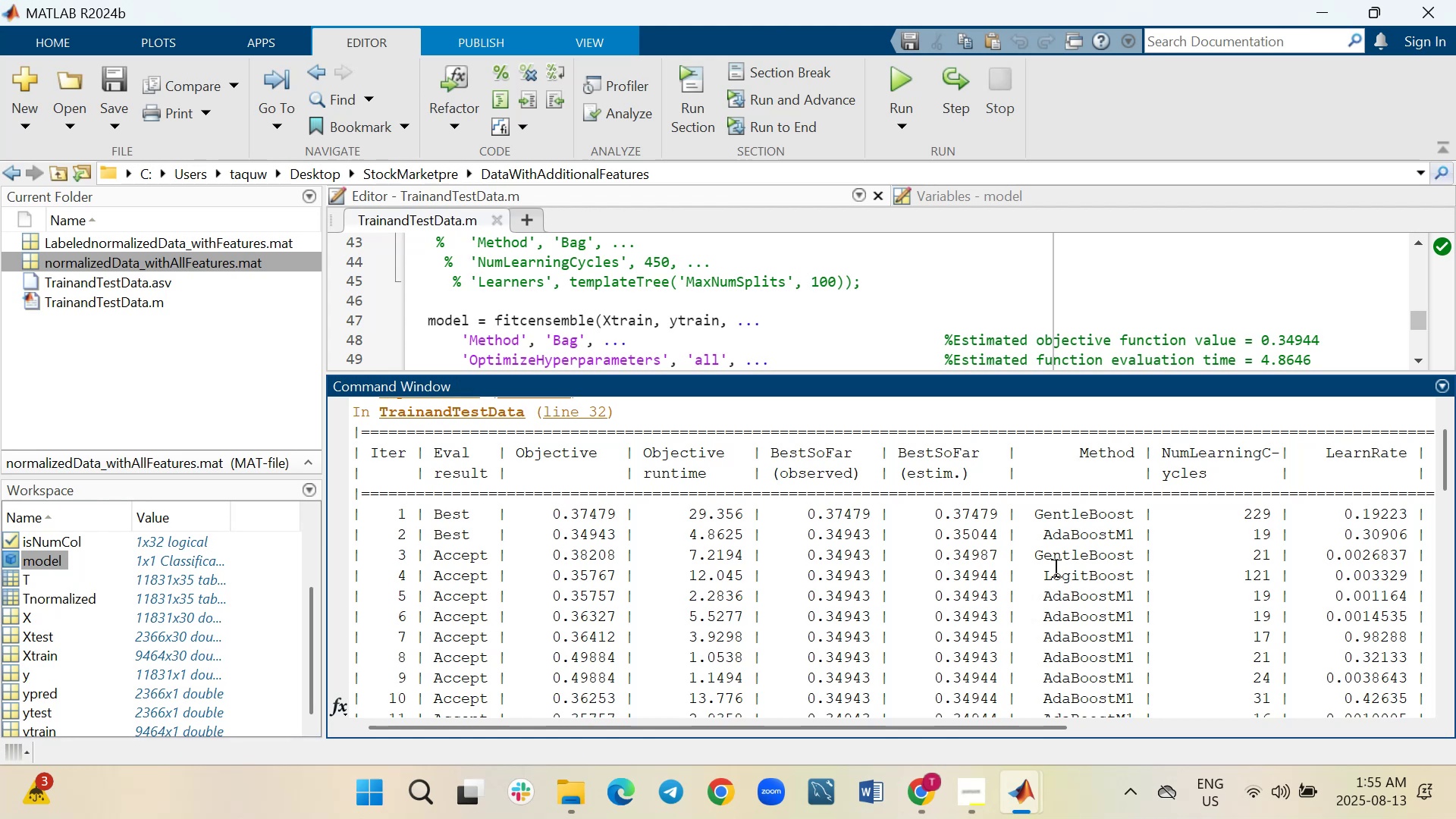 
left_click_drag(start_coordinate=[917, 374], to_coordinate=[889, 257])
 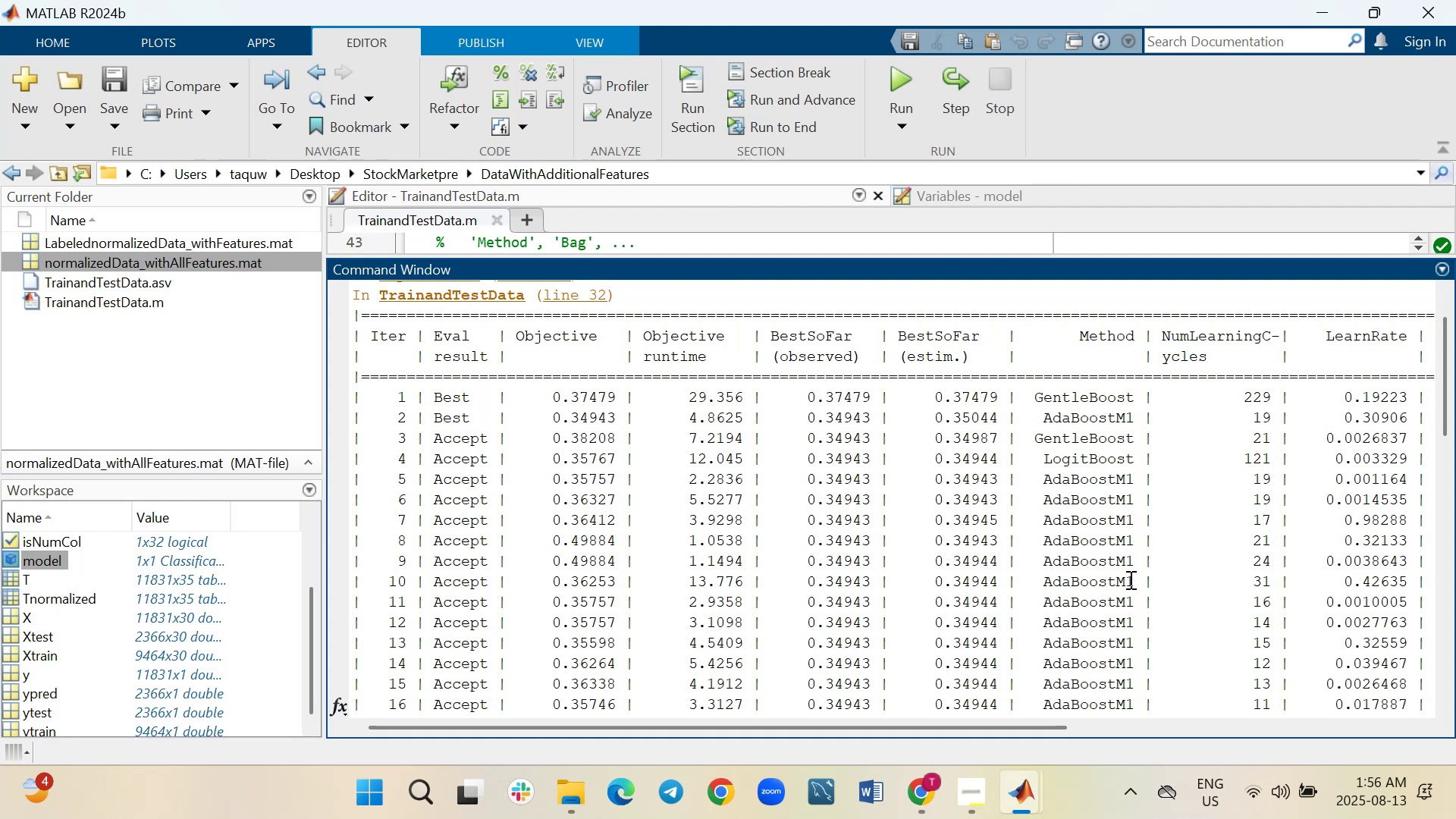 
wait(48.52)
 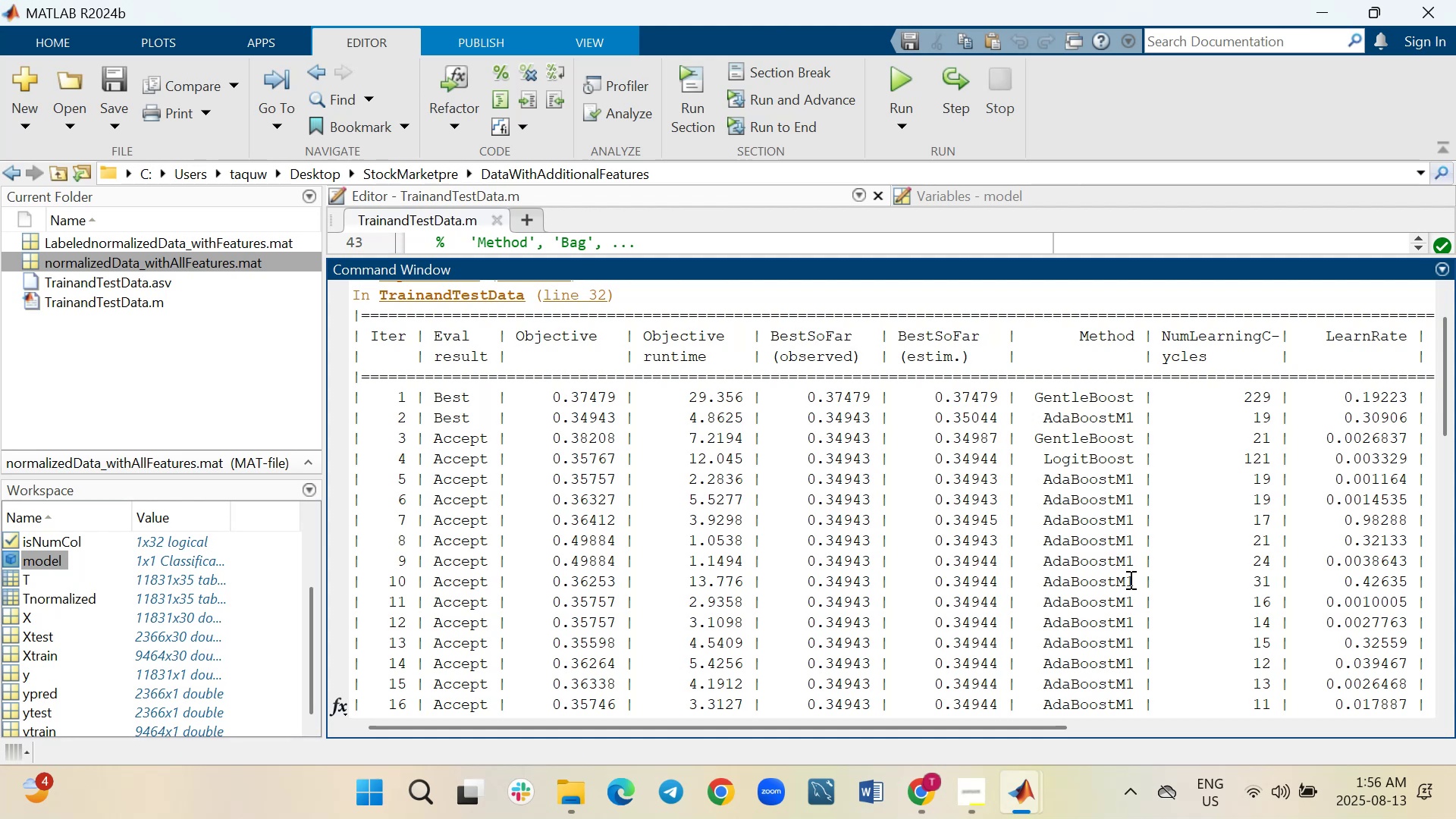 
scroll: coordinate [1062, 502], scroll_direction: down, amount: 1.0
 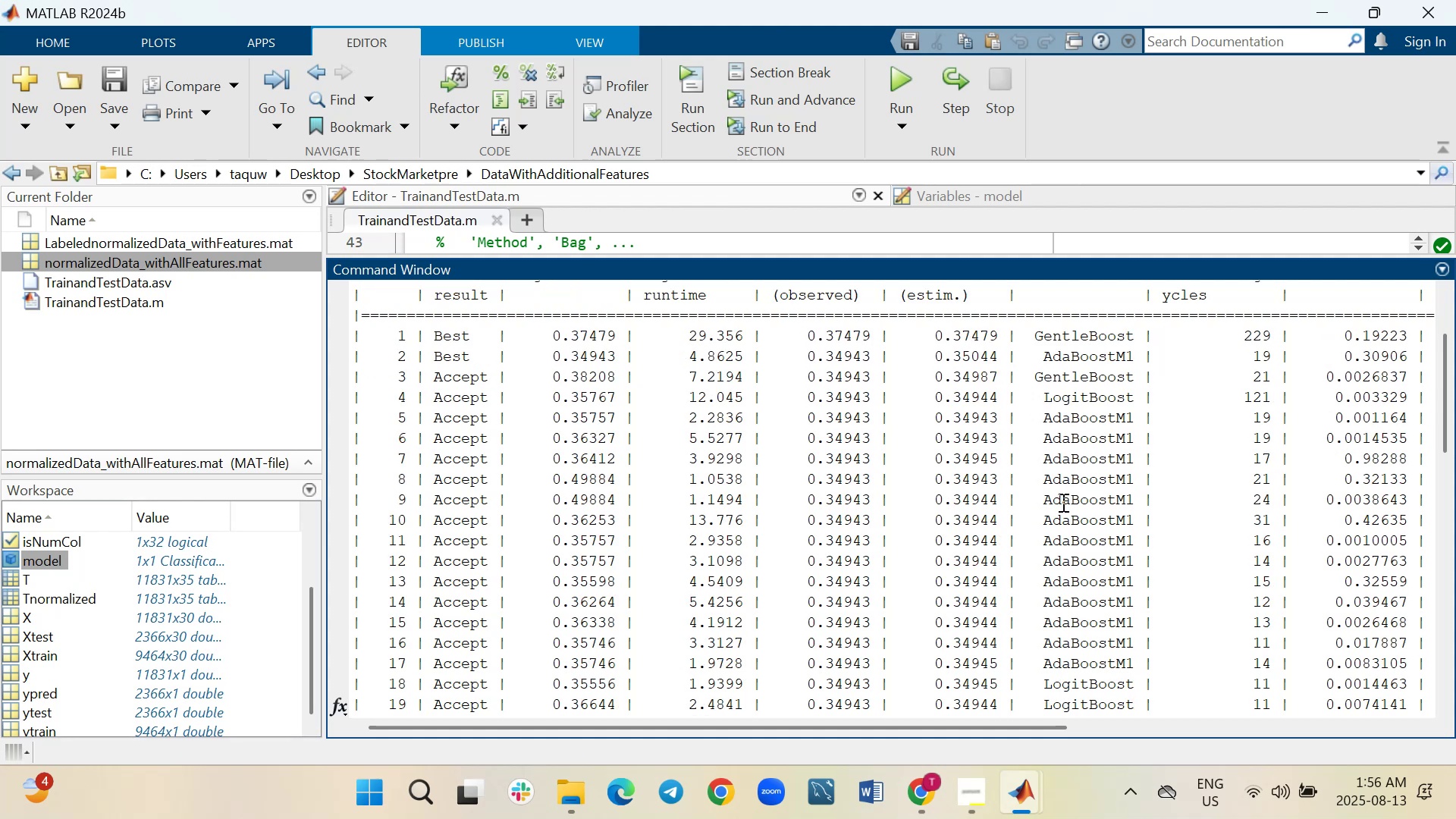 
scroll: coordinate [1080, 486], scroll_direction: up, amount: 1.0
 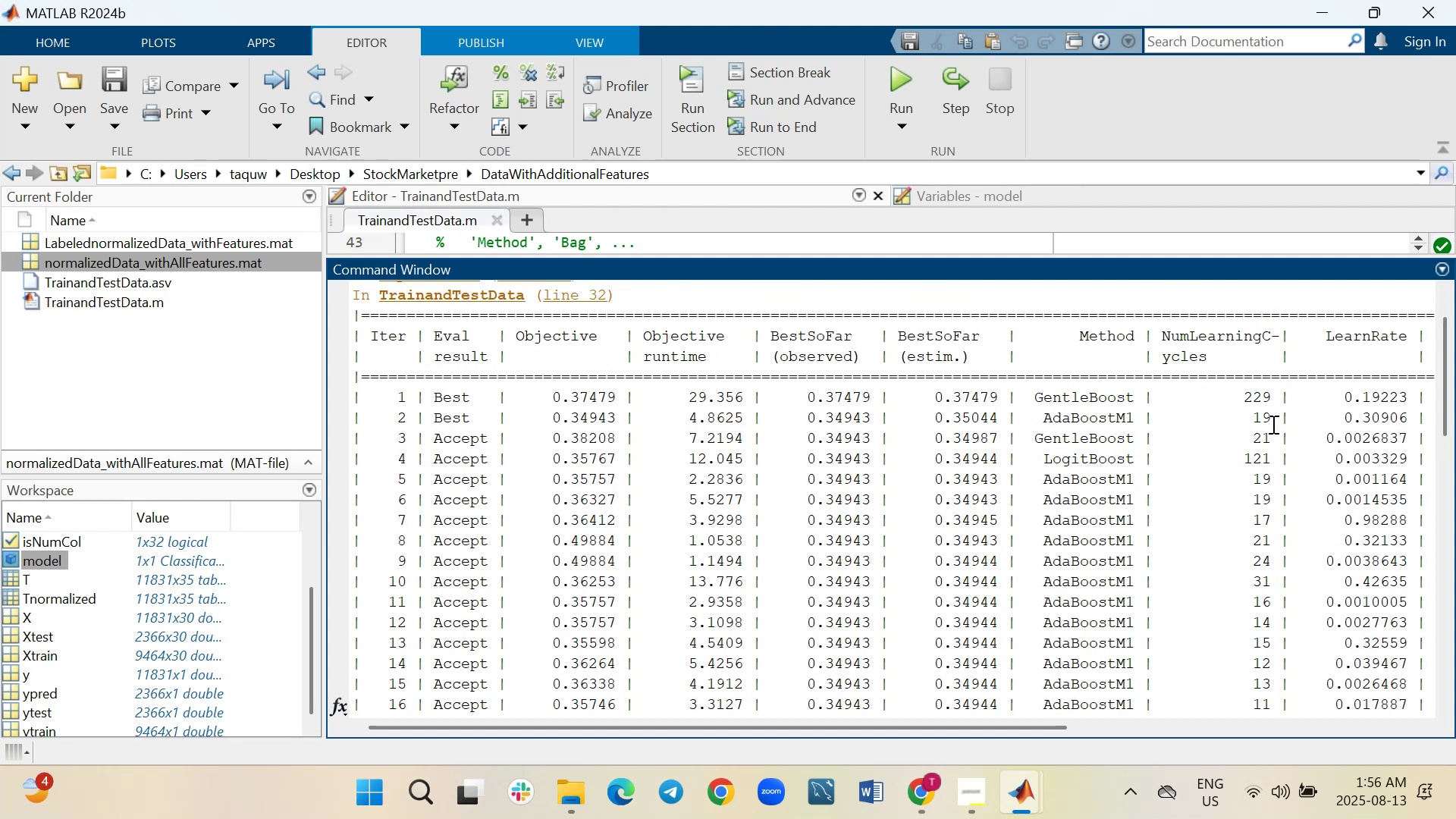 
scroll: coordinate [620, 608], scroll_direction: down, amount: 6.0
 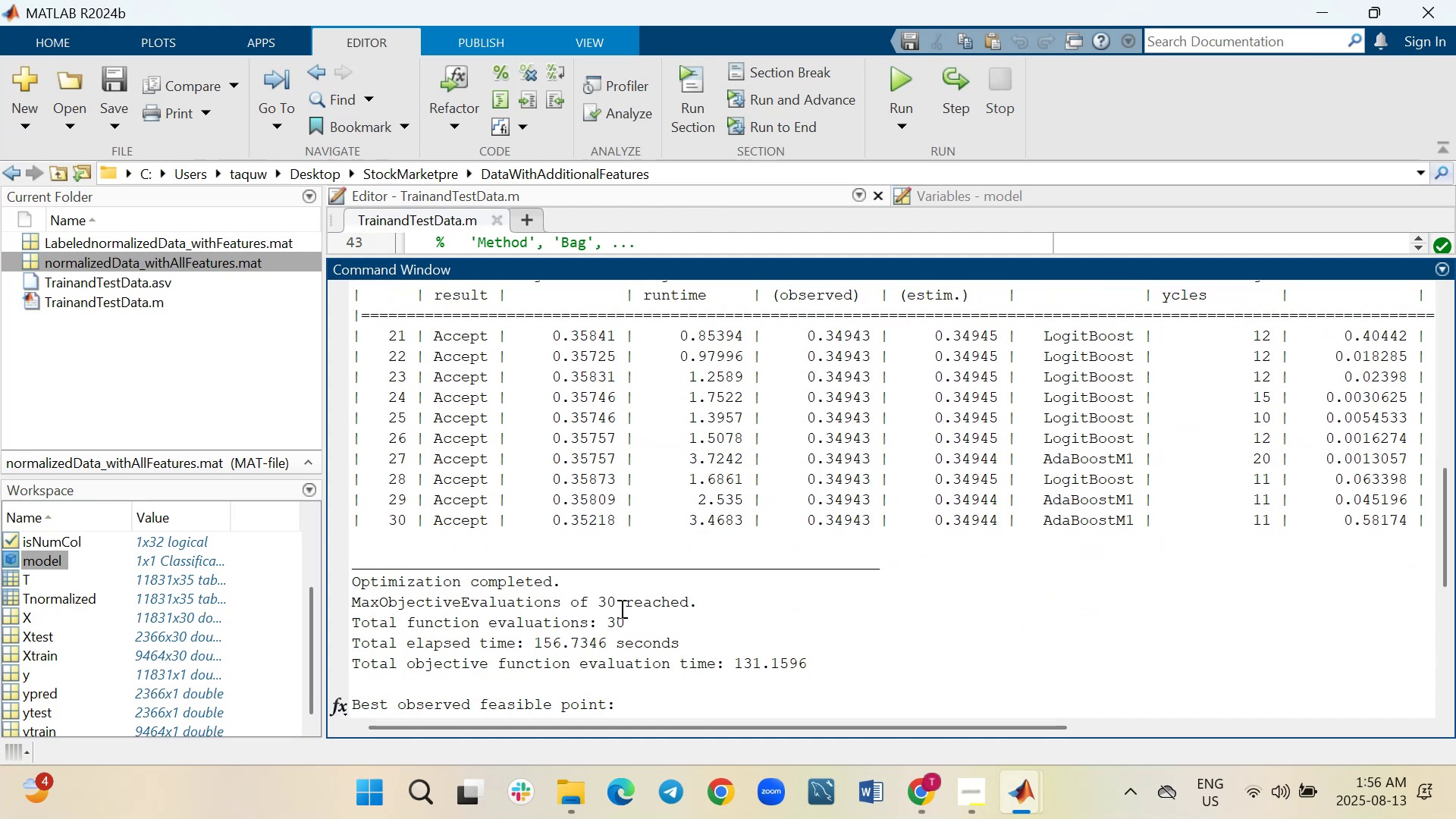 
scroll: coordinate [11, 648], scroll_direction: up, amount: 12.0
 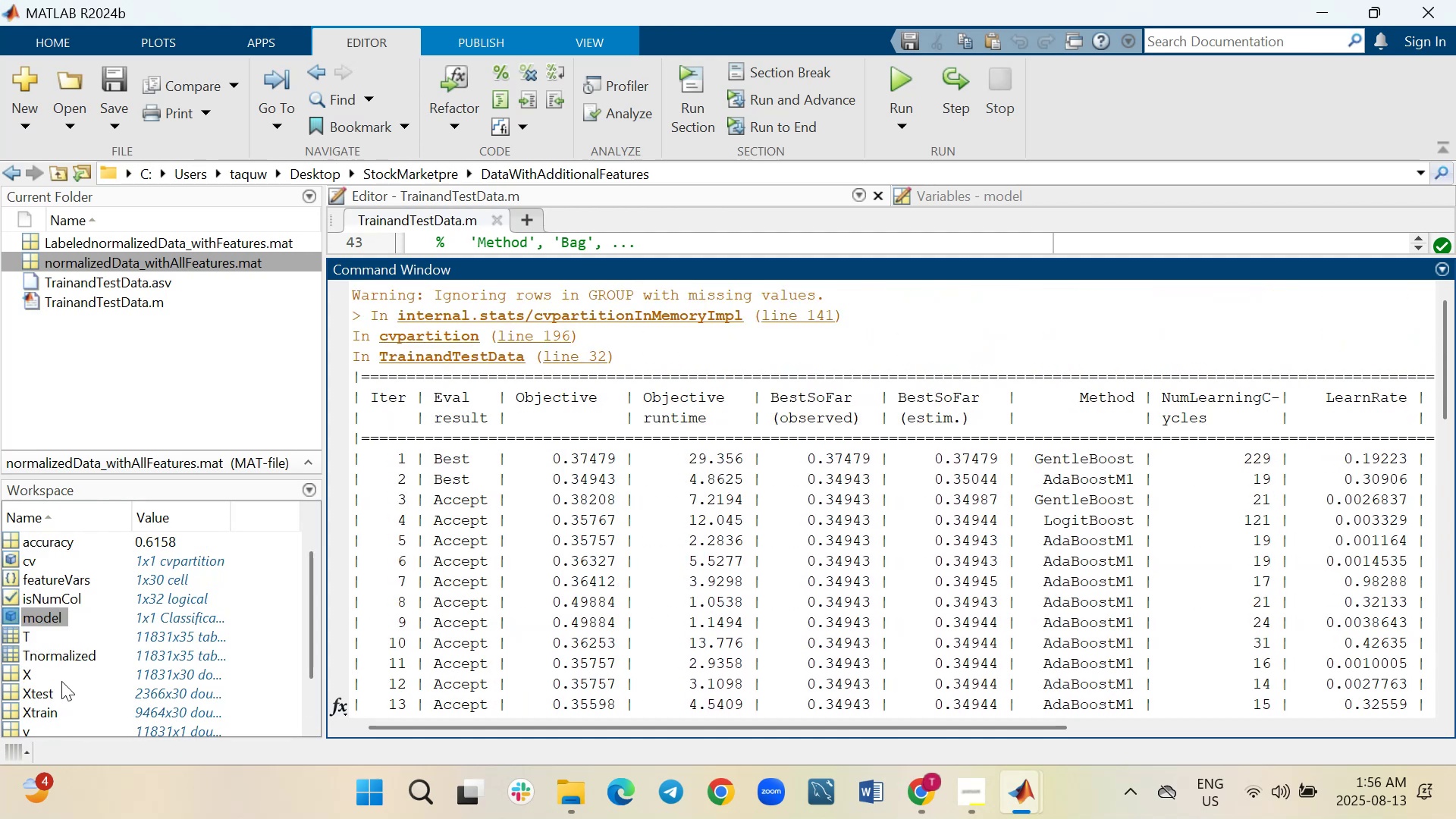 
scroll: coordinate [143, 567], scroll_direction: down, amount: 2.0
 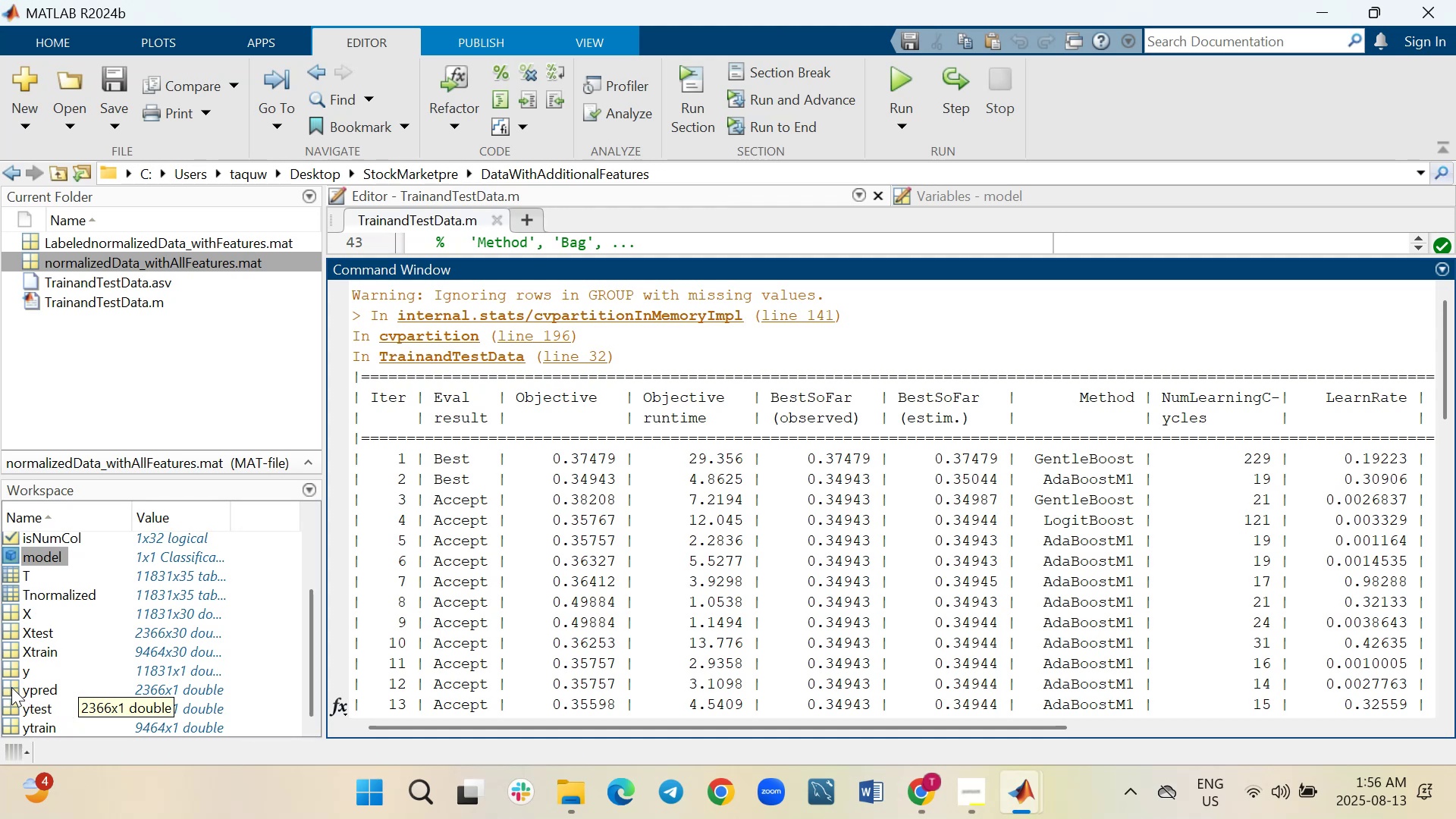 
double_click([11, 687])
 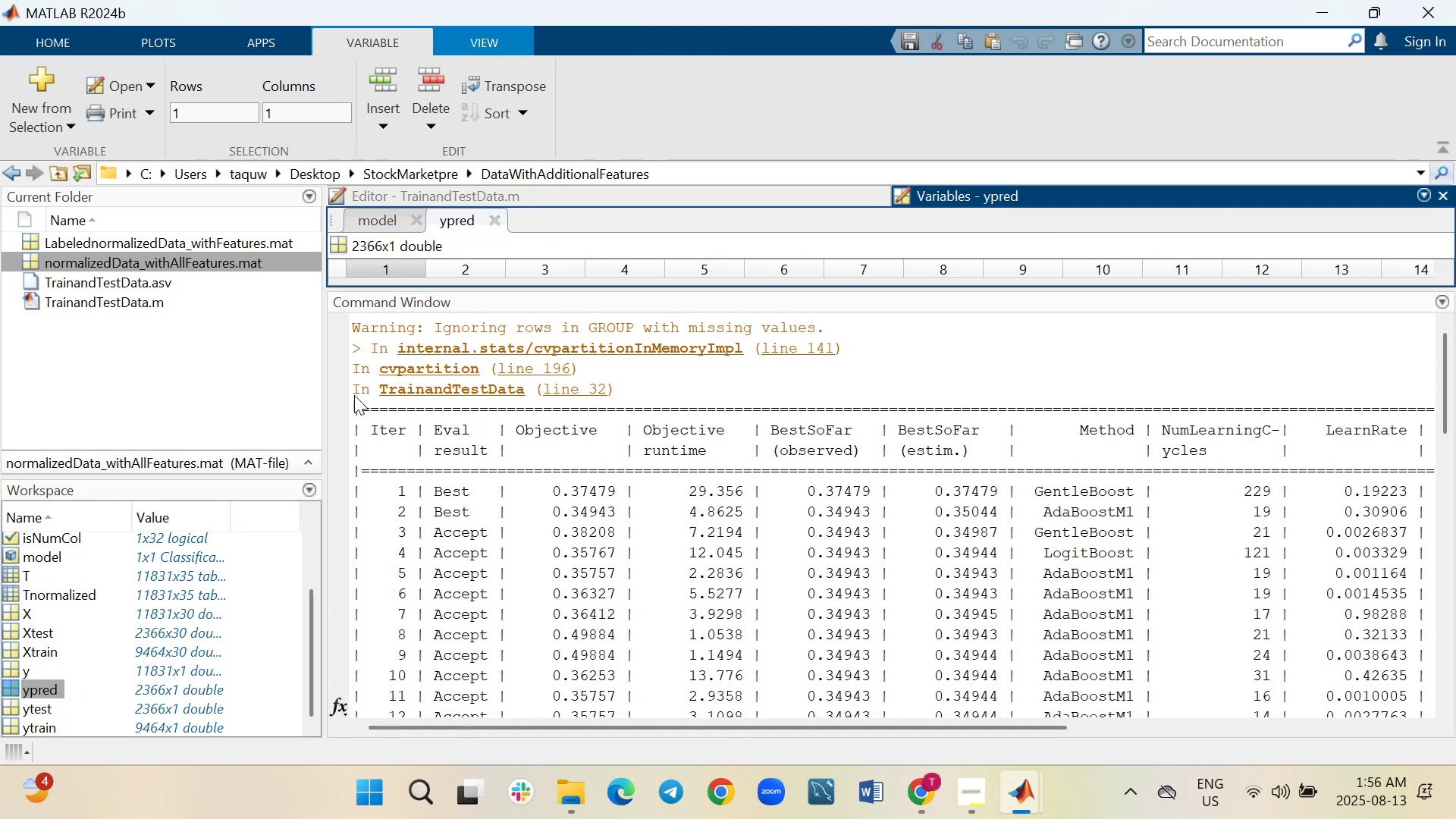 
wait(7.63)
 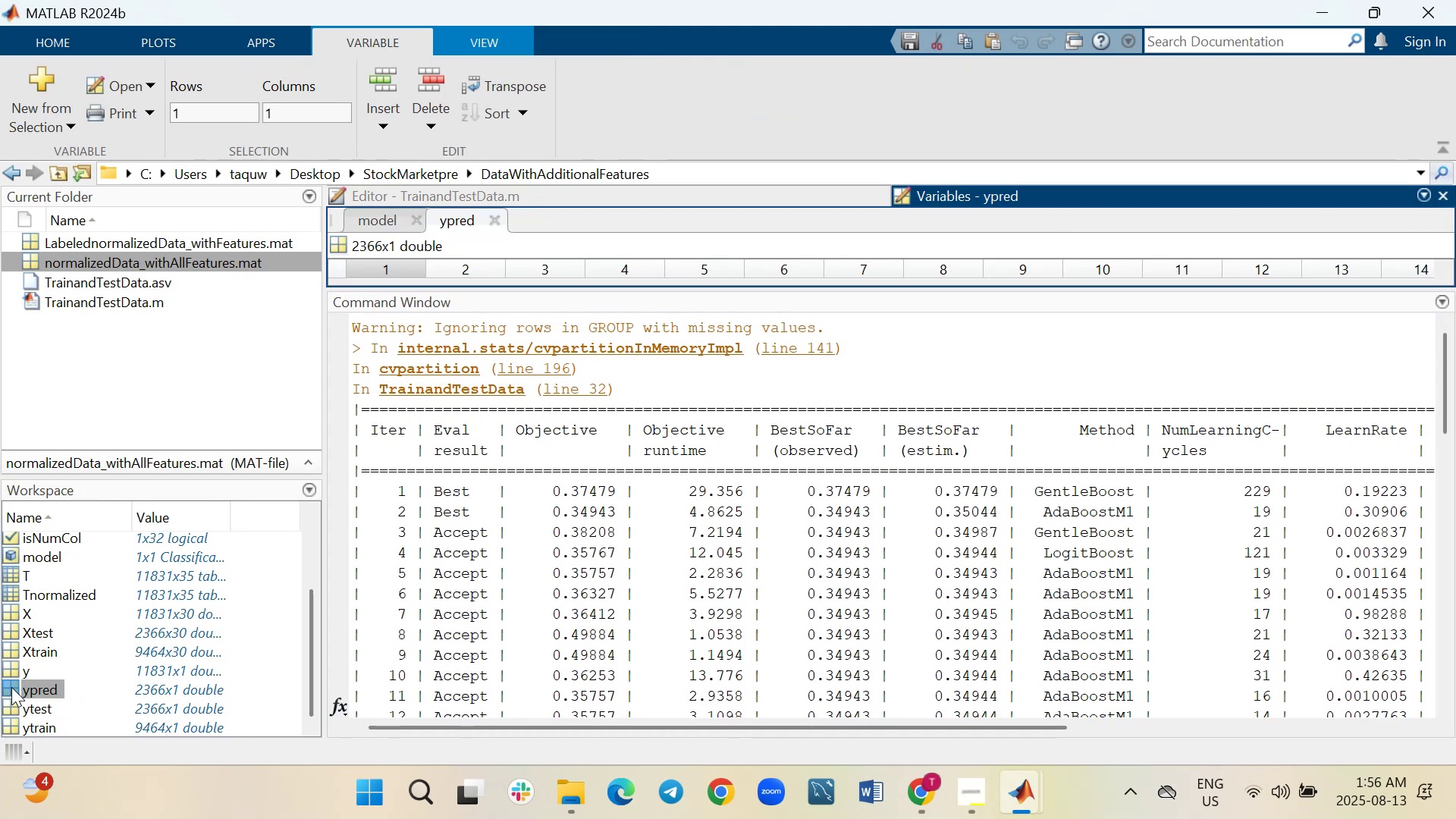 
left_click_drag(start_coordinate=[732, 288], to_coordinate=[724, 601])
 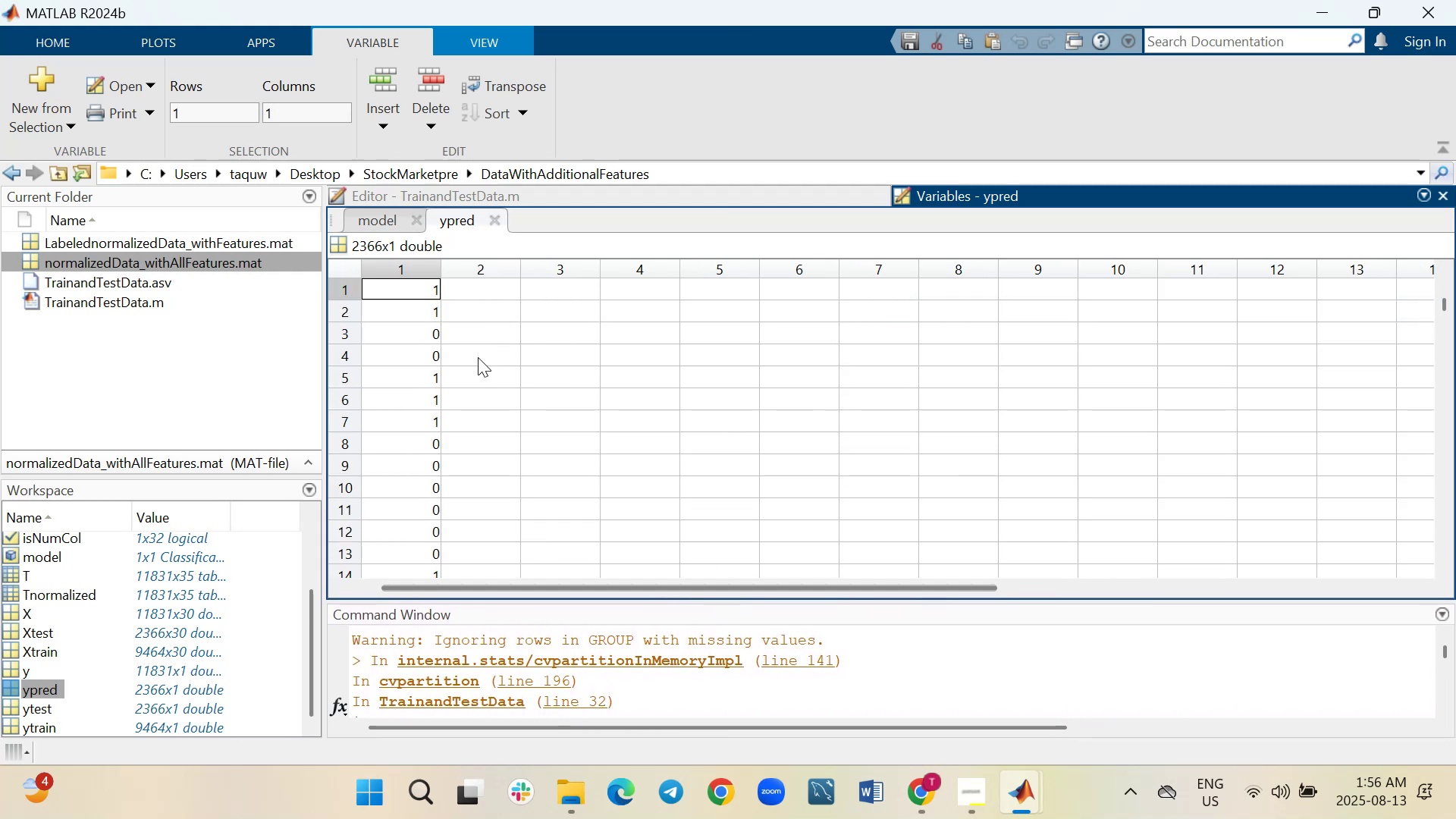 
scroll: coordinate [478, 364], scroll_direction: down, amount: 7.0
 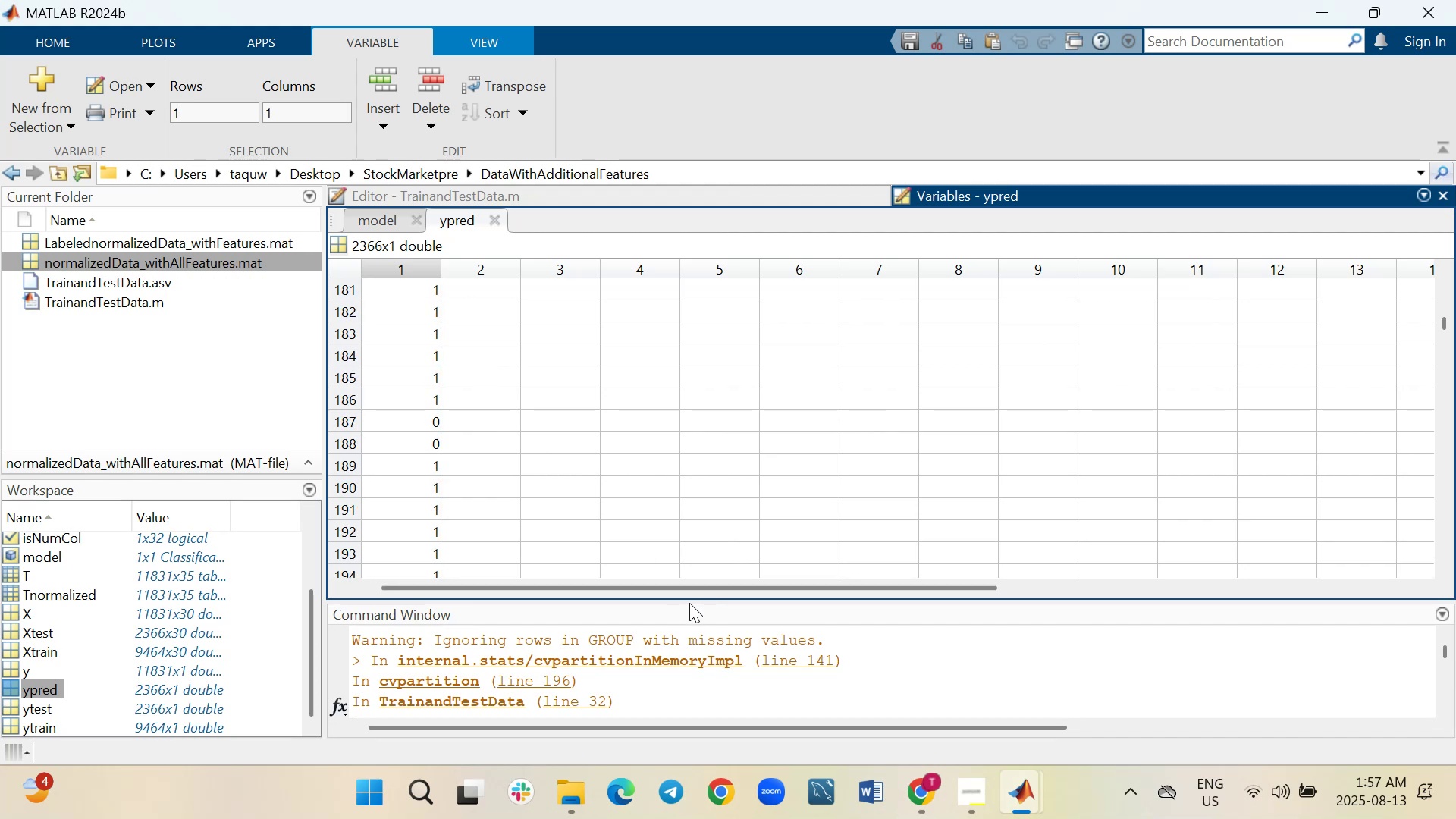 
left_click([689, 599])
 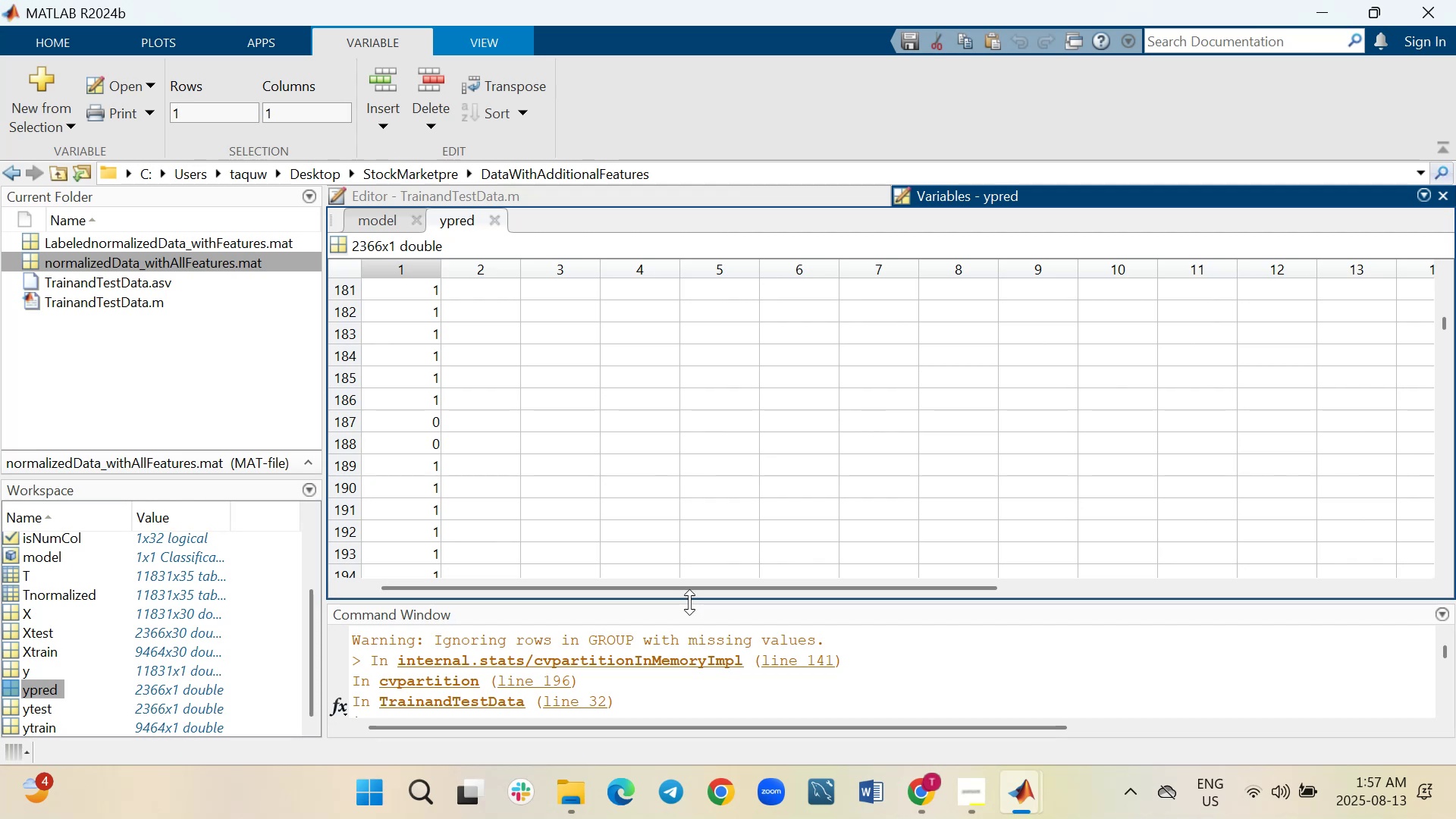 
left_click_drag(start_coordinate=[689, 602], to_coordinate=[682, 328])
 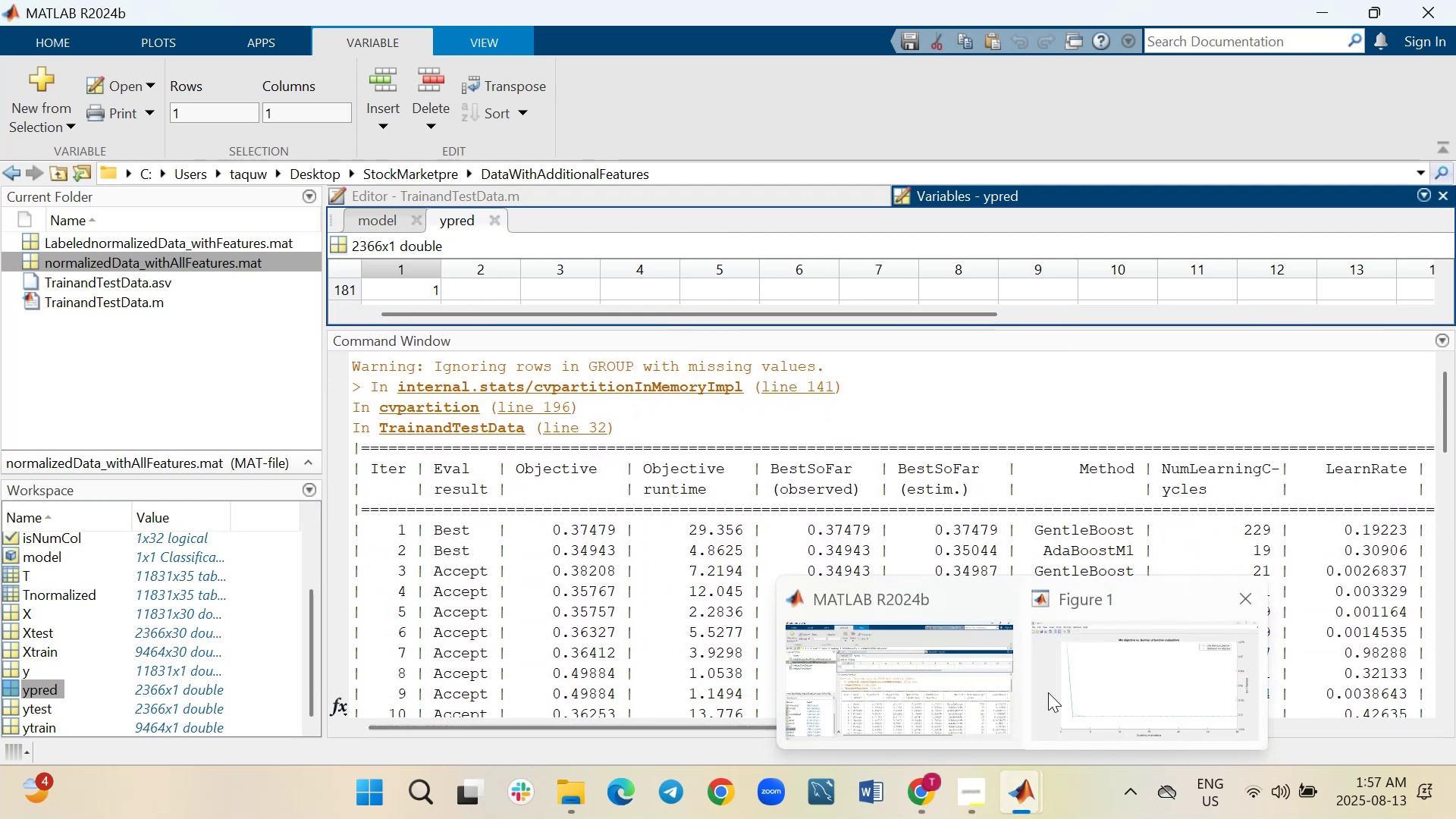 
left_click([1060, 679])
 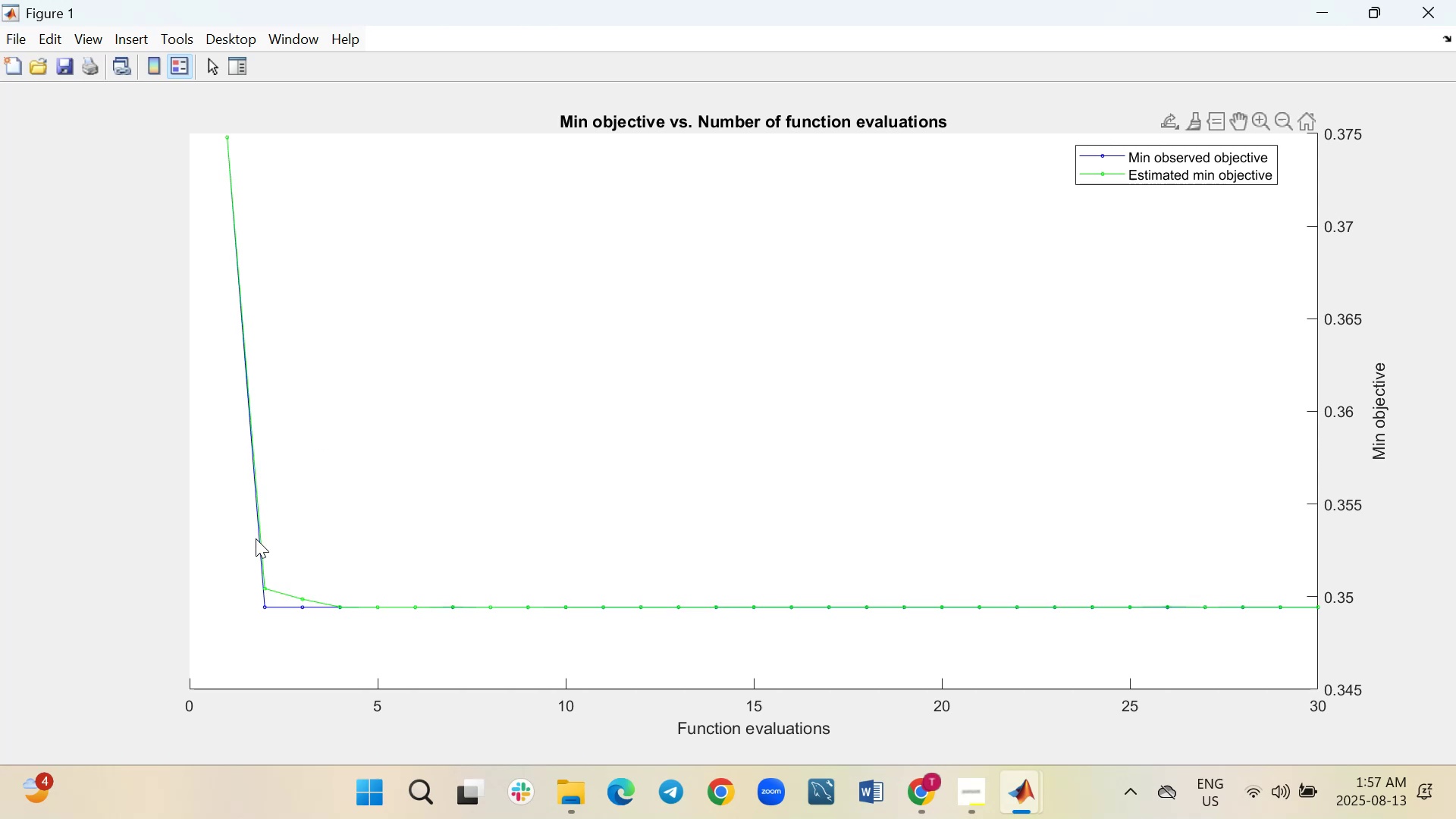 
wait(13.32)
 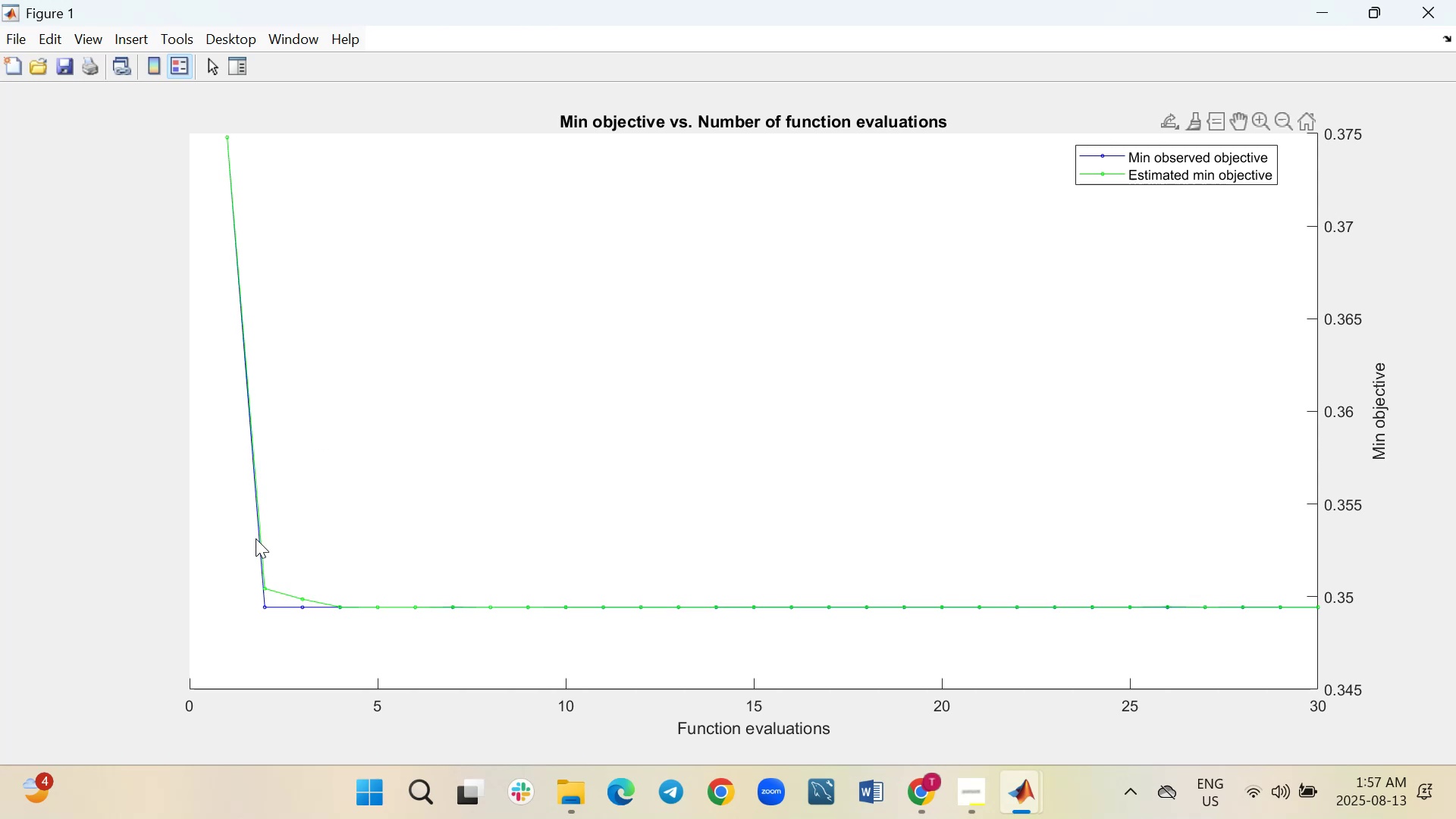 
mouse_move([322, 599])
 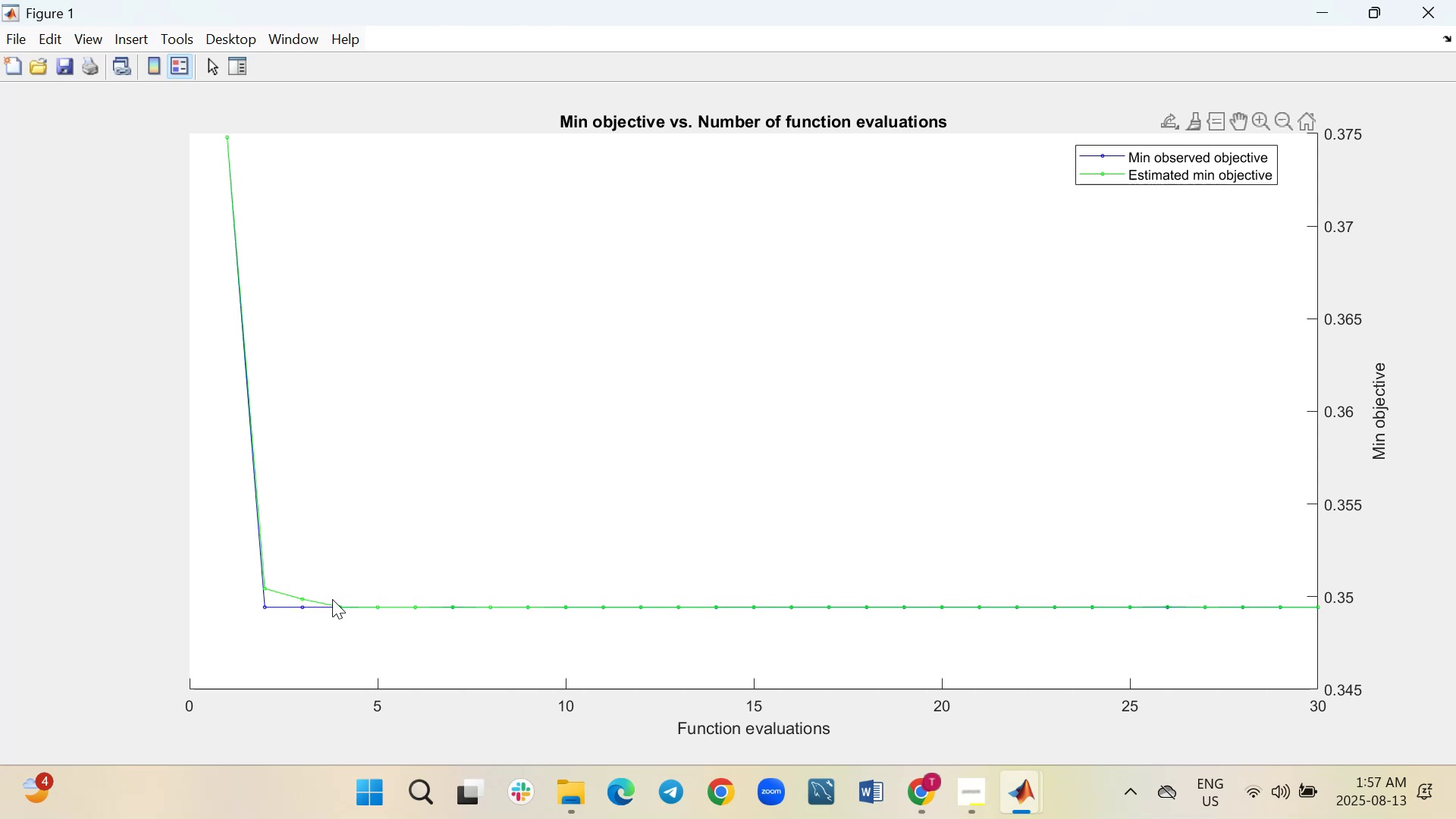 
mouse_move([355, 606])
 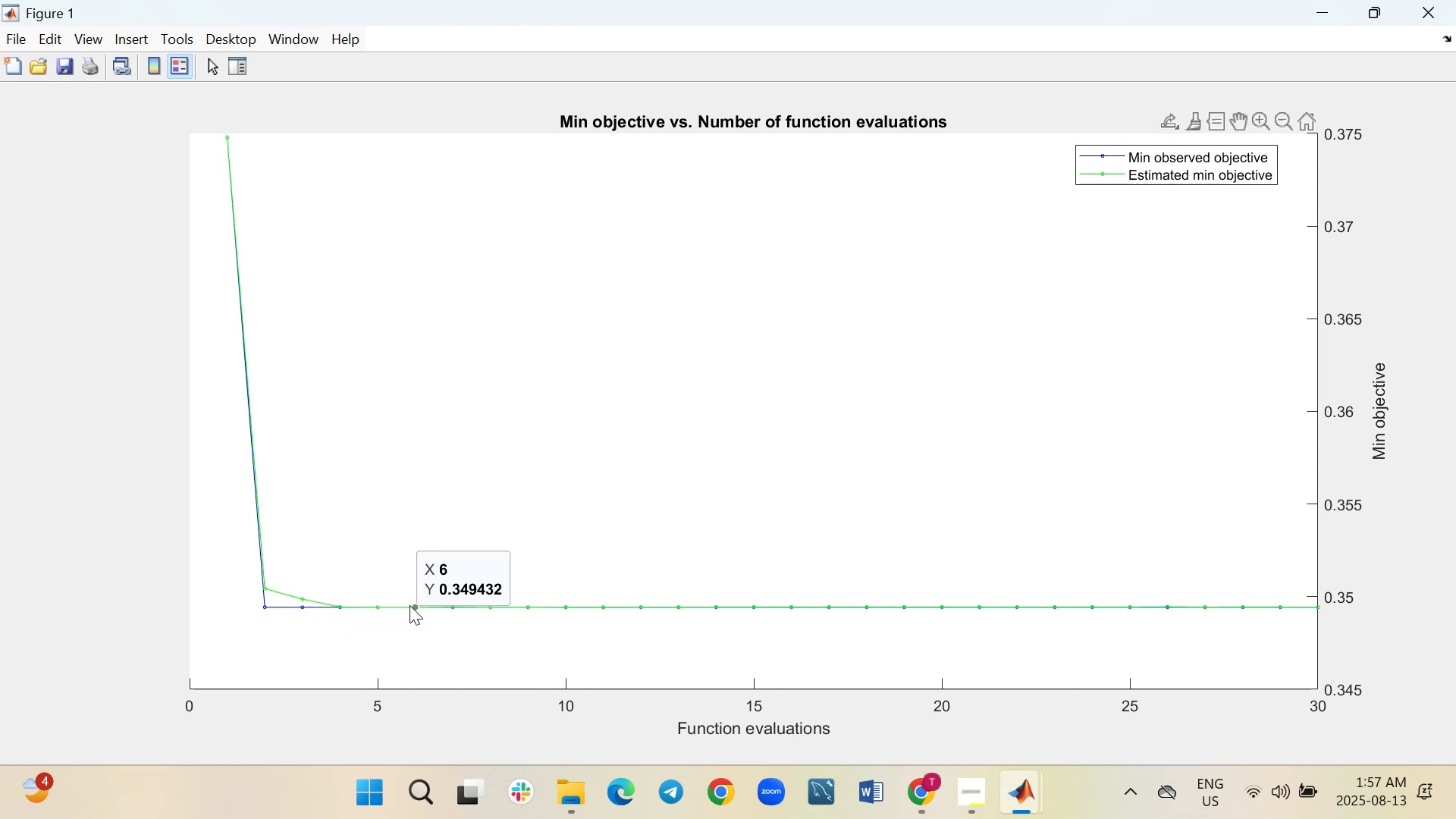 
mouse_move([403, 607])
 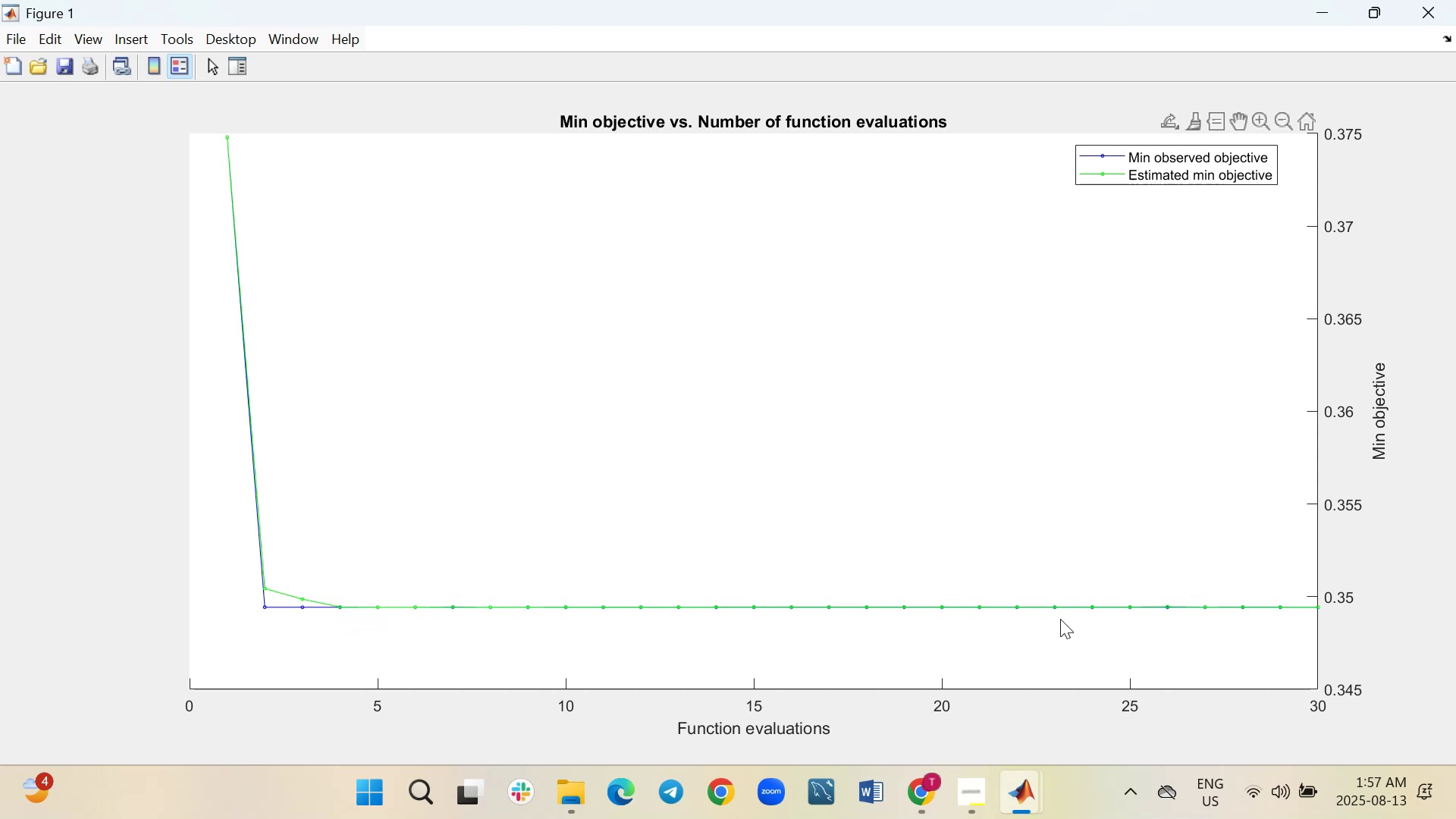 
mouse_move([1238, 588])
 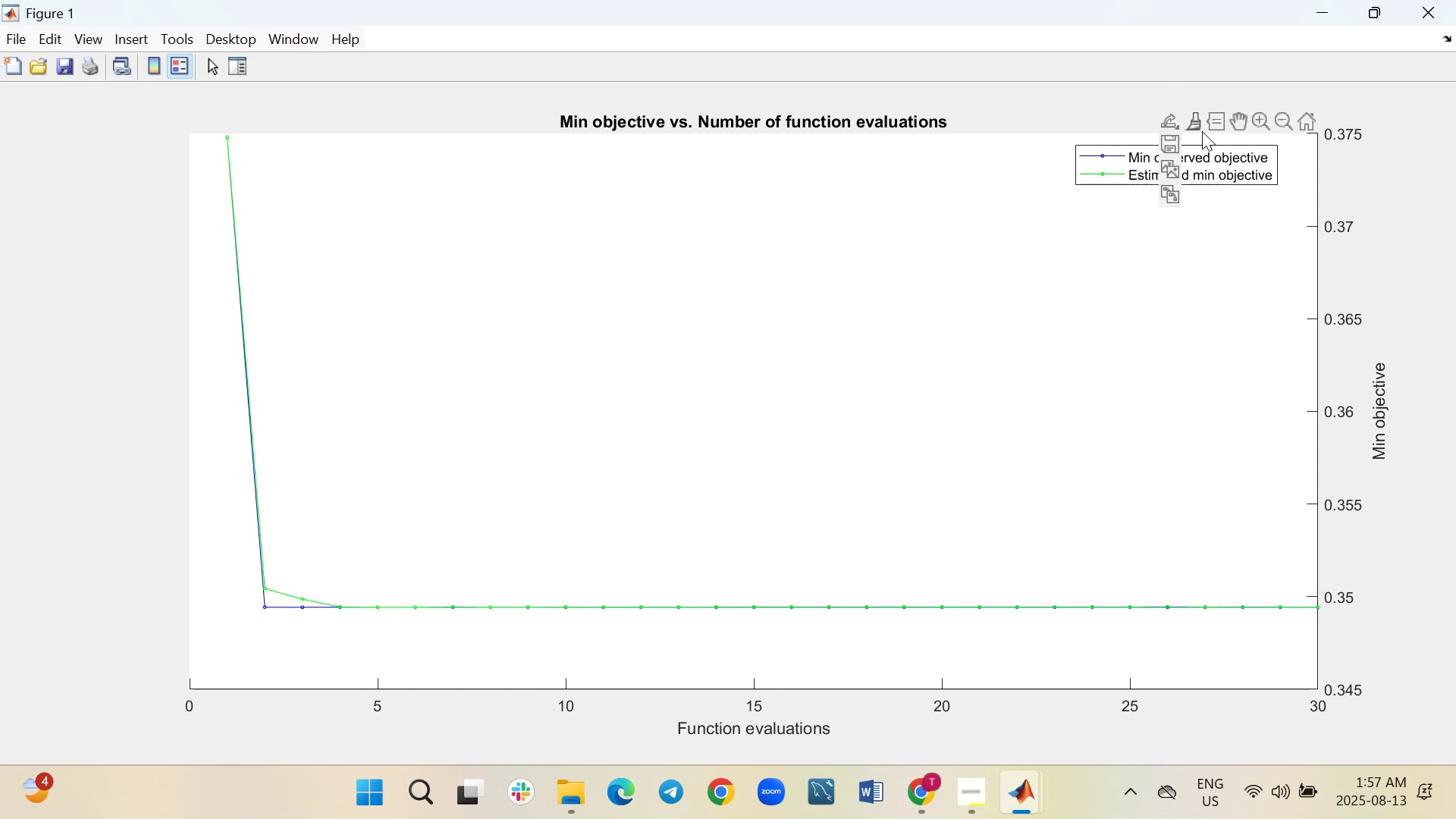 
left_click([1191, 124])
 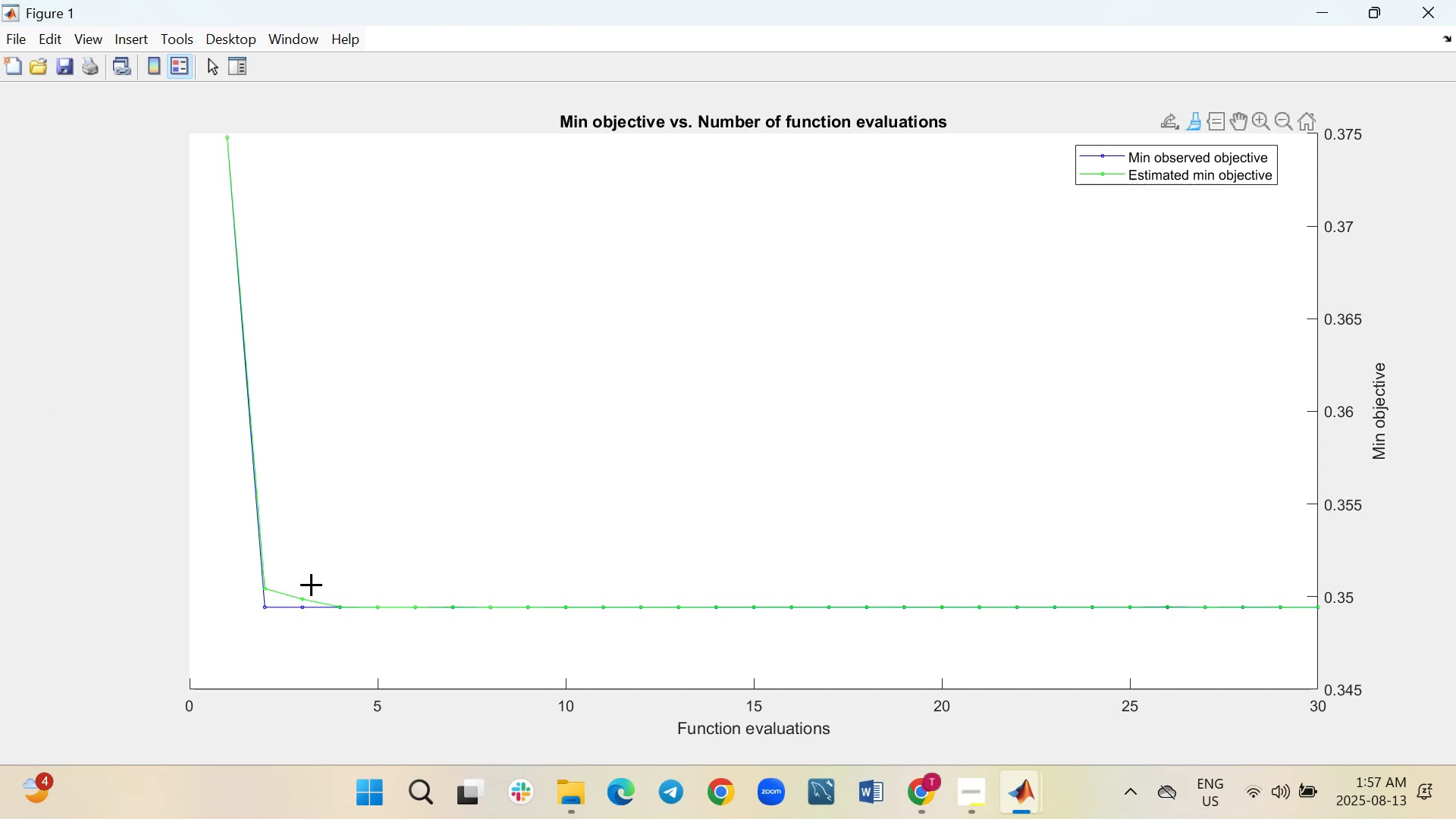 
wait(5.43)
 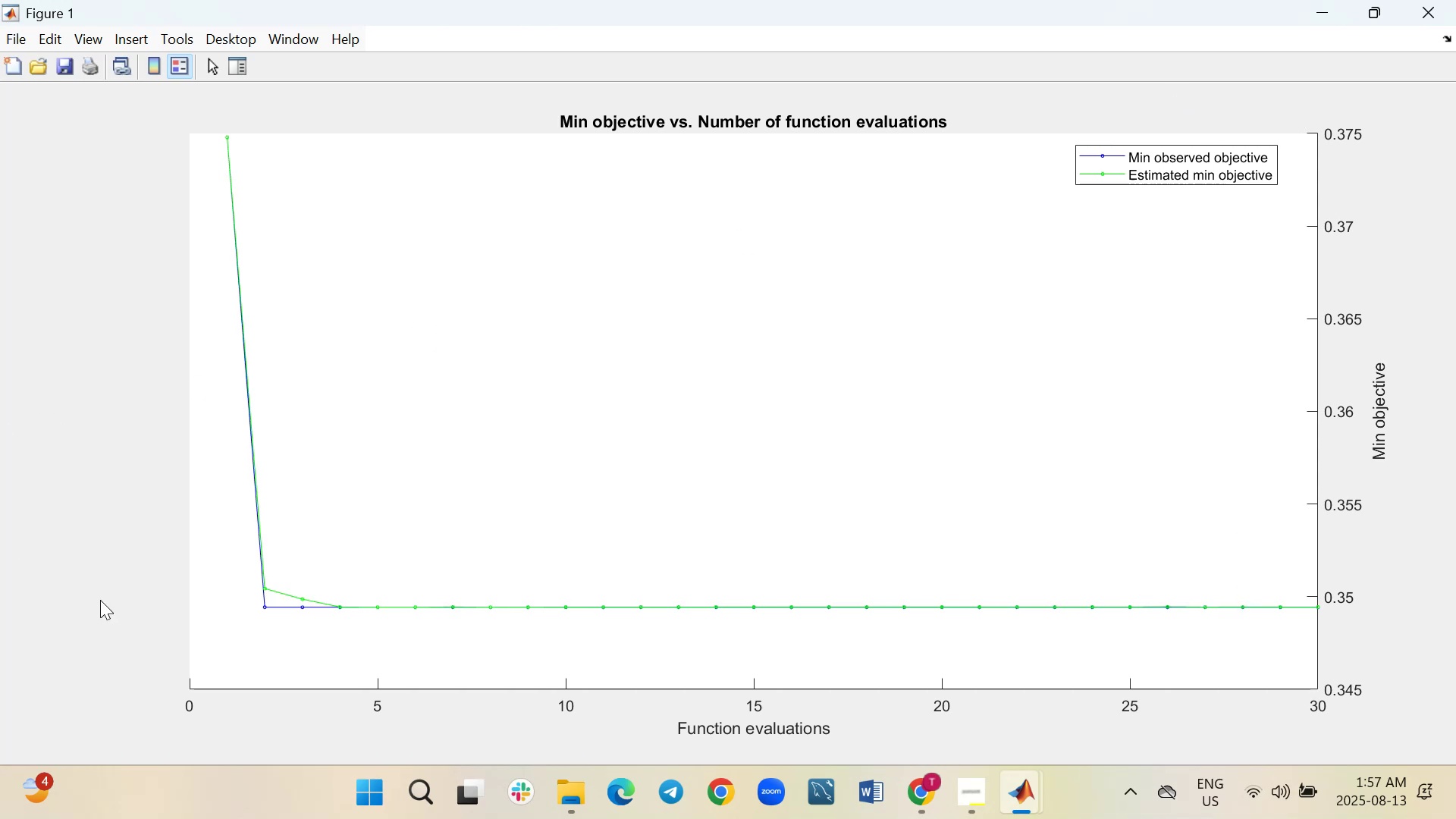 
left_click([304, 597])
 